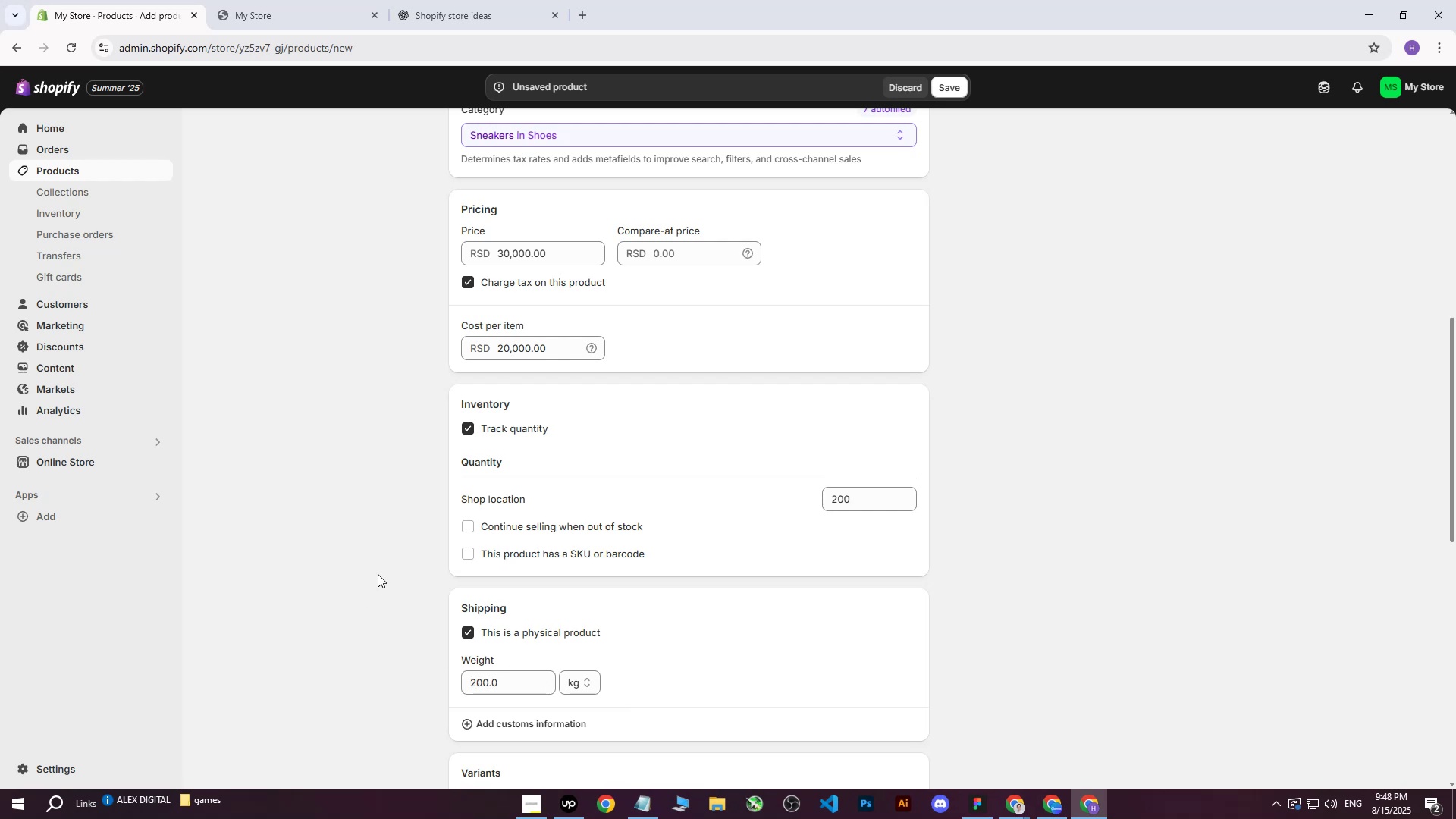 
scroll: coordinate [452, 545], scroll_direction: down, amount: 5.0
 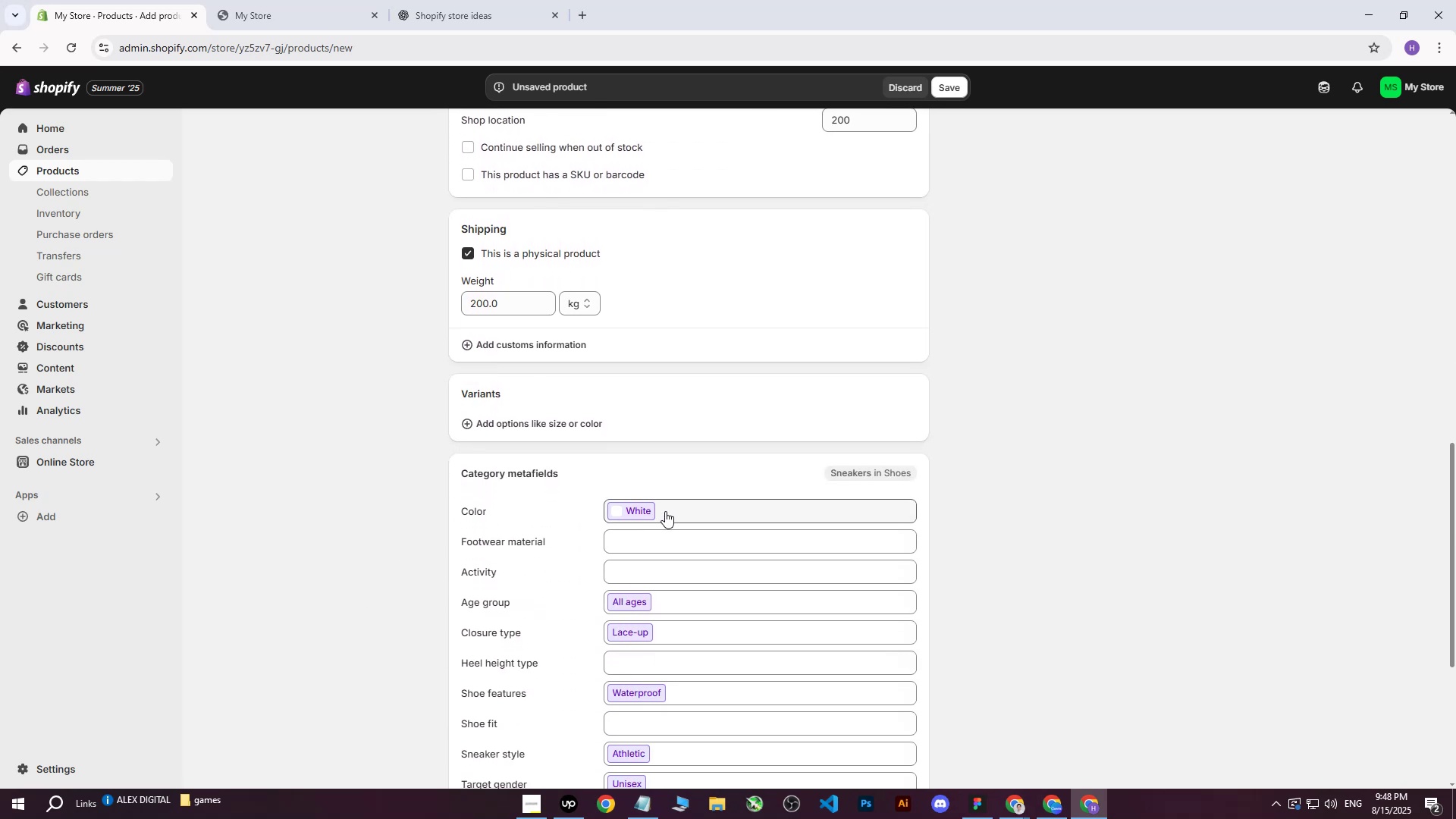 
left_click([668, 512])
 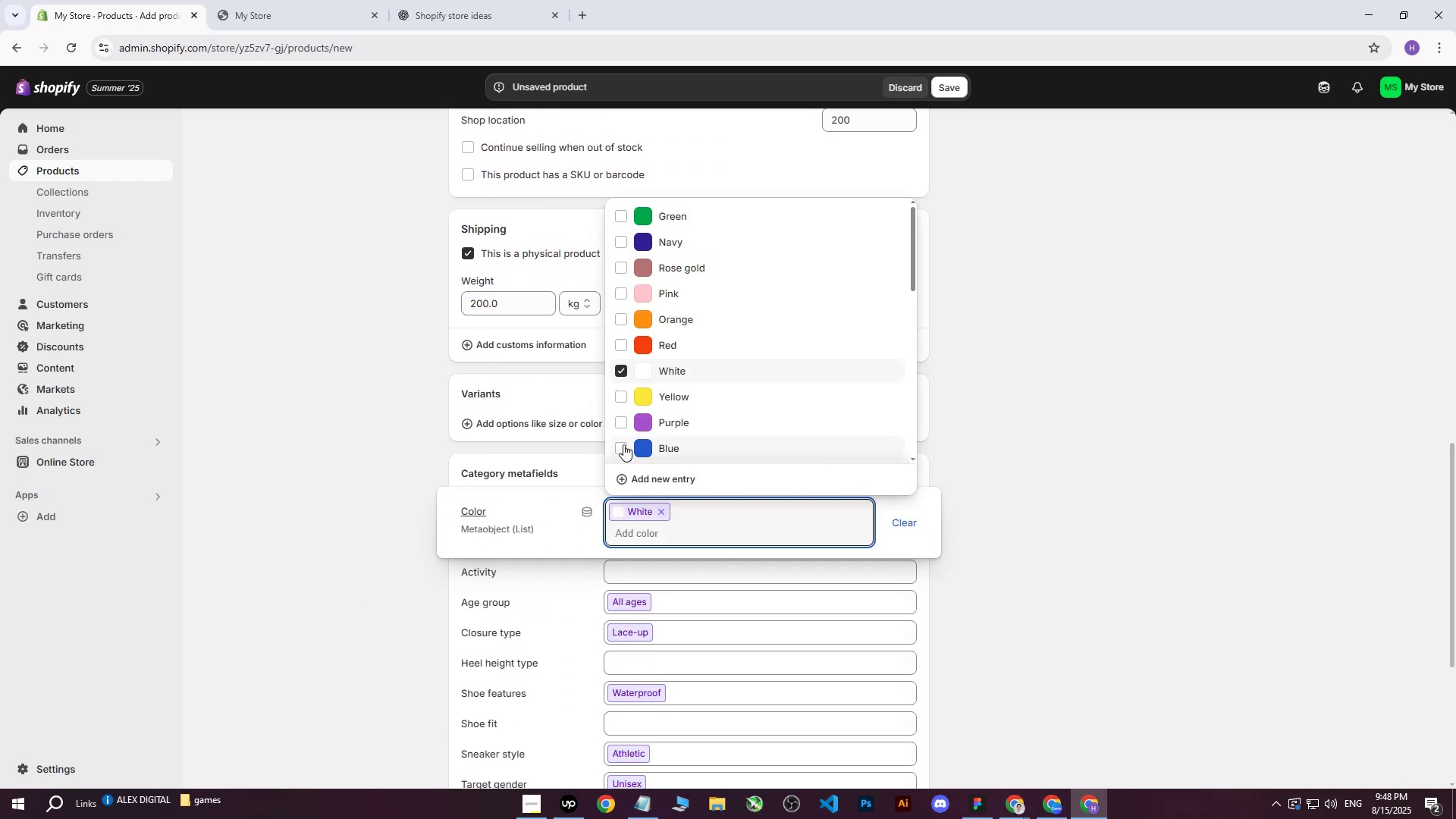 
double_click([620, 428])
 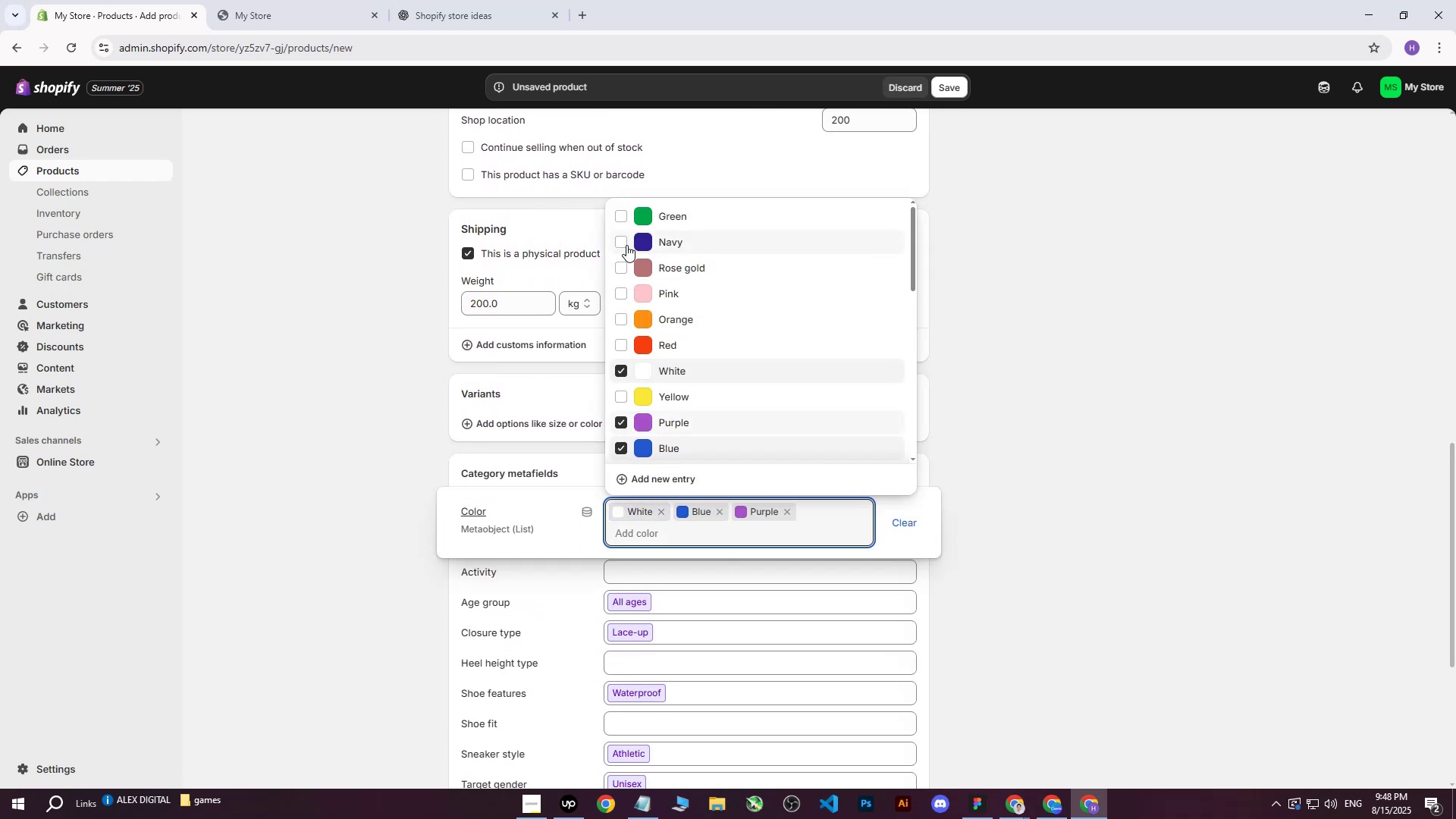 
double_click([626, 222])
 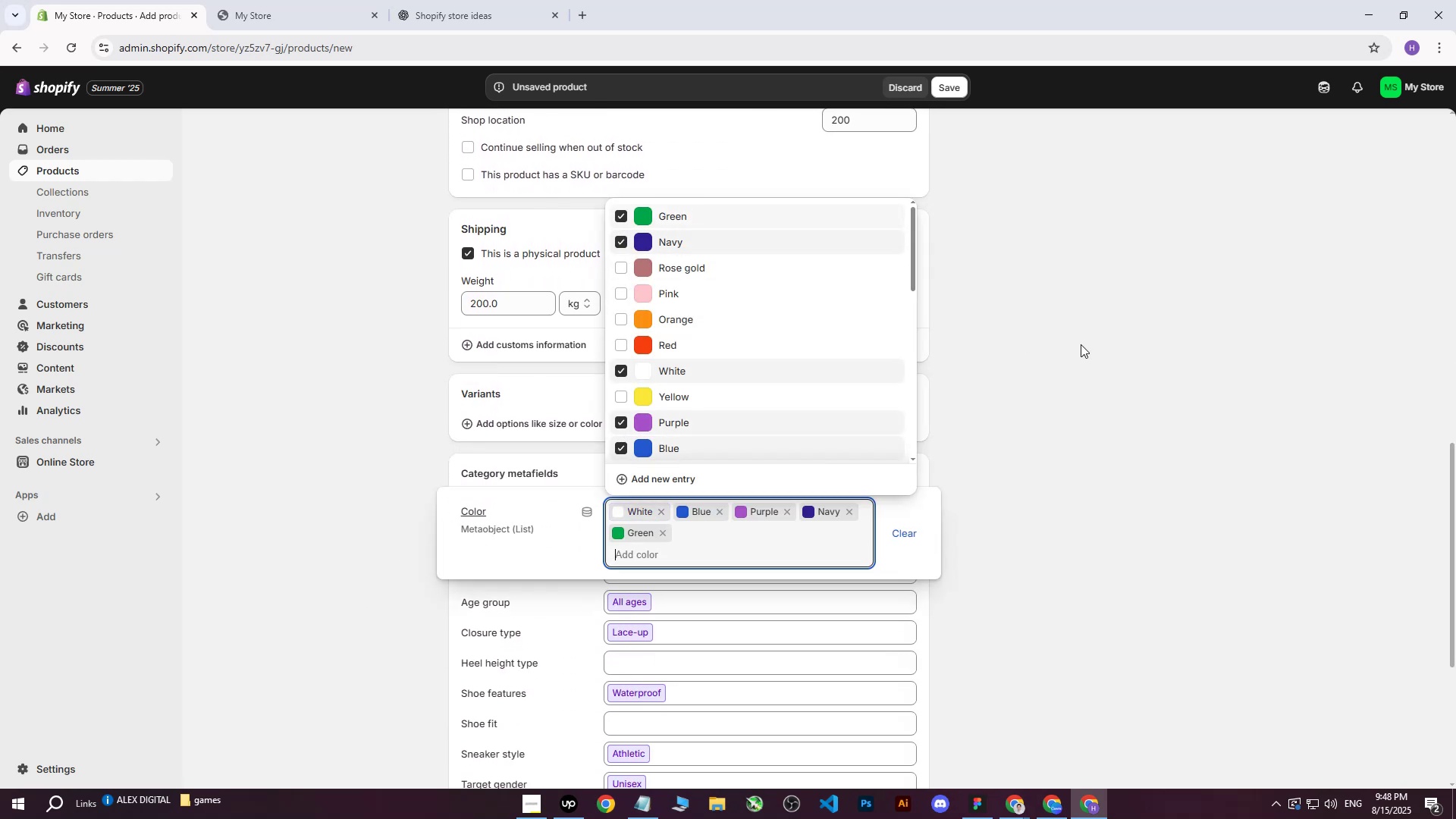 
triple_click([1081, 344])
 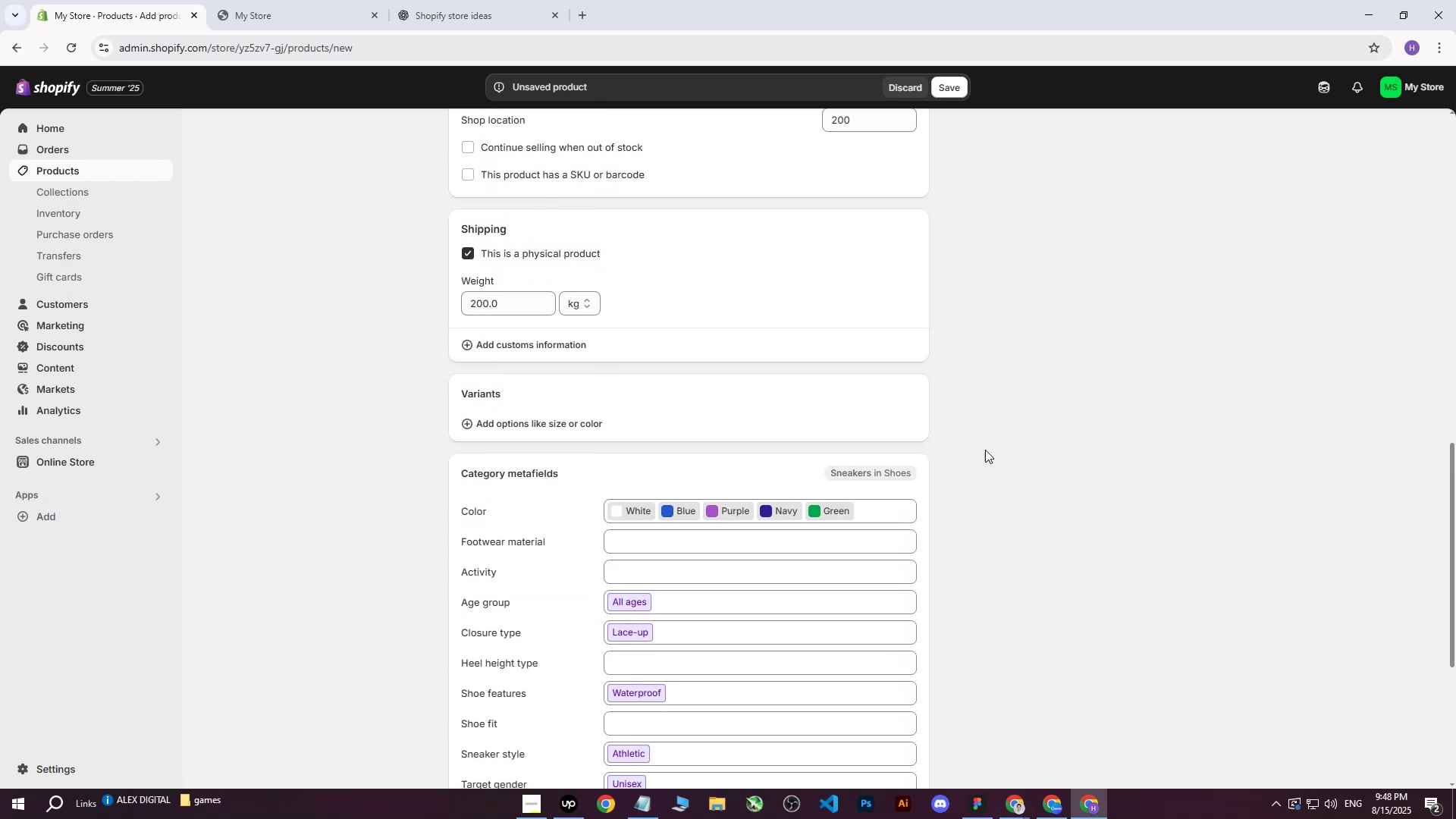 
scroll: coordinate [916, 507], scroll_direction: down, amount: 8.0
 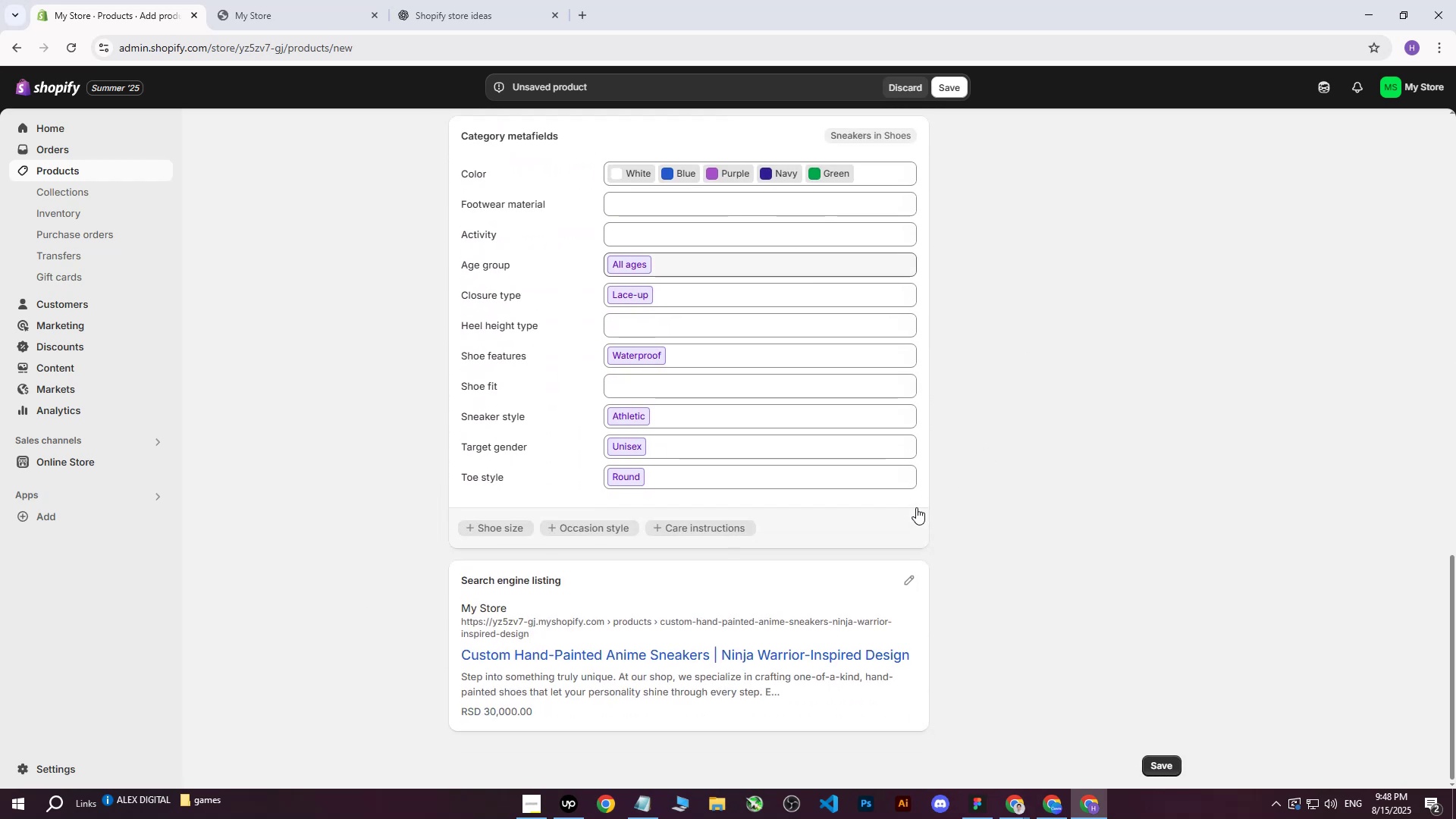 
scroll: coordinate [910, 522], scroll_direction: up, amount: 24.0
 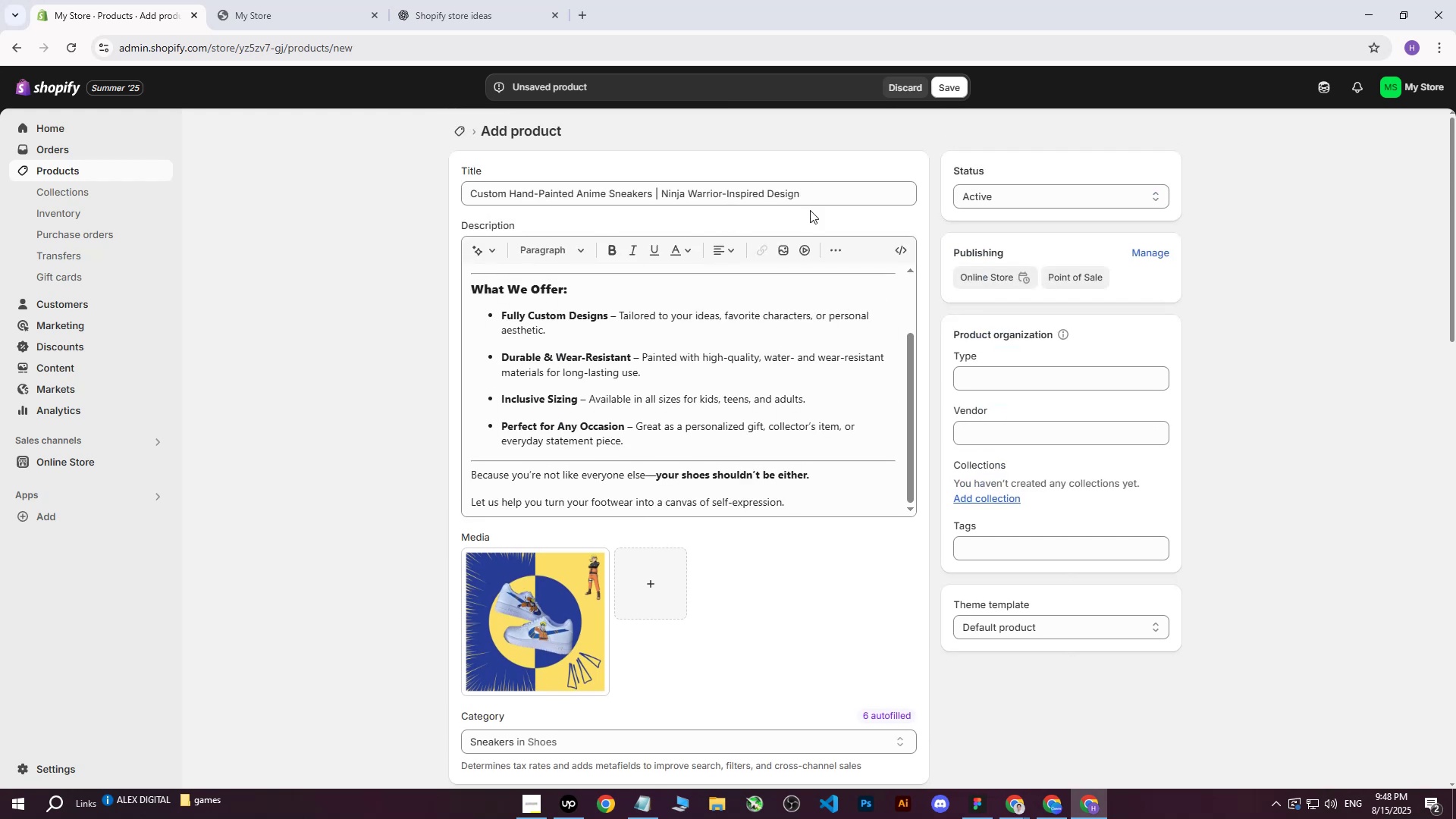 
left_click_drag(start_coordinate=[825, 199], to_coordinate=[271, 187])
 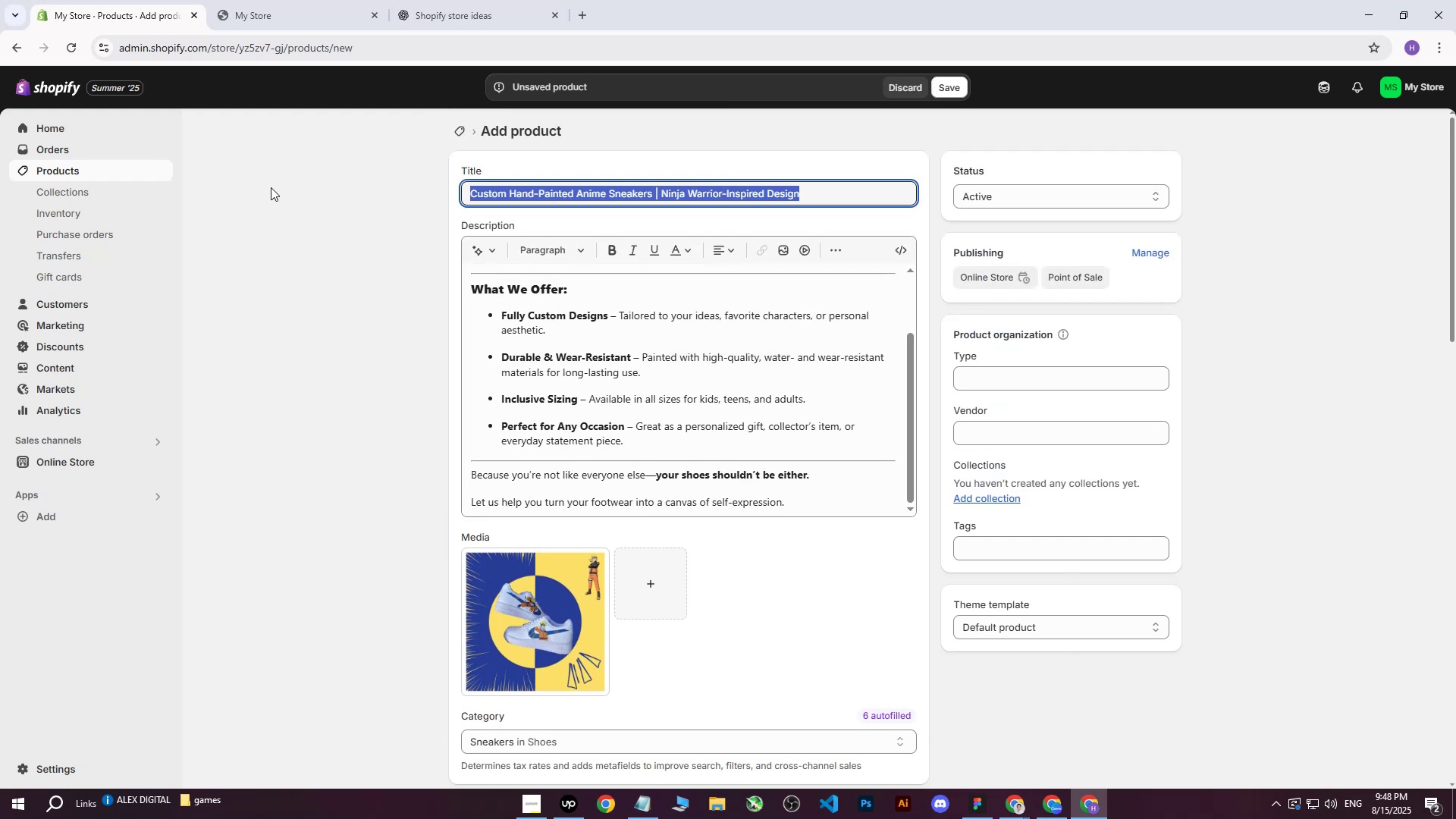 
key(Control+C)
 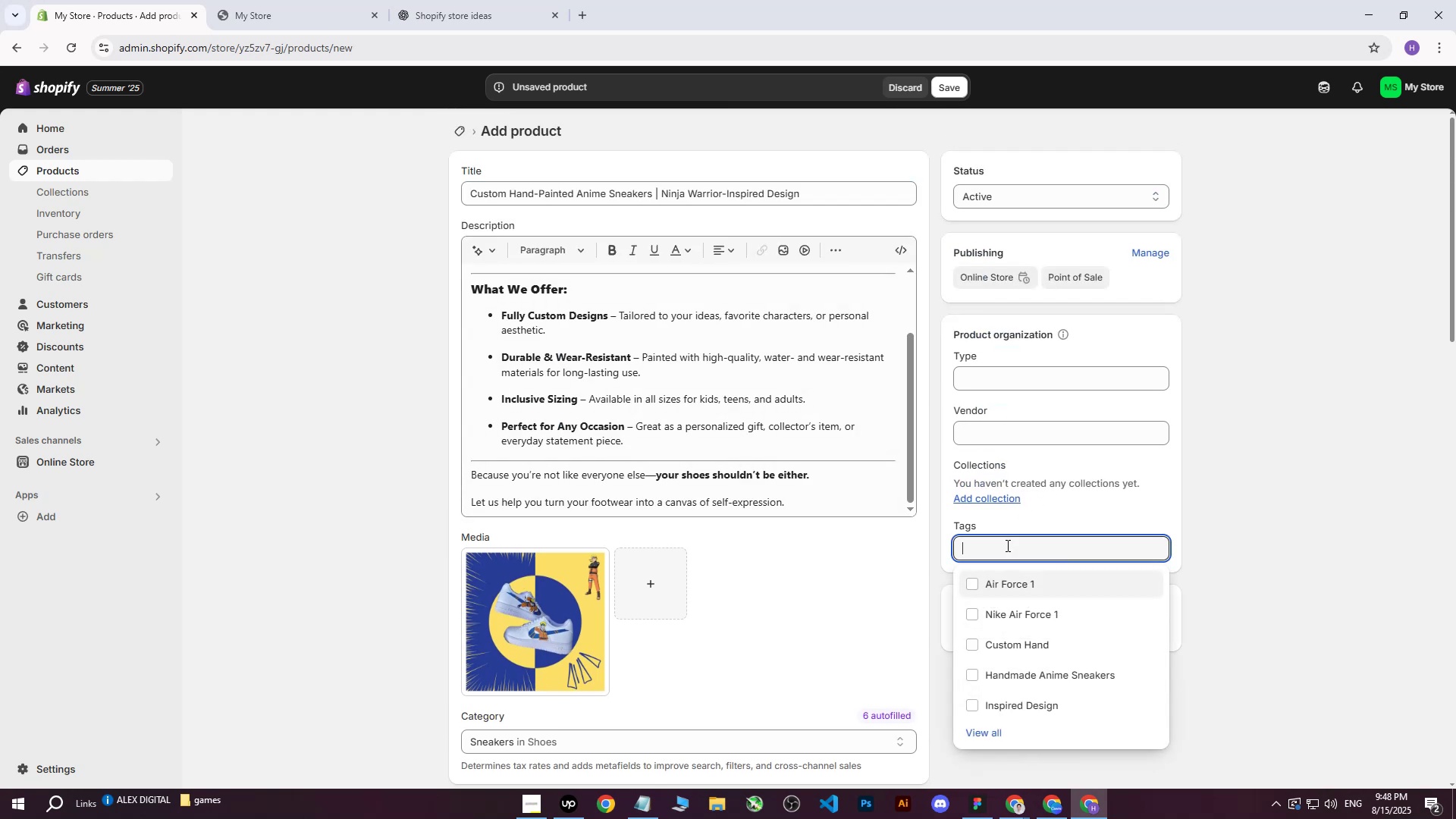 
key(Control+ControlLeft)
 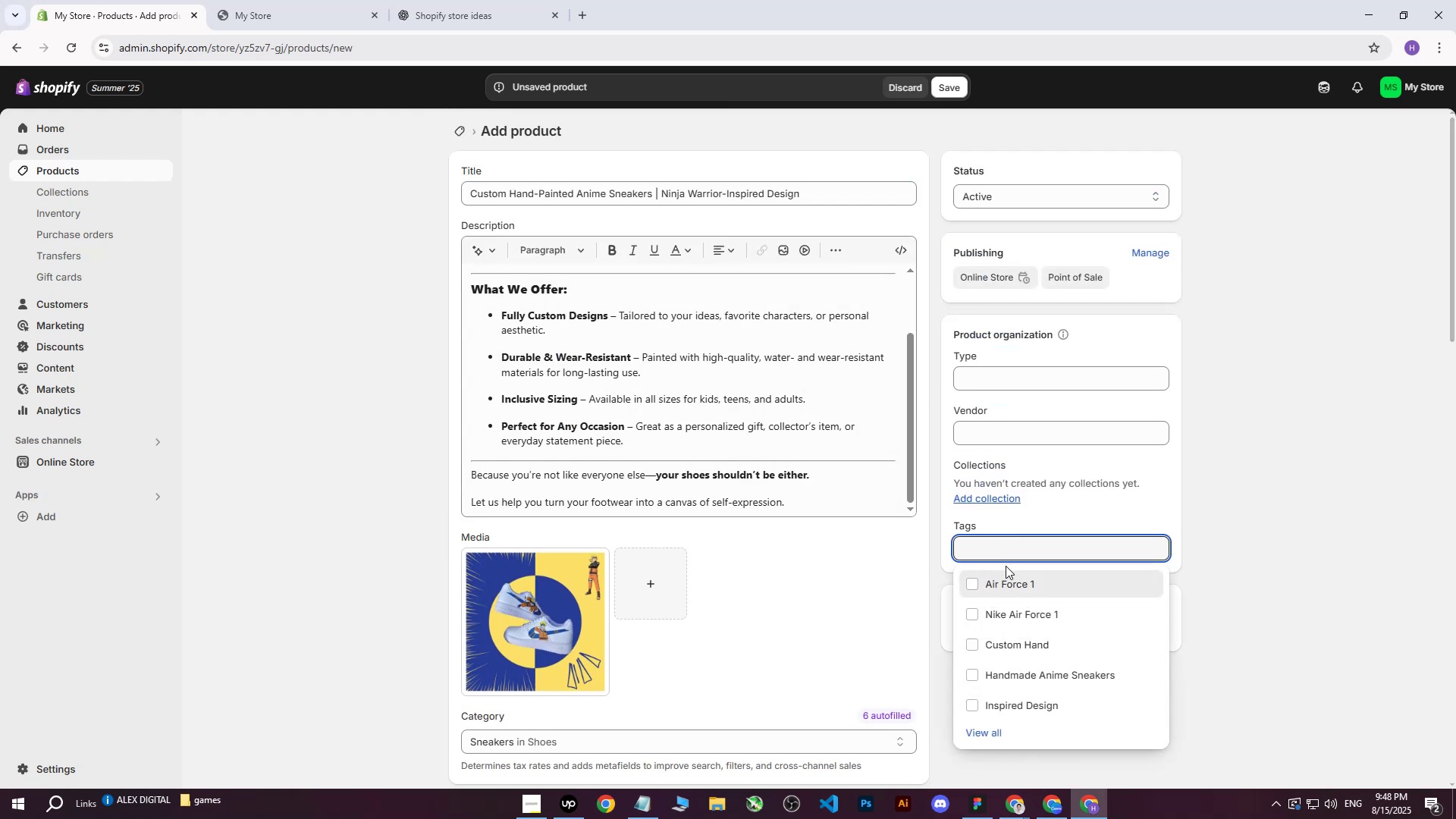 
key(Control+V)
 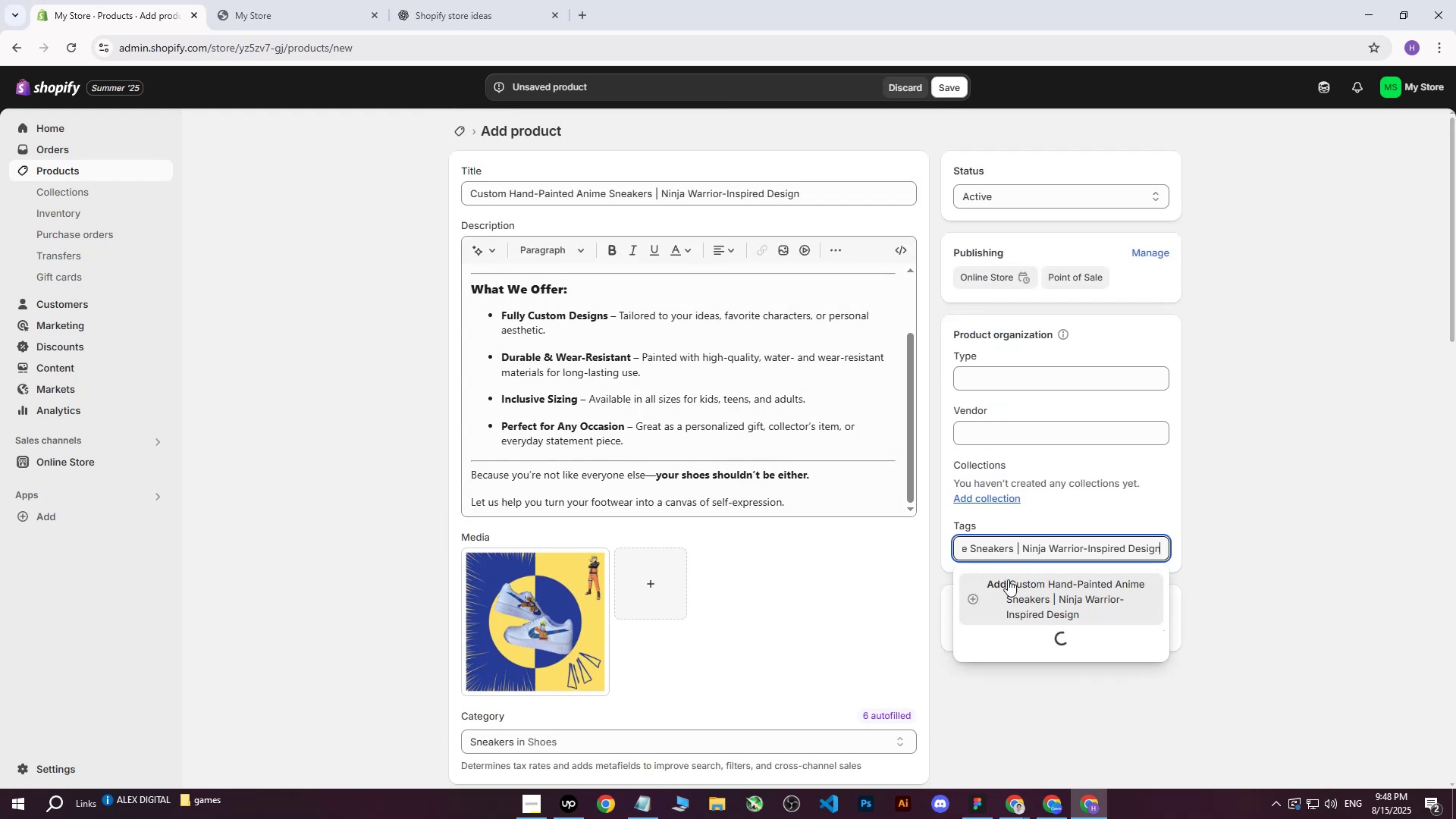 
left_click([1008, 584])
 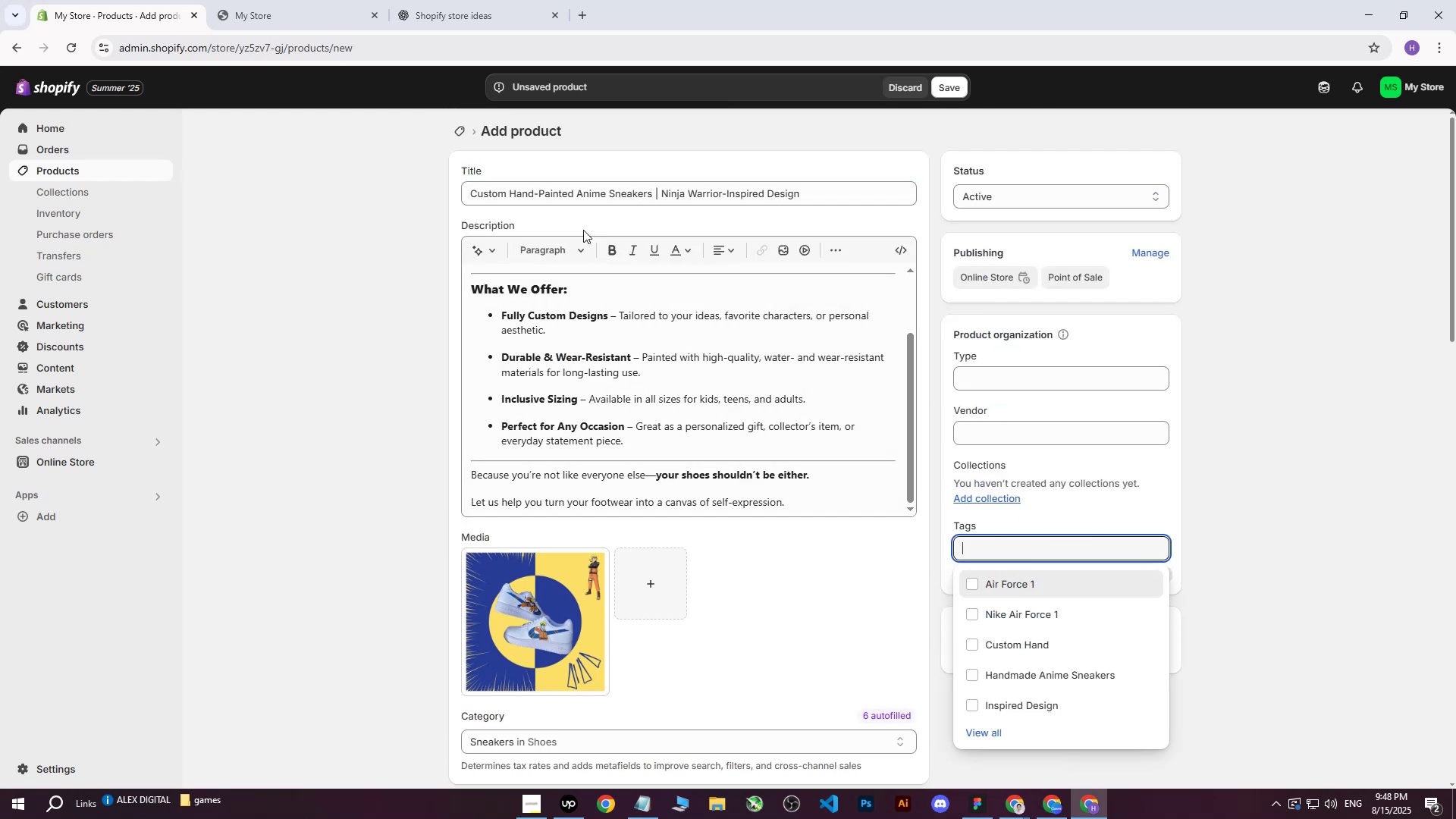 
left_click_drag(start_coordinate=[469, 194], to_coordinate=[650, 196])
 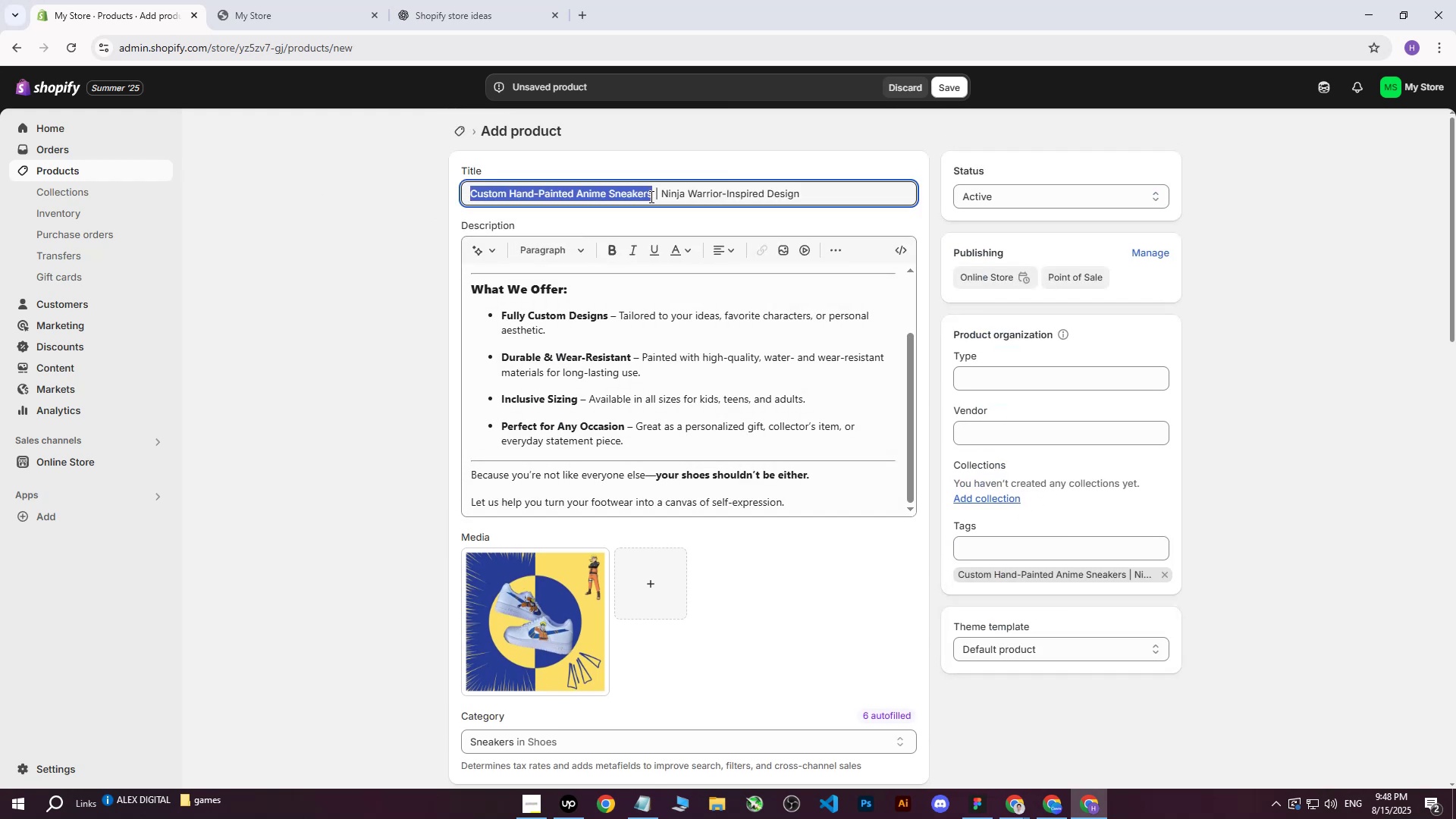 
key(Control+ControlLeft)
 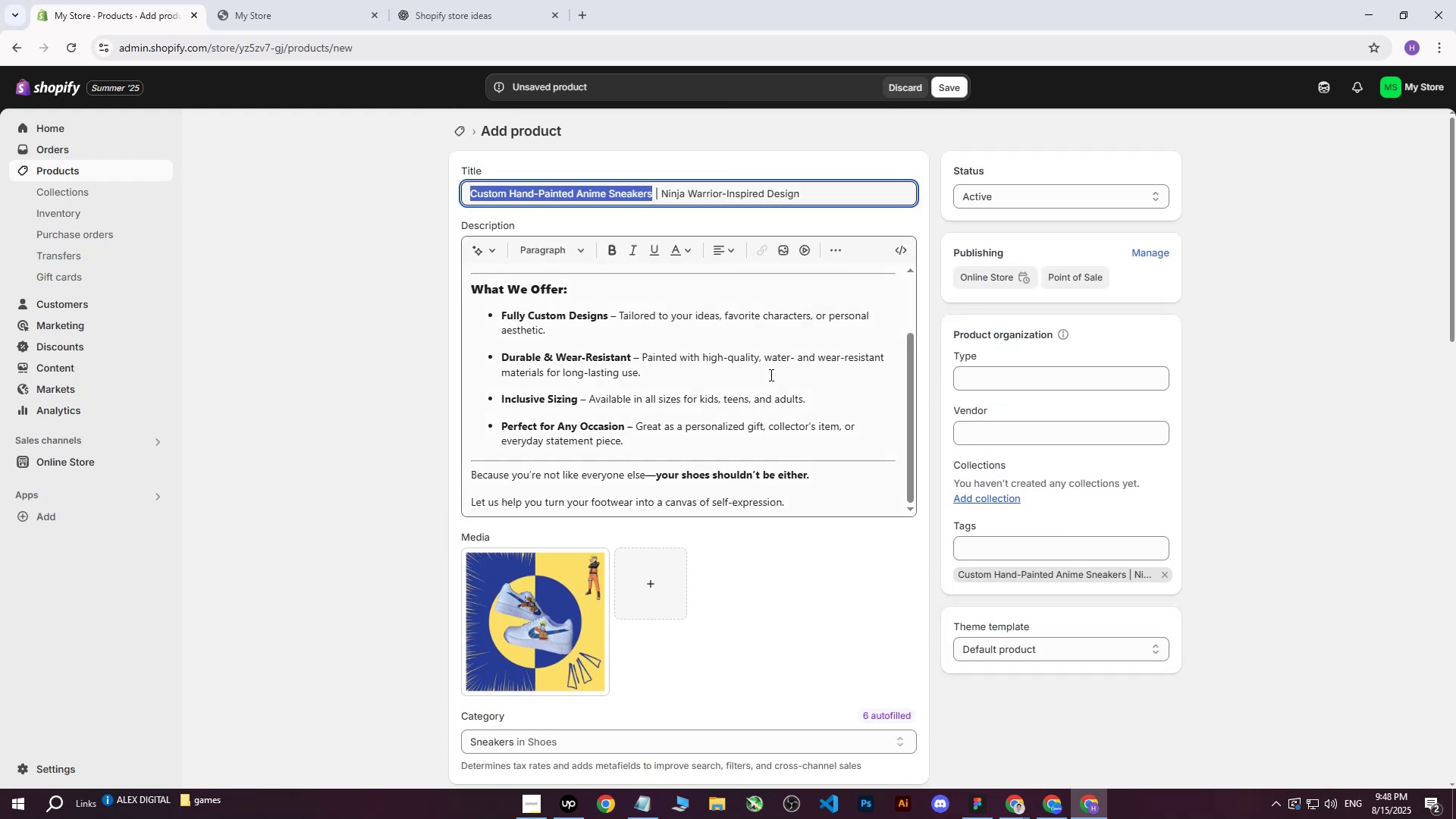 
key(Control+C)
 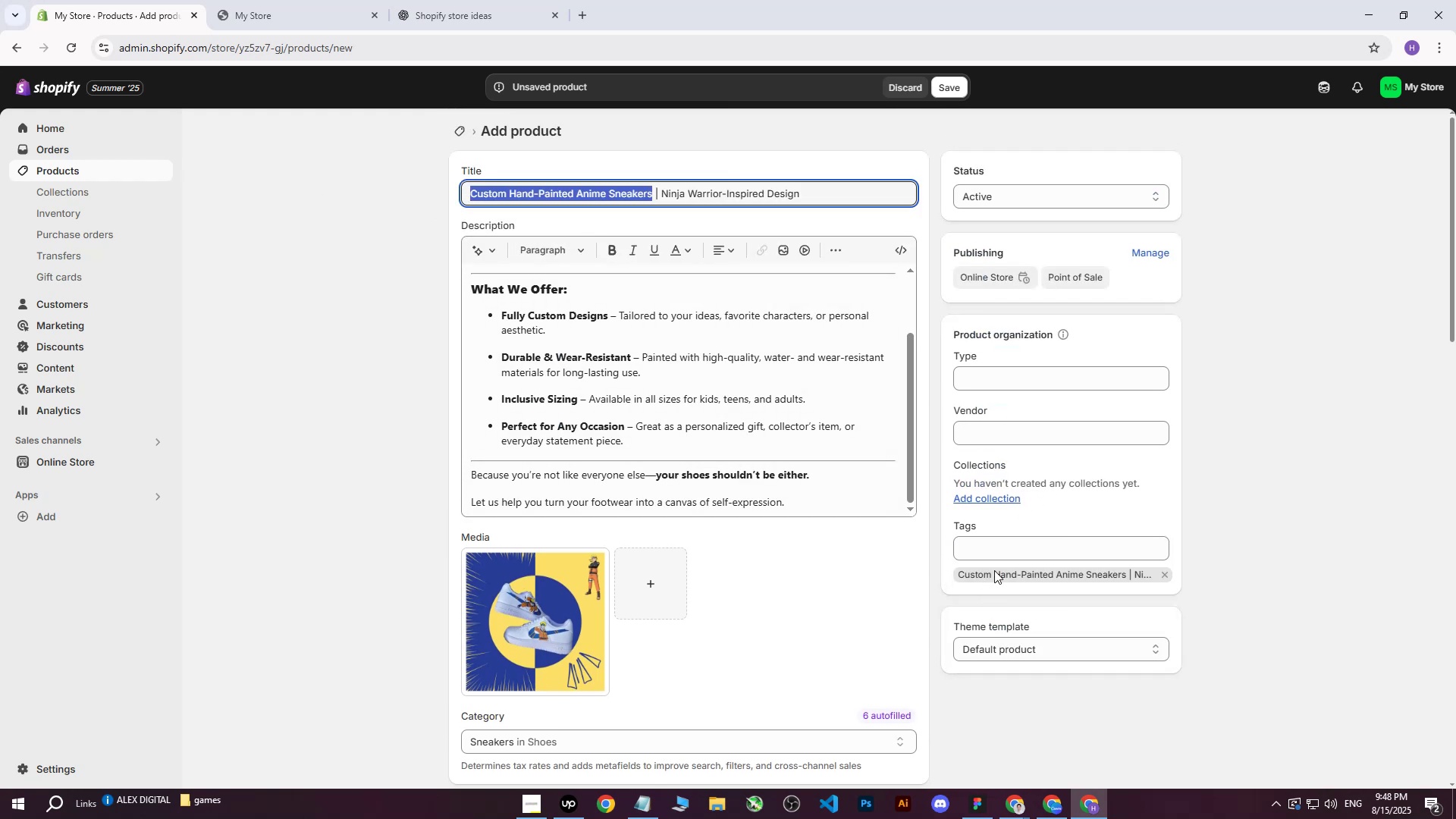 
left_click([999, 551])
 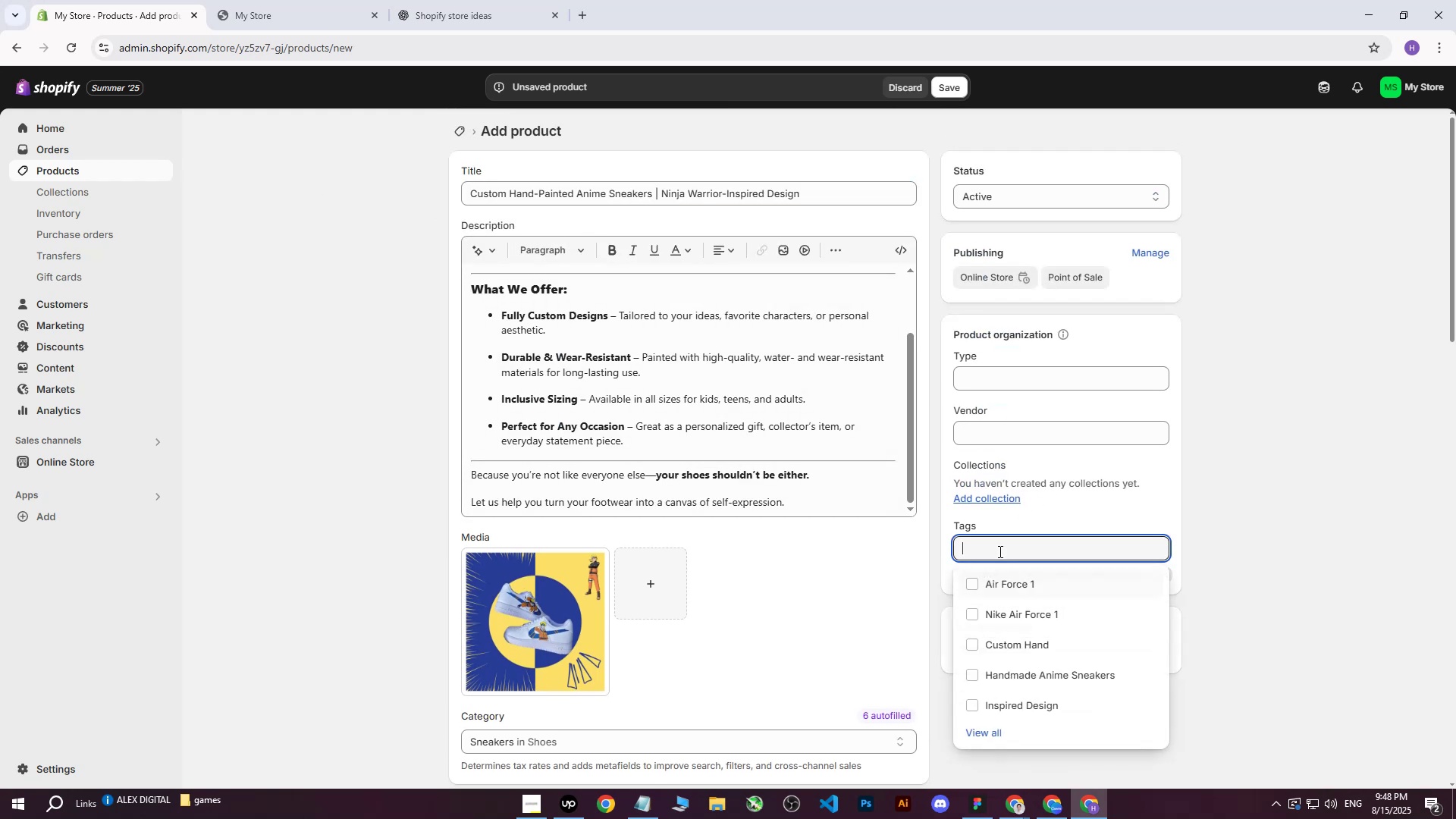 
key(Control+ControlLeft)
 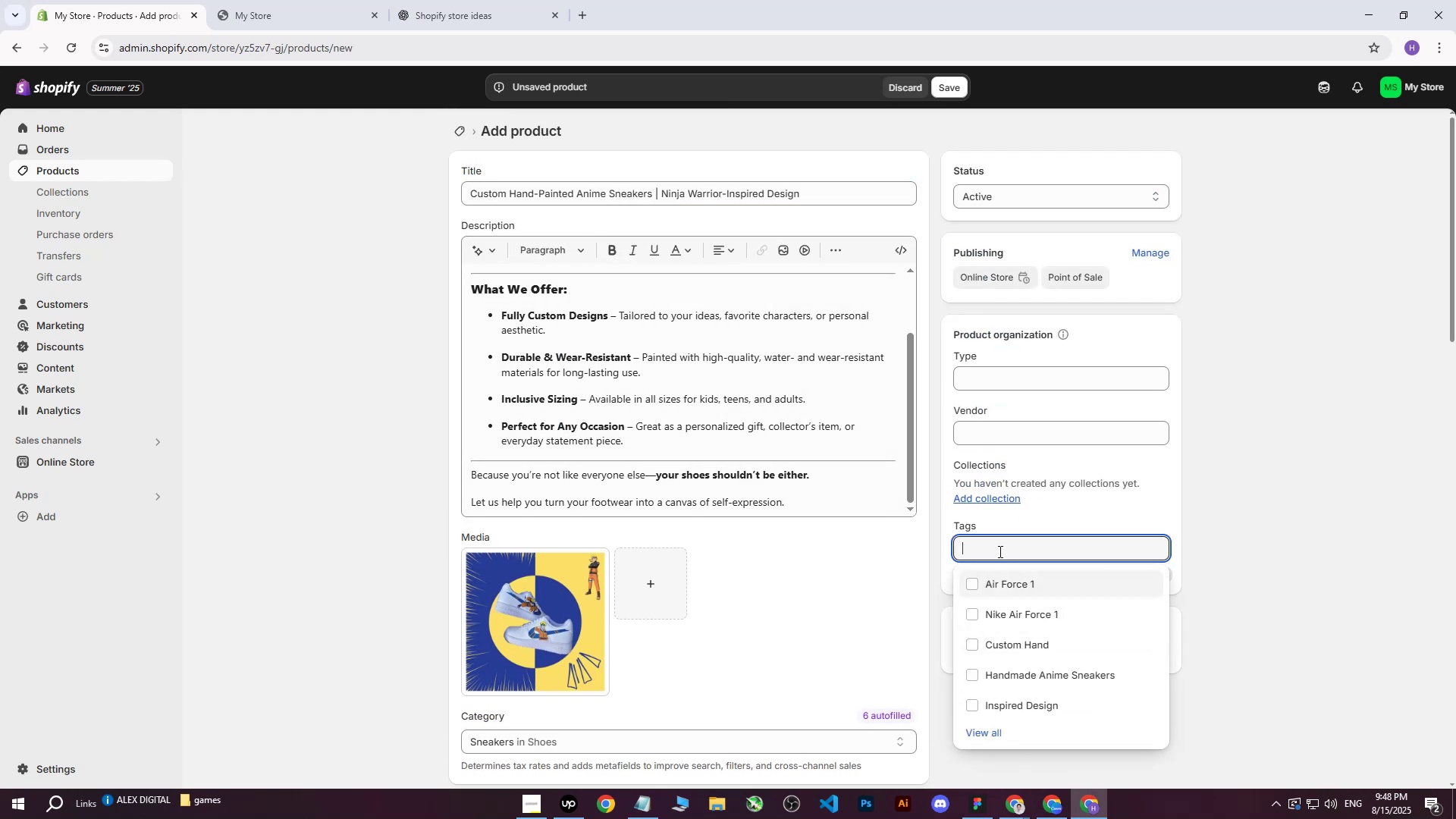 
key(Control+V)
 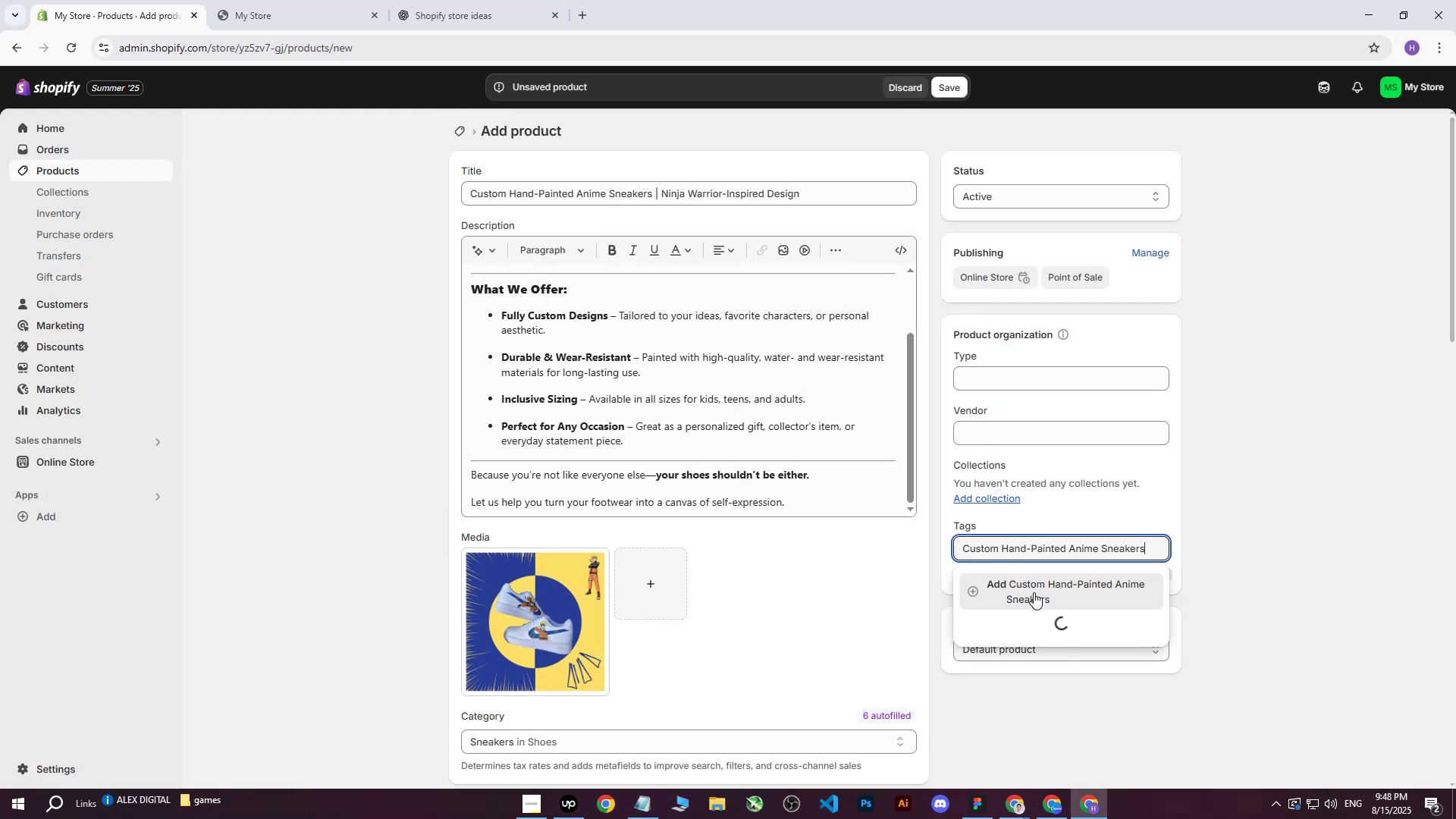 
left_click([1028, 583])
 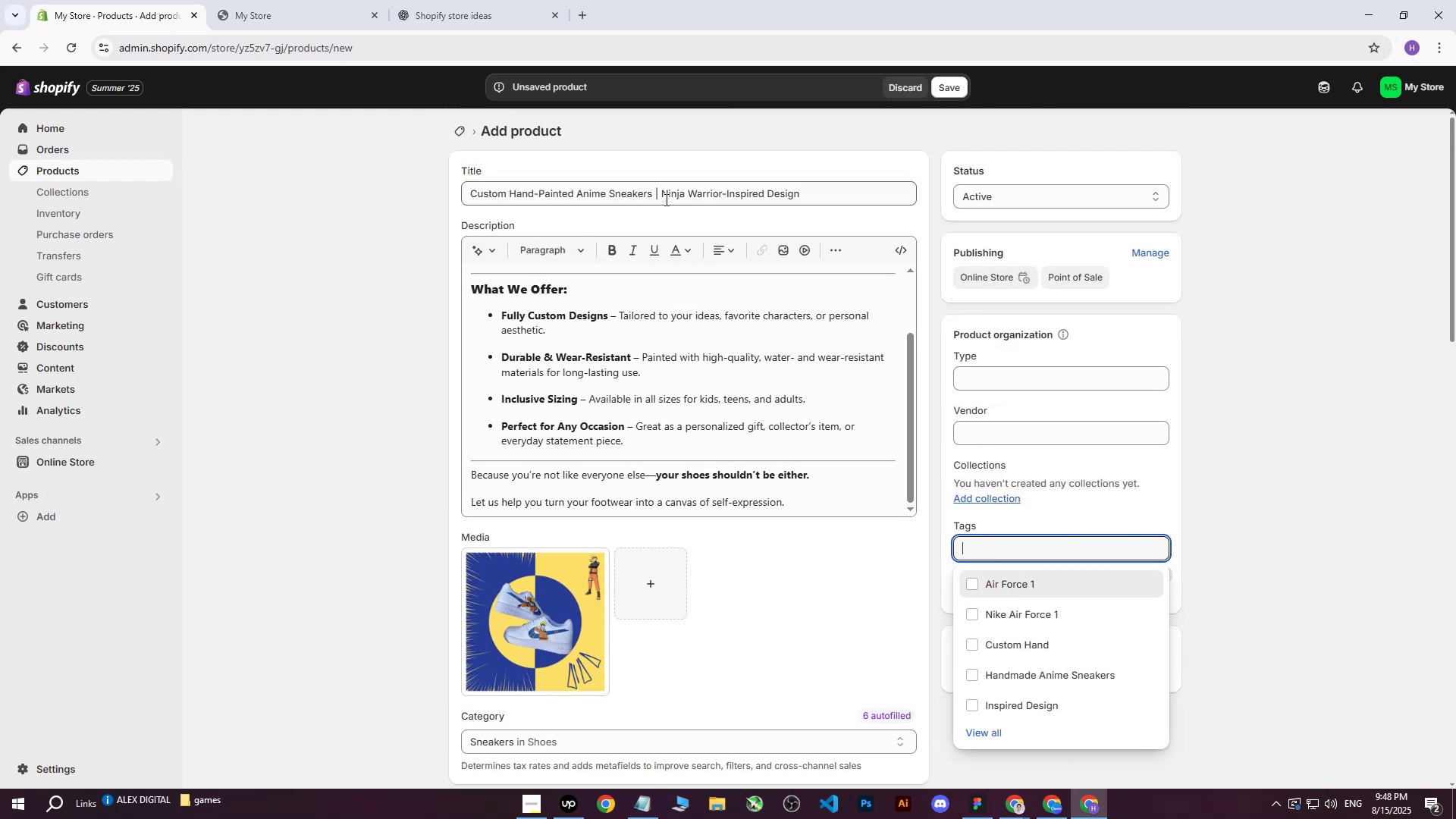 
left_click_drag(start_coordinate=[662, 193], to_coordinate=[836, 202])
 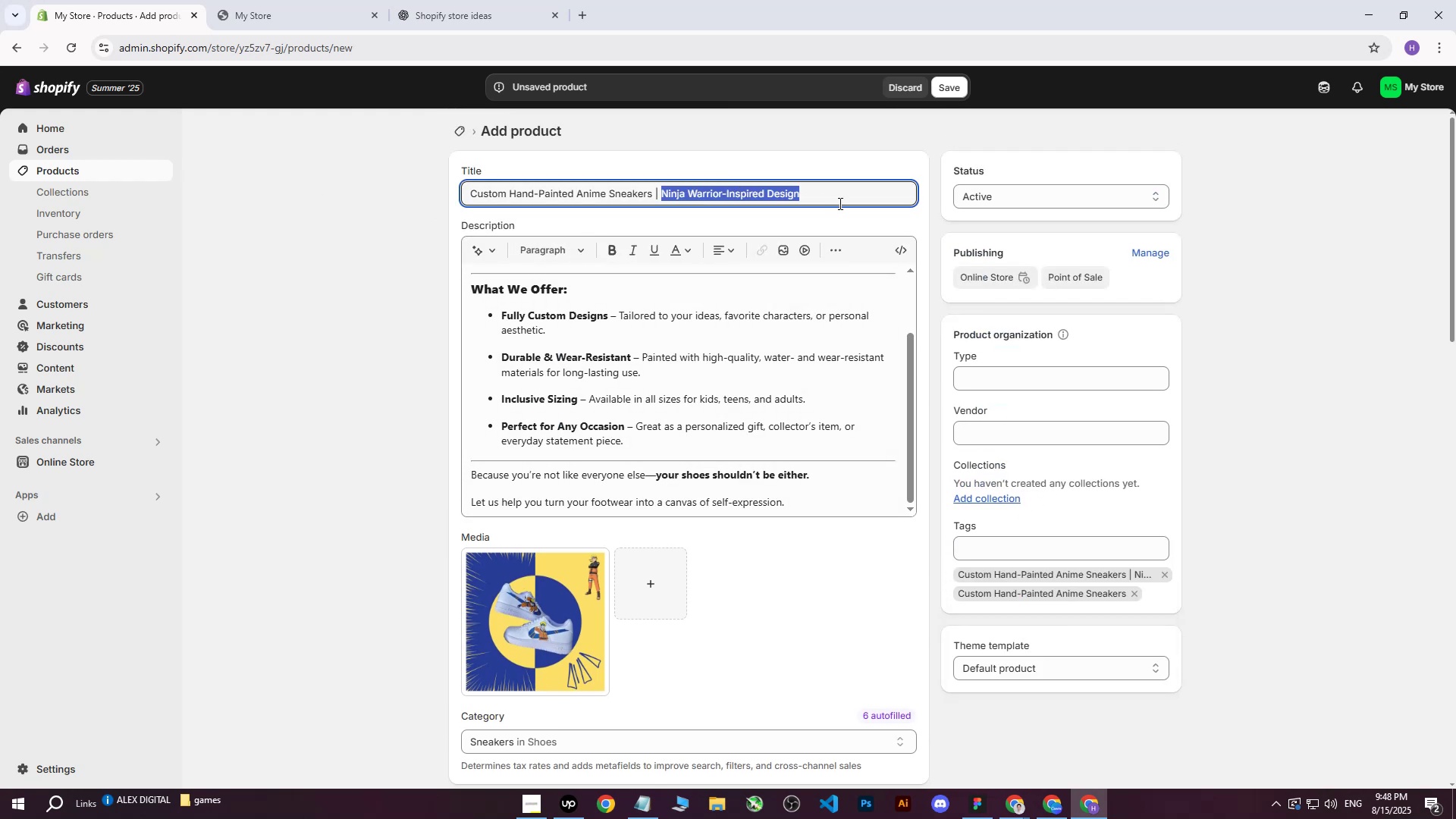 
key(Control+ControlLeft)
 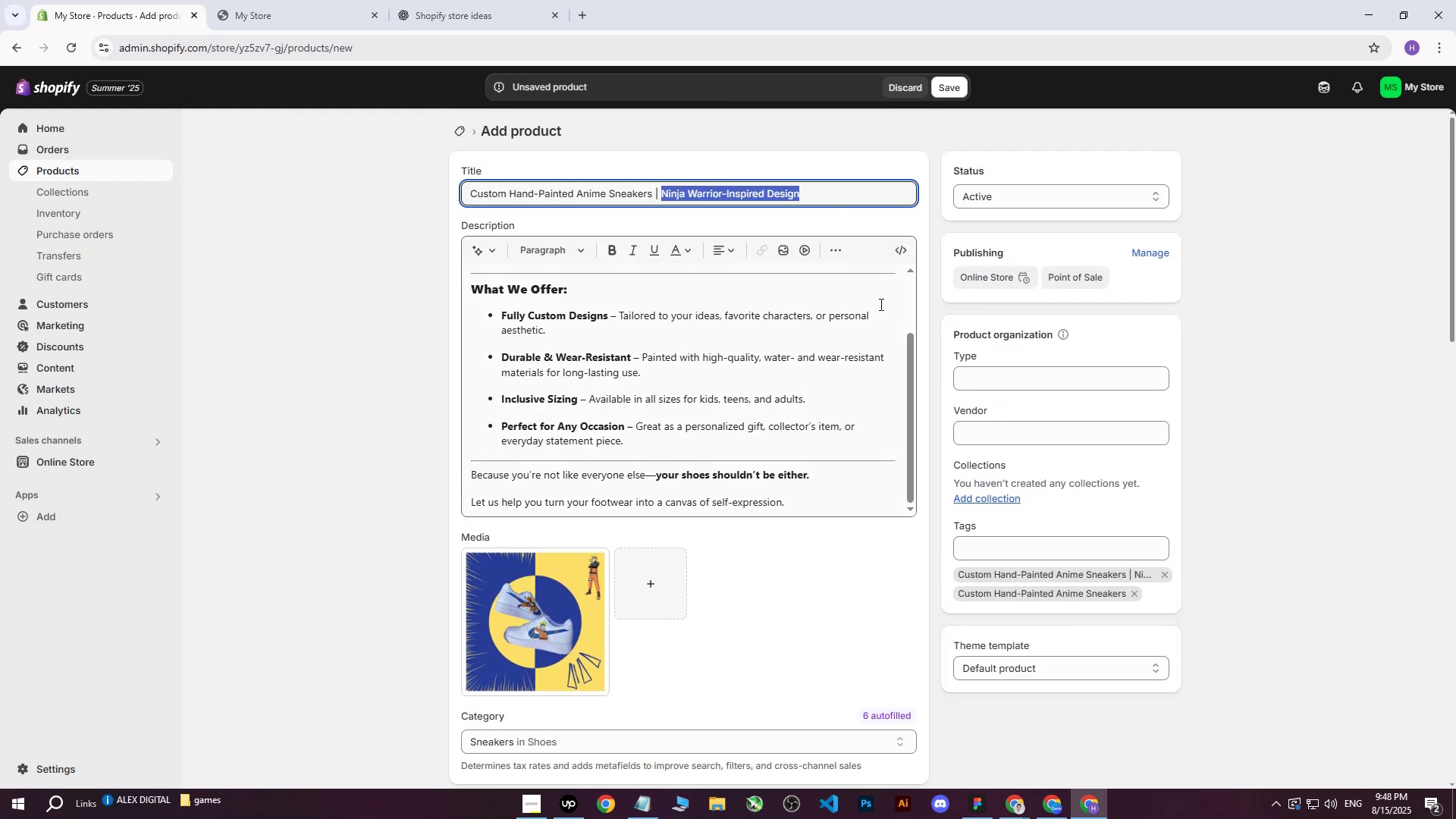 
key(Control+C)
 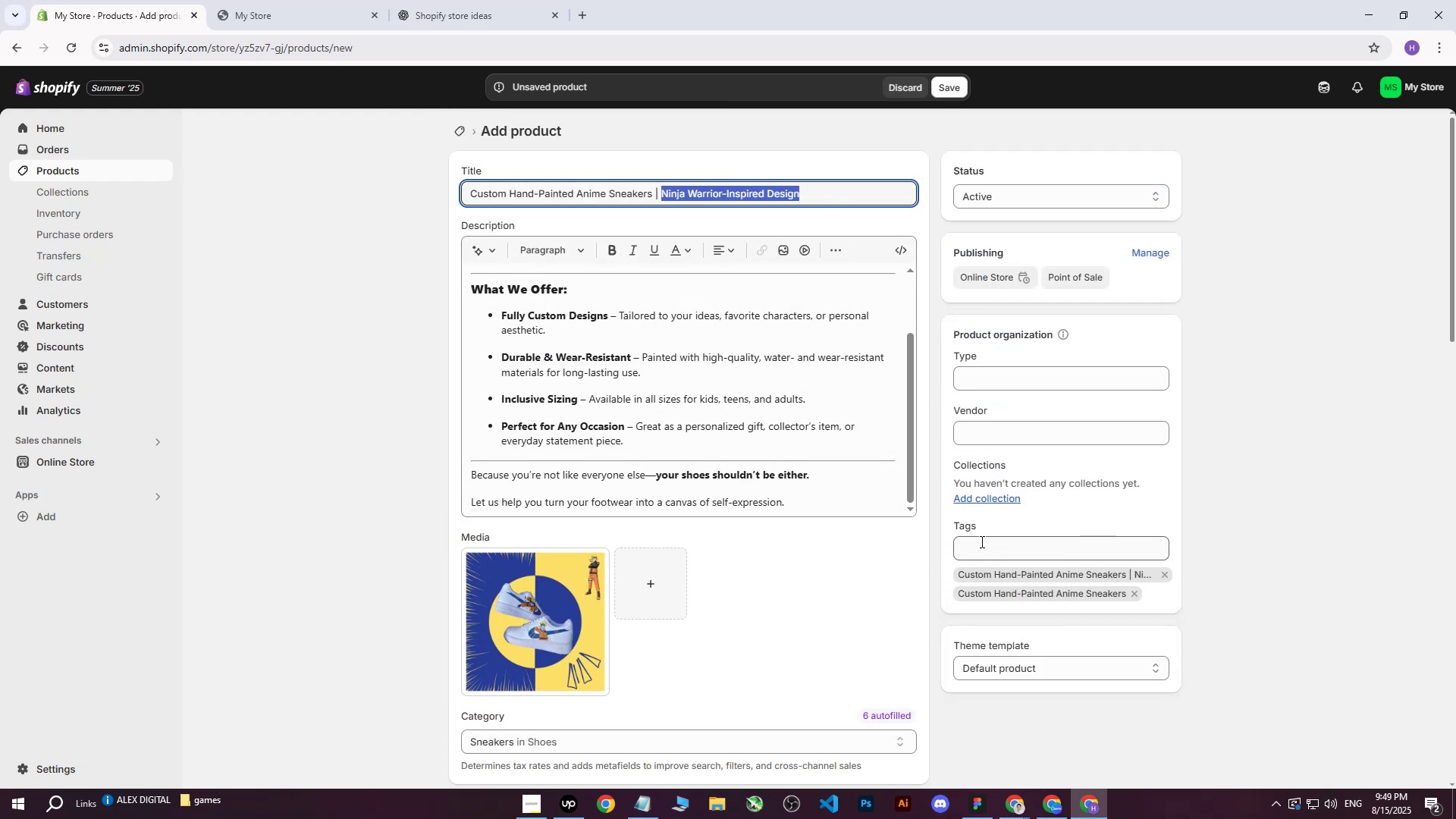 
left_click([978, 545])
 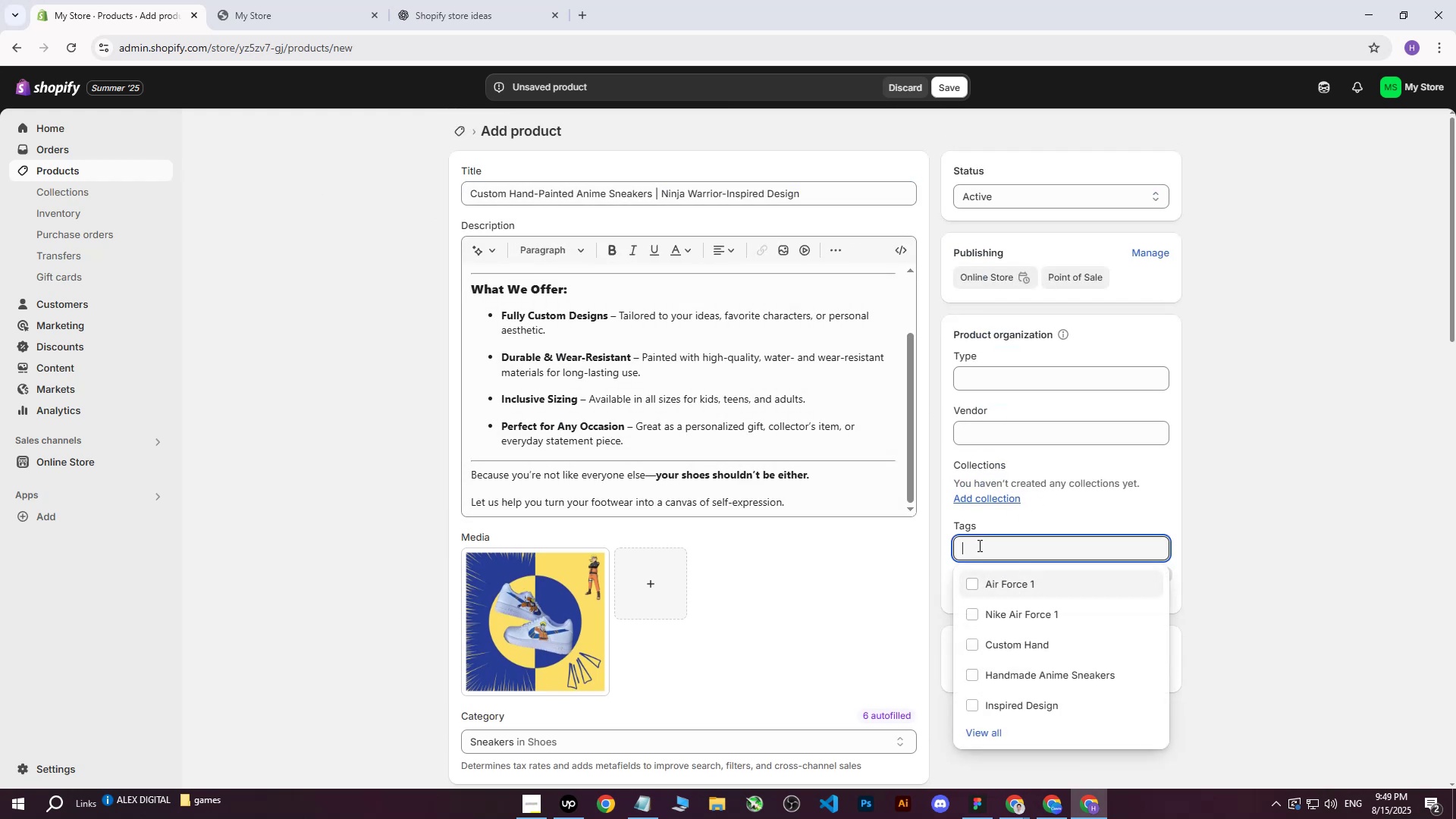 
key(Control+ControlLeft)
 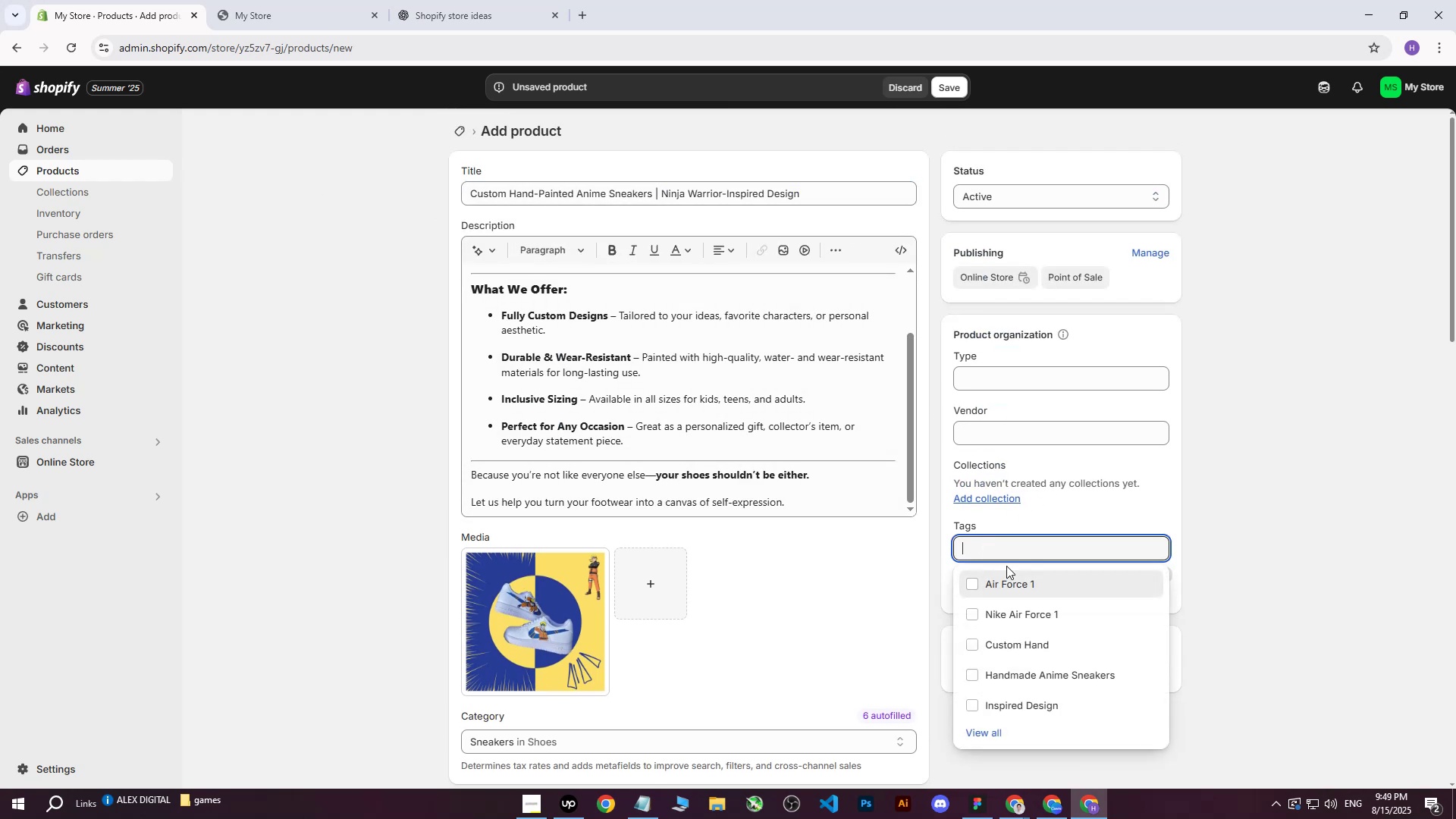 
key(Control+V)
 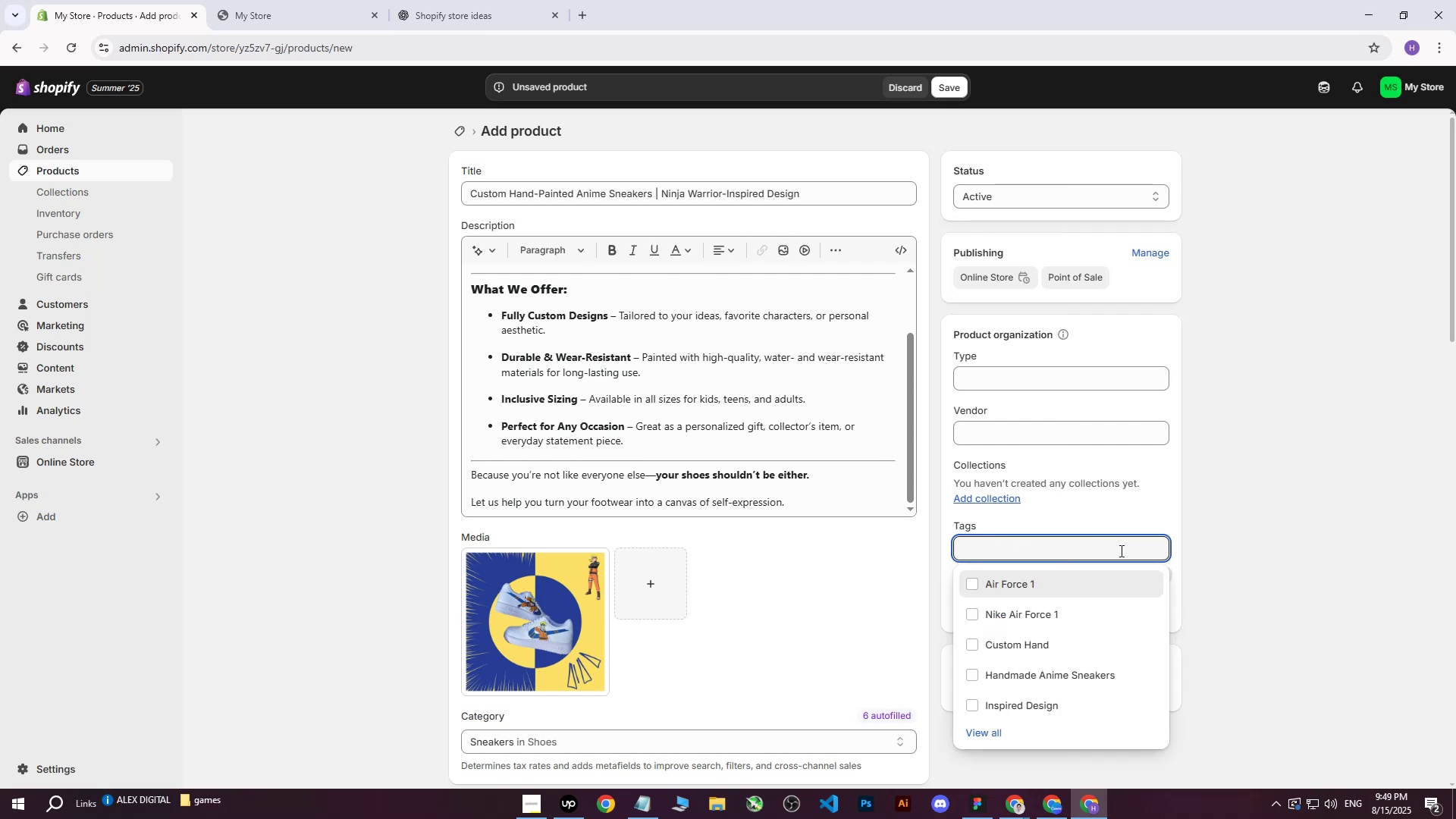 
double_click([1319, 458])
 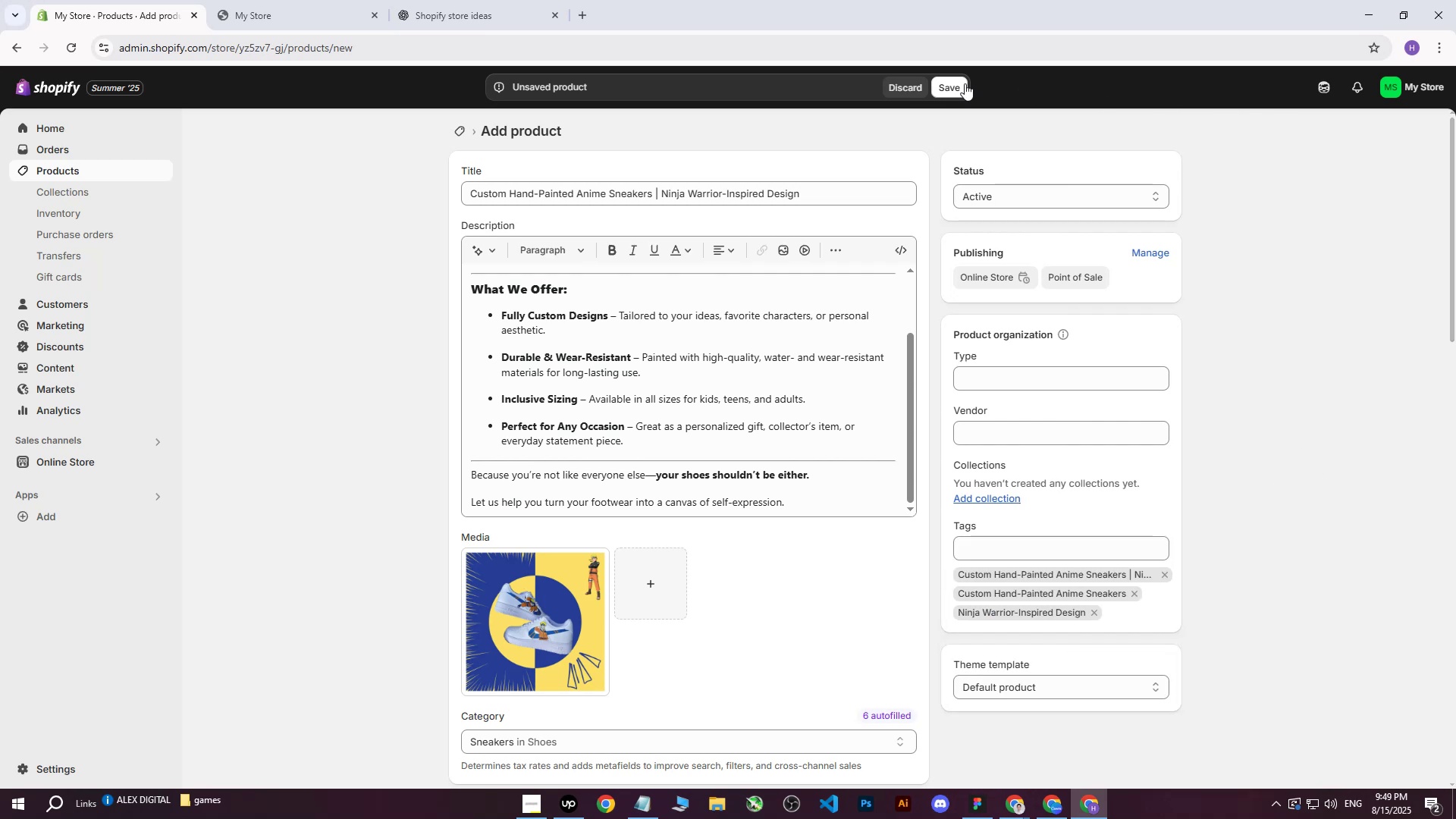 
left_click([953, 87])
 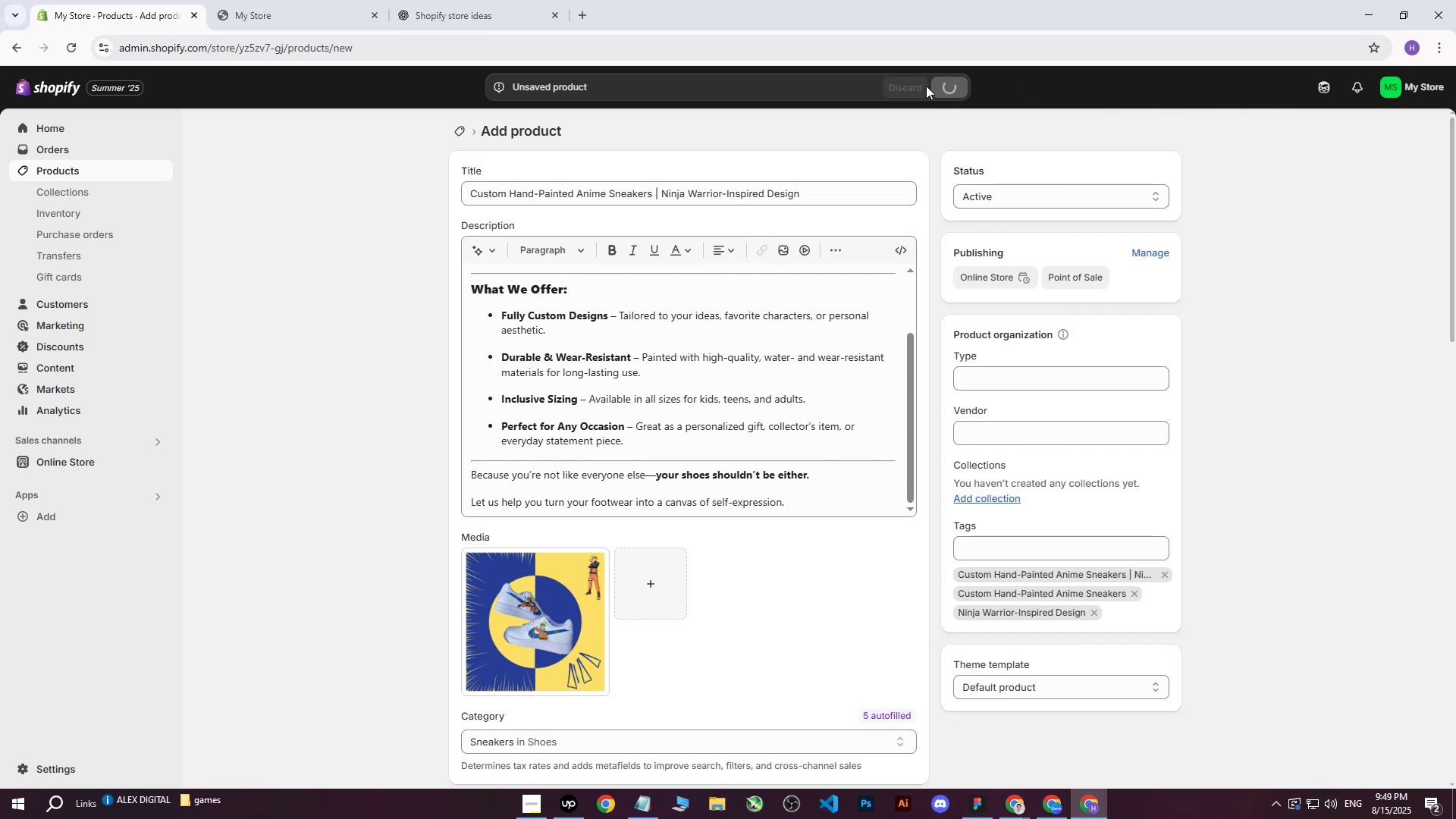 
mouse_move([851, 129])
 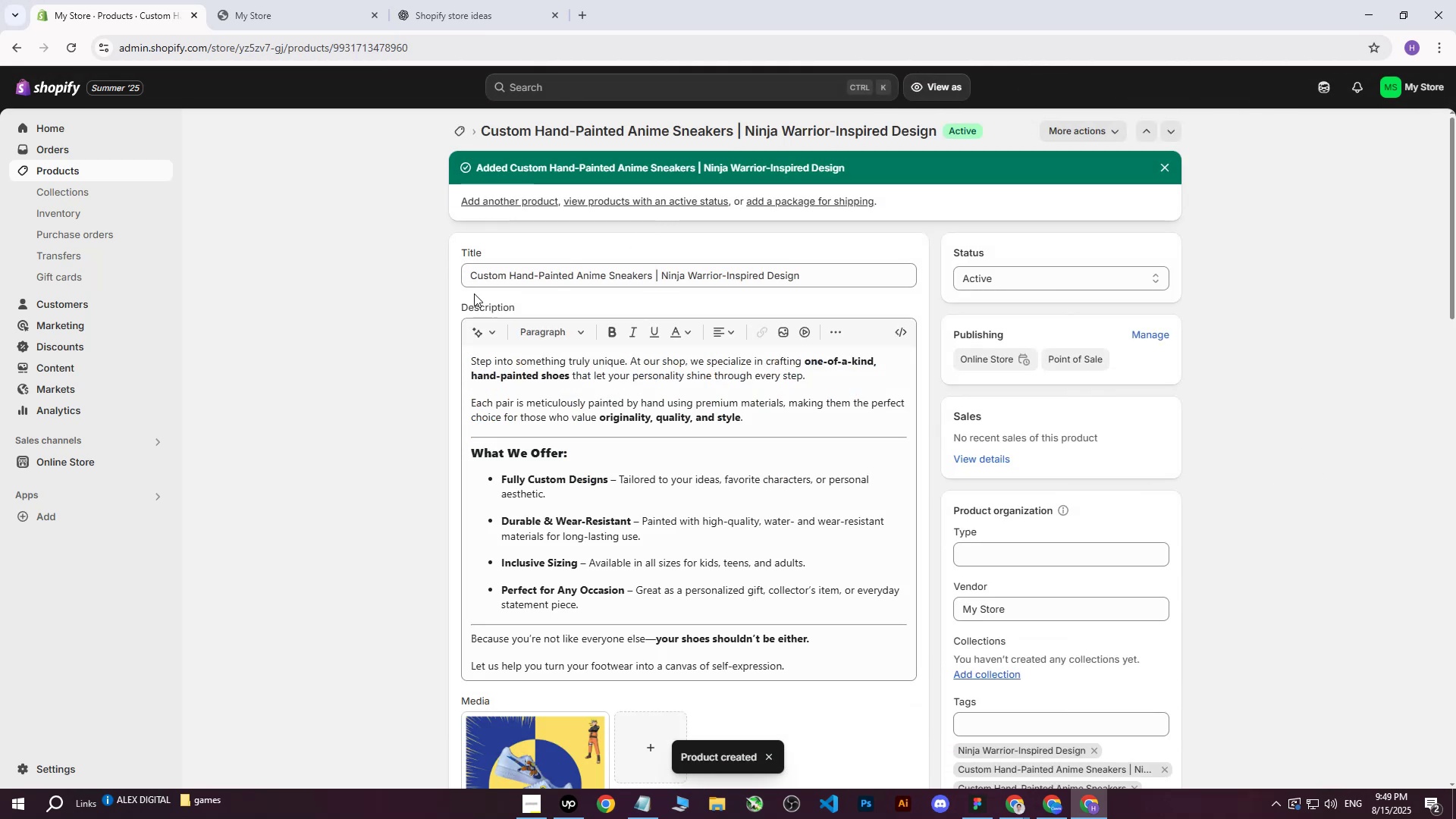 
left_click([336, 415])
 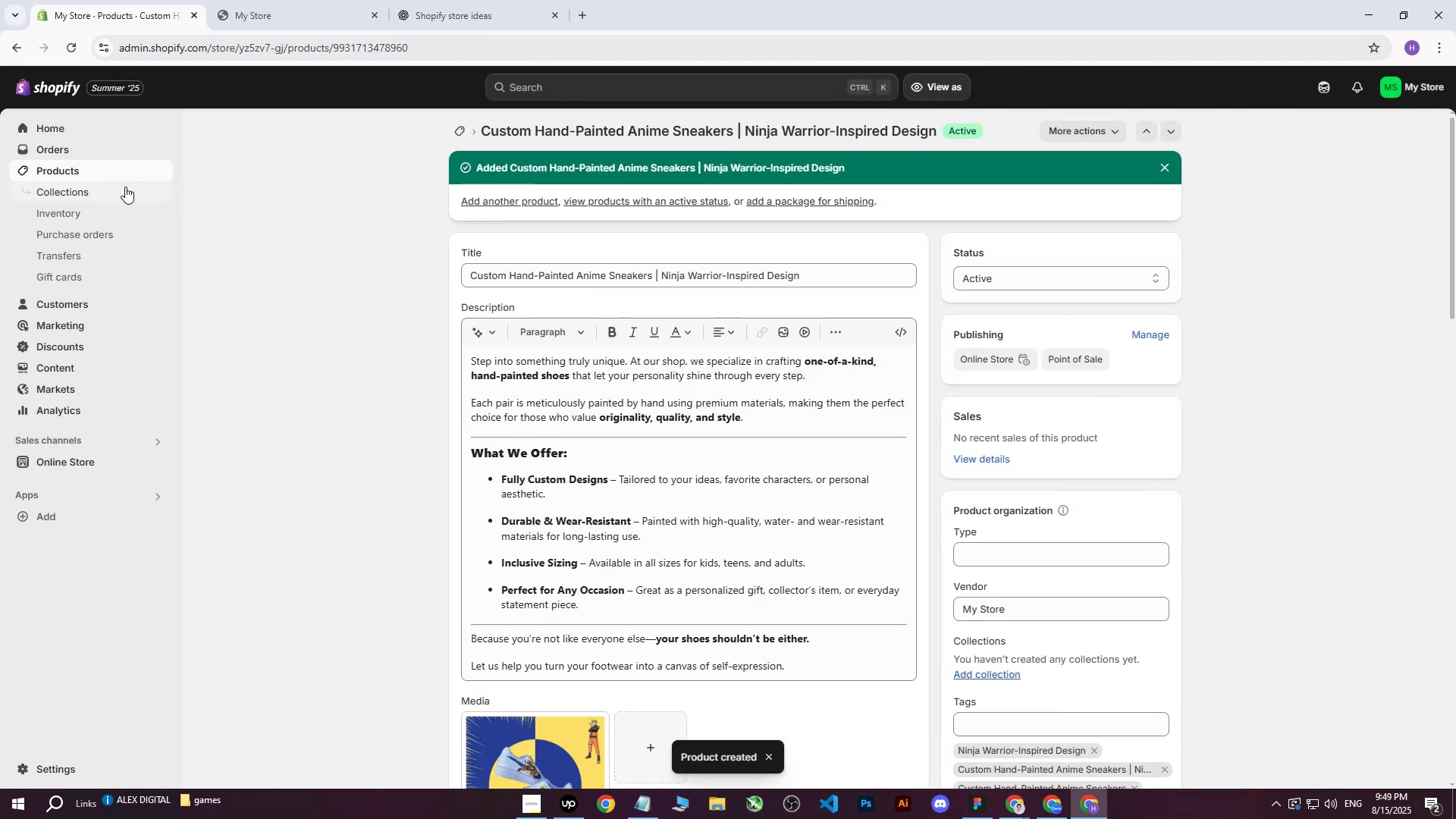 
left_click([91, 174])
 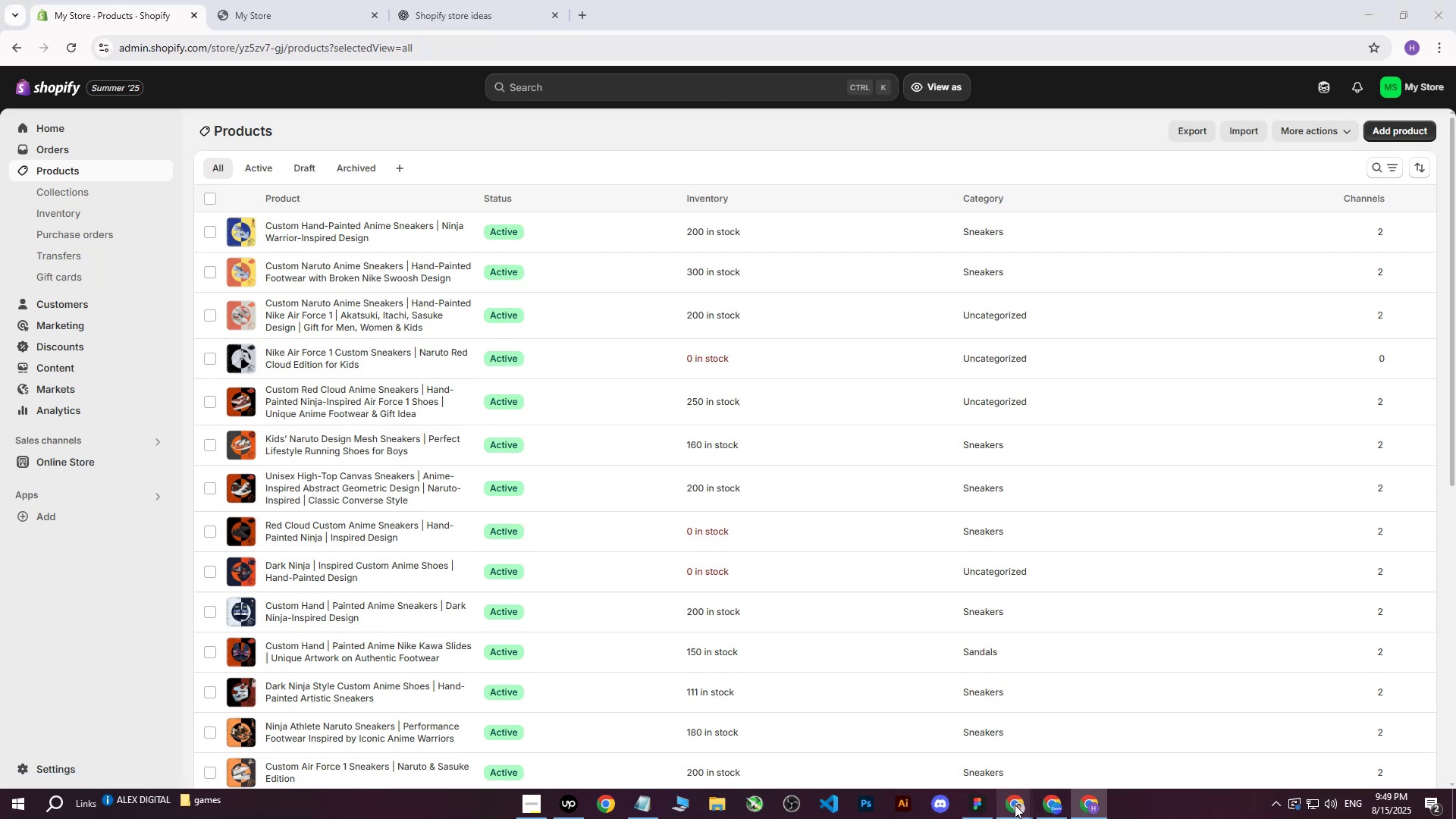 
double_click([959, 756])
 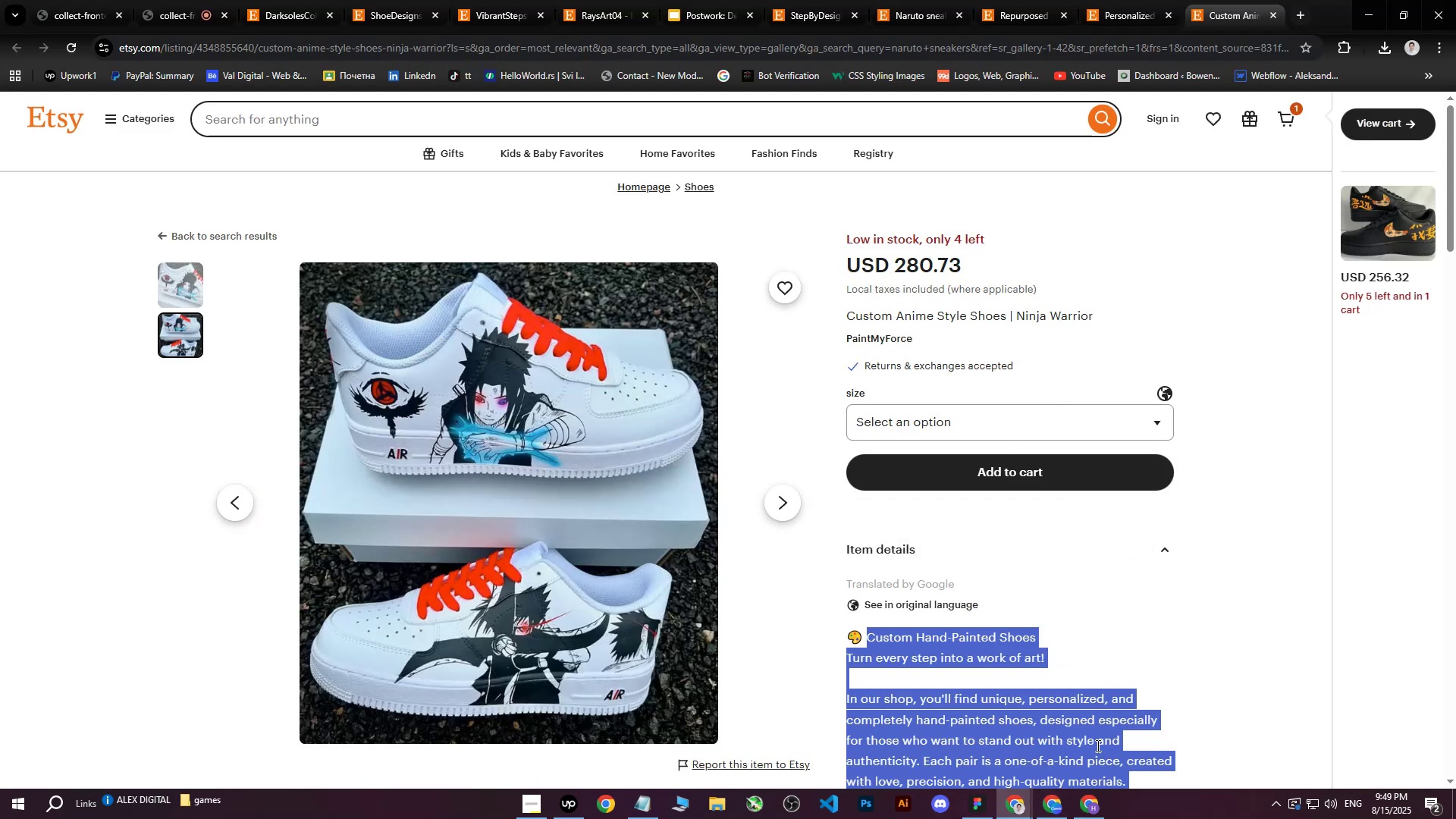 
wait(5.47)
 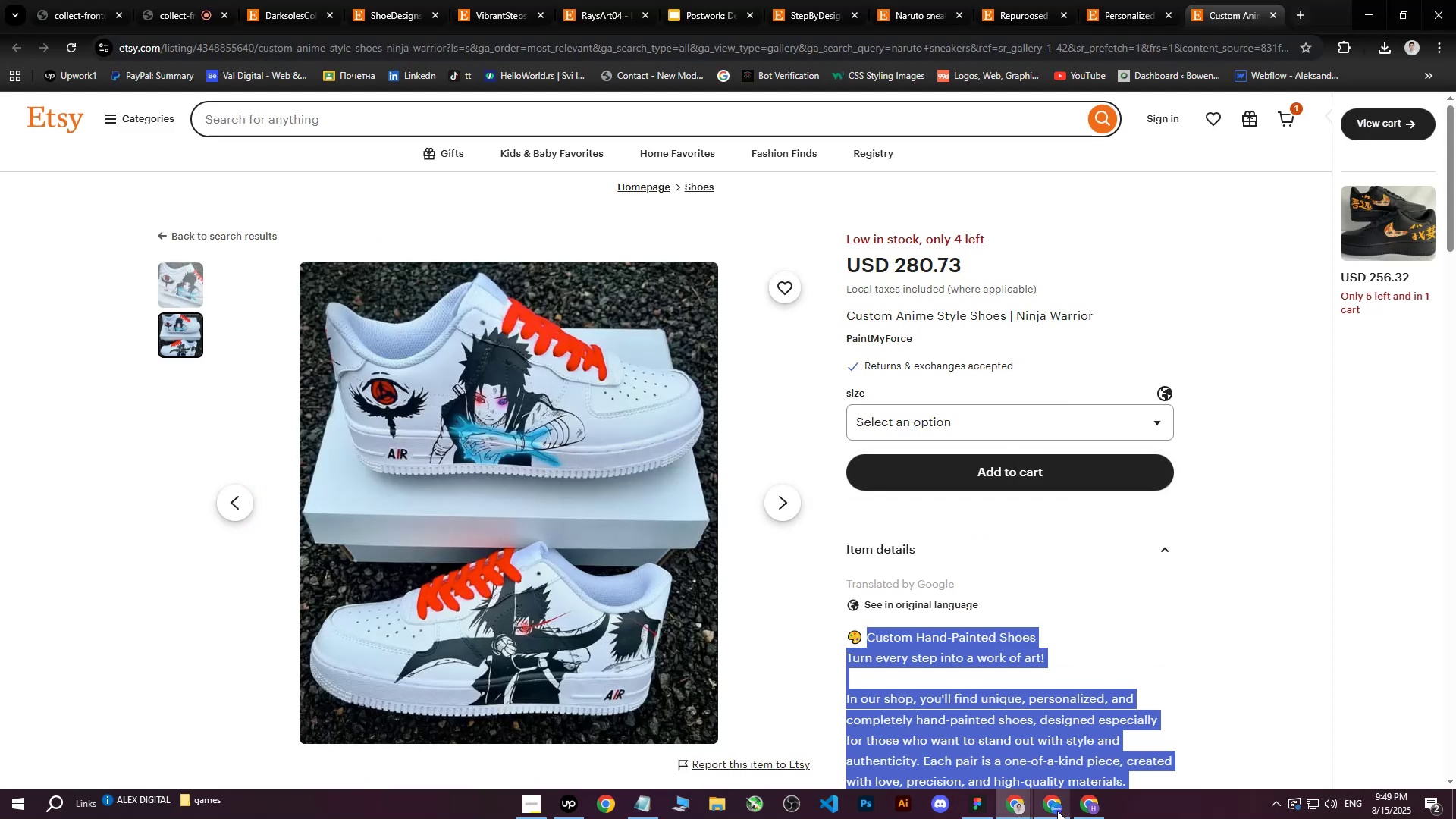 
left_click([1086, 808])
 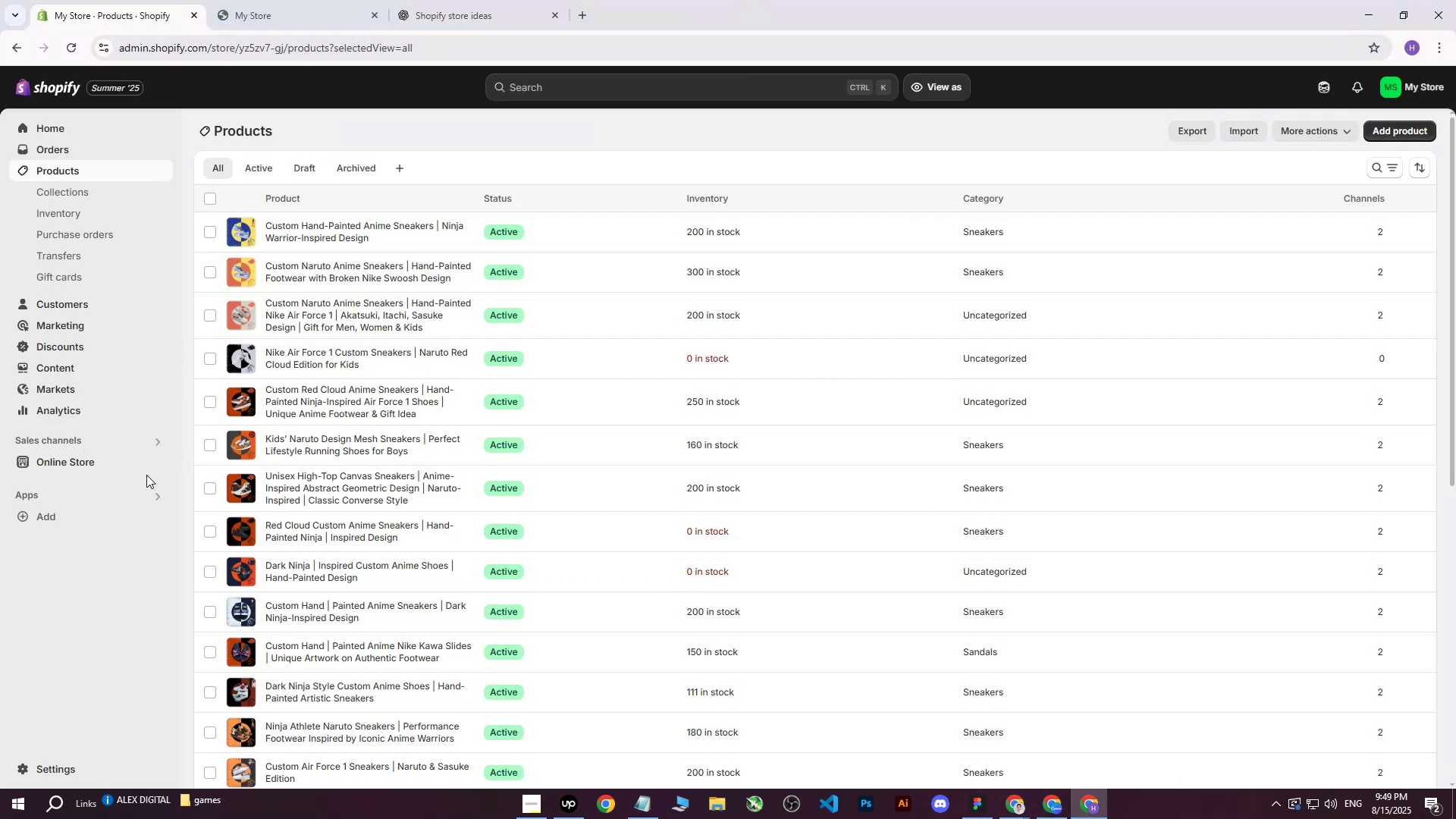 
left_click([162, 464])
 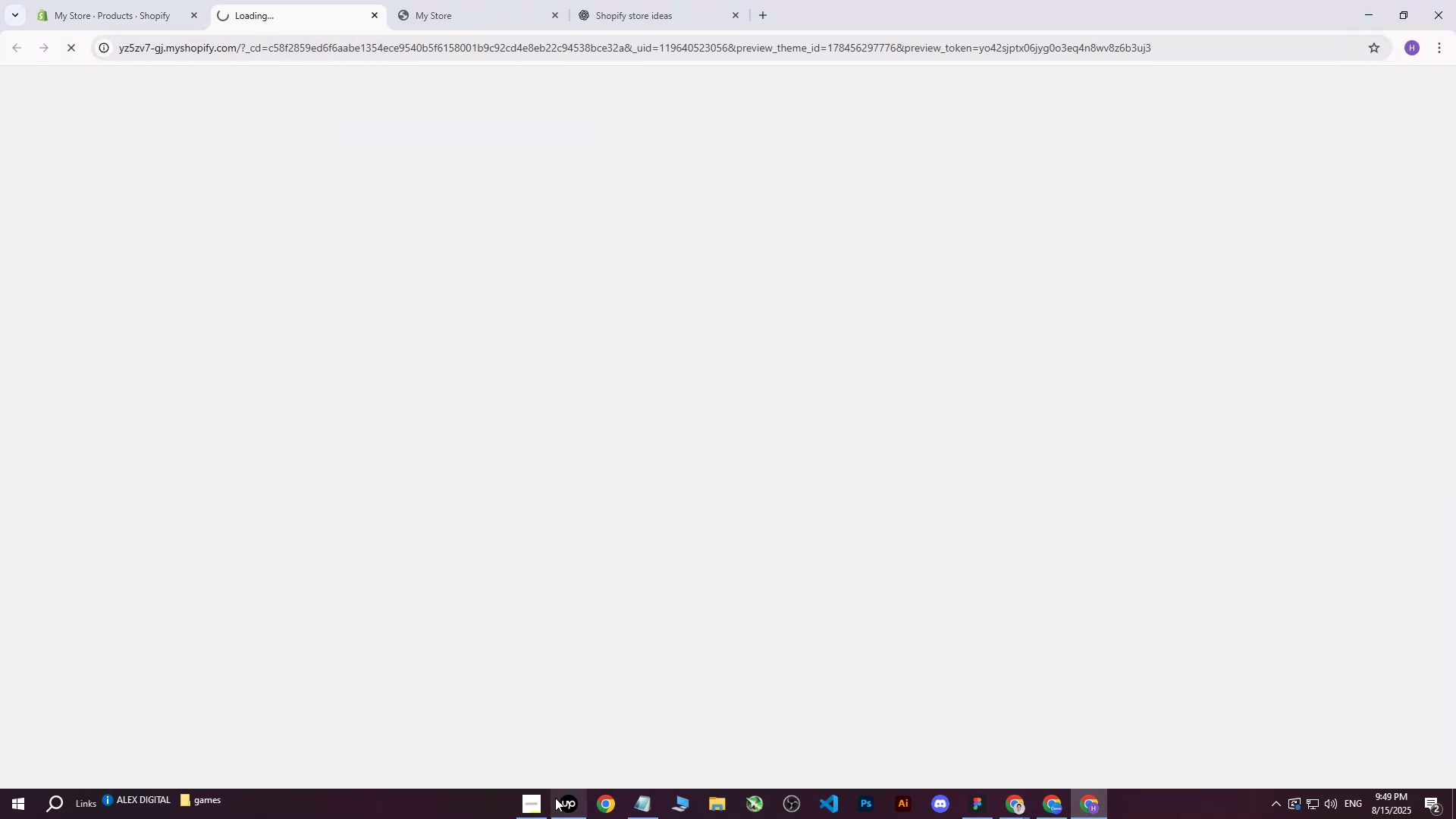 
left_click([568, 808])
 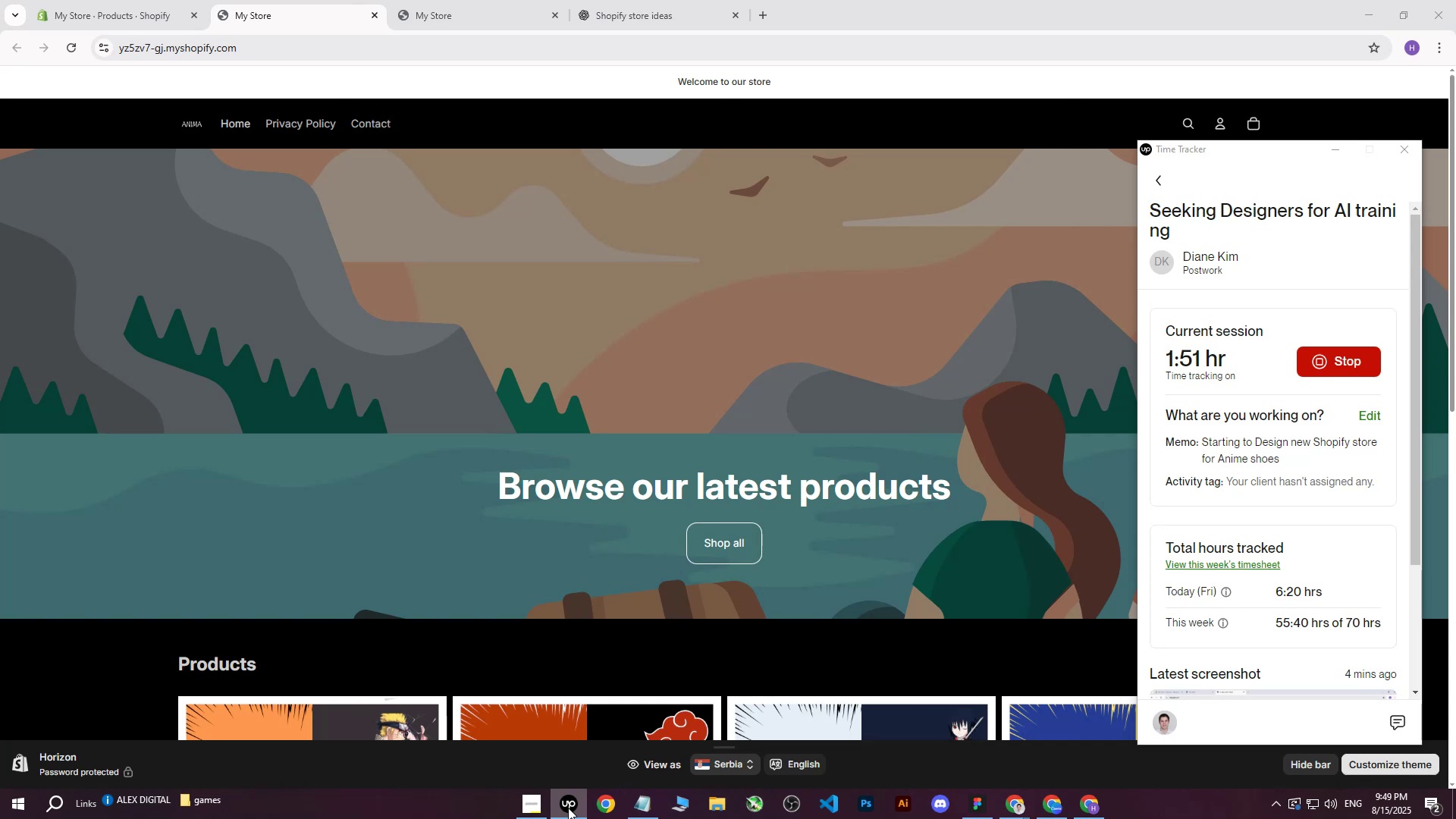 
left_click([568, 808])
 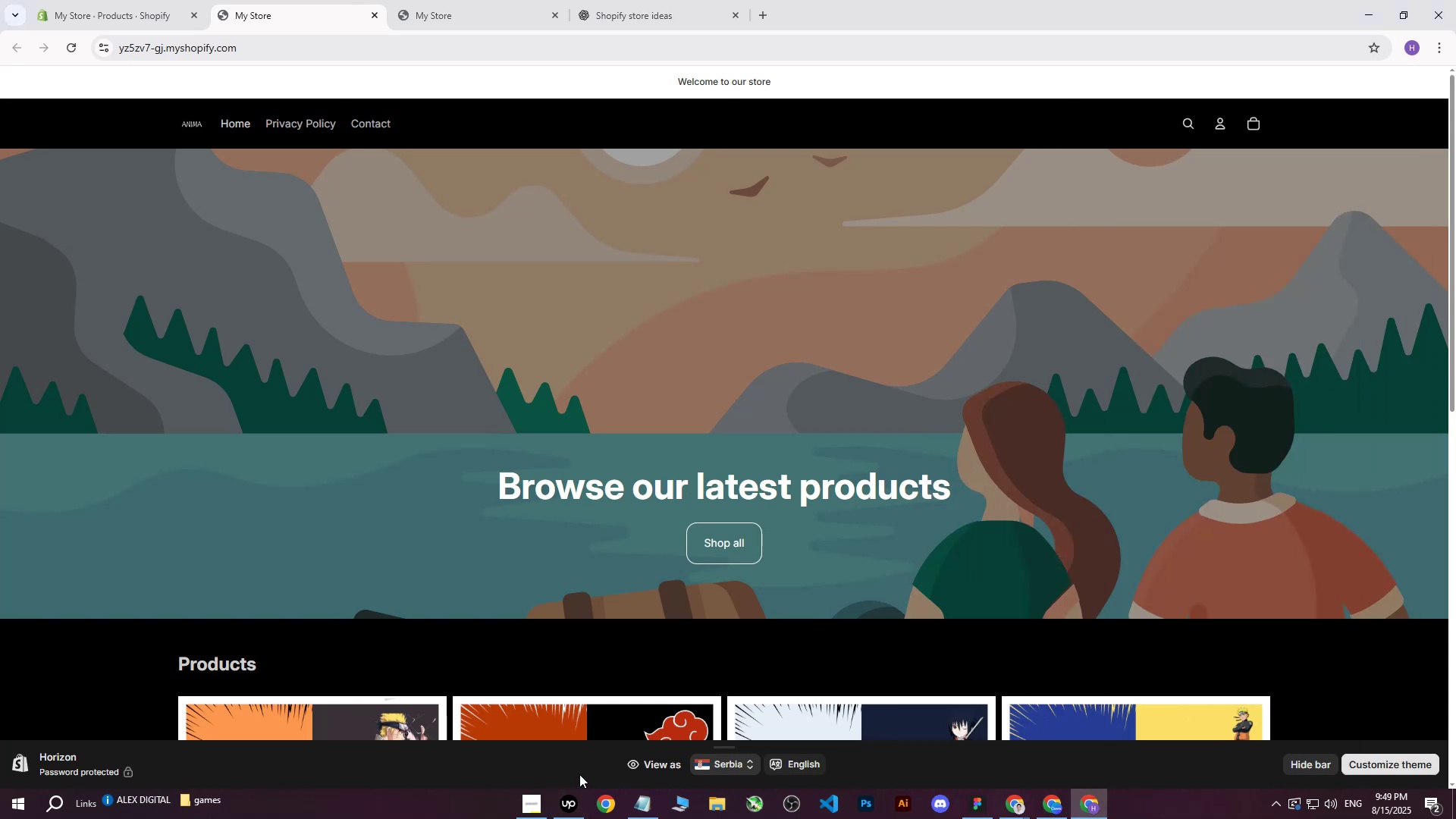 
scroll: coordinate [978, 544], scroll_direction: down, amount: 14.0
 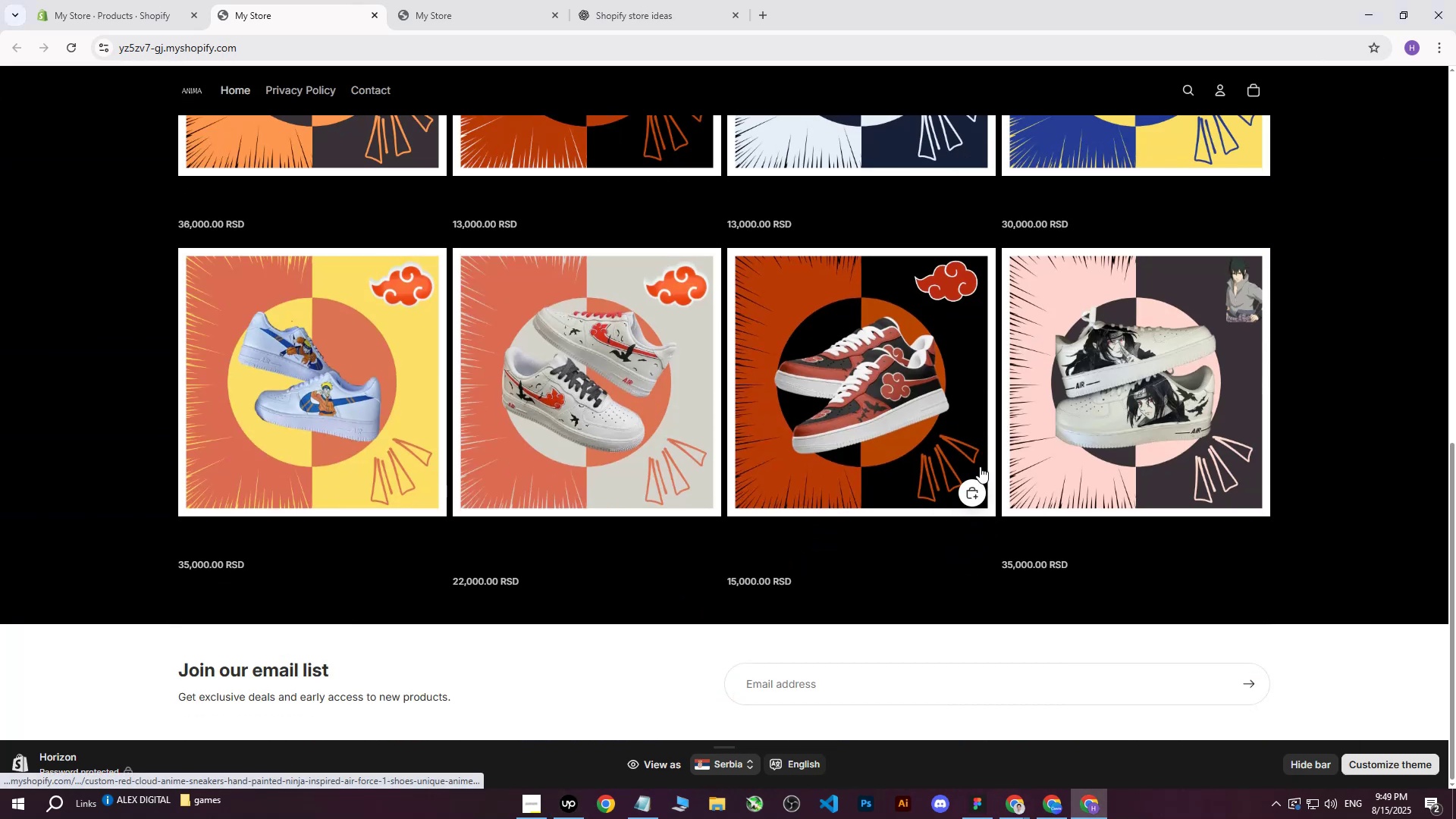 
left_click([1094, 799])
 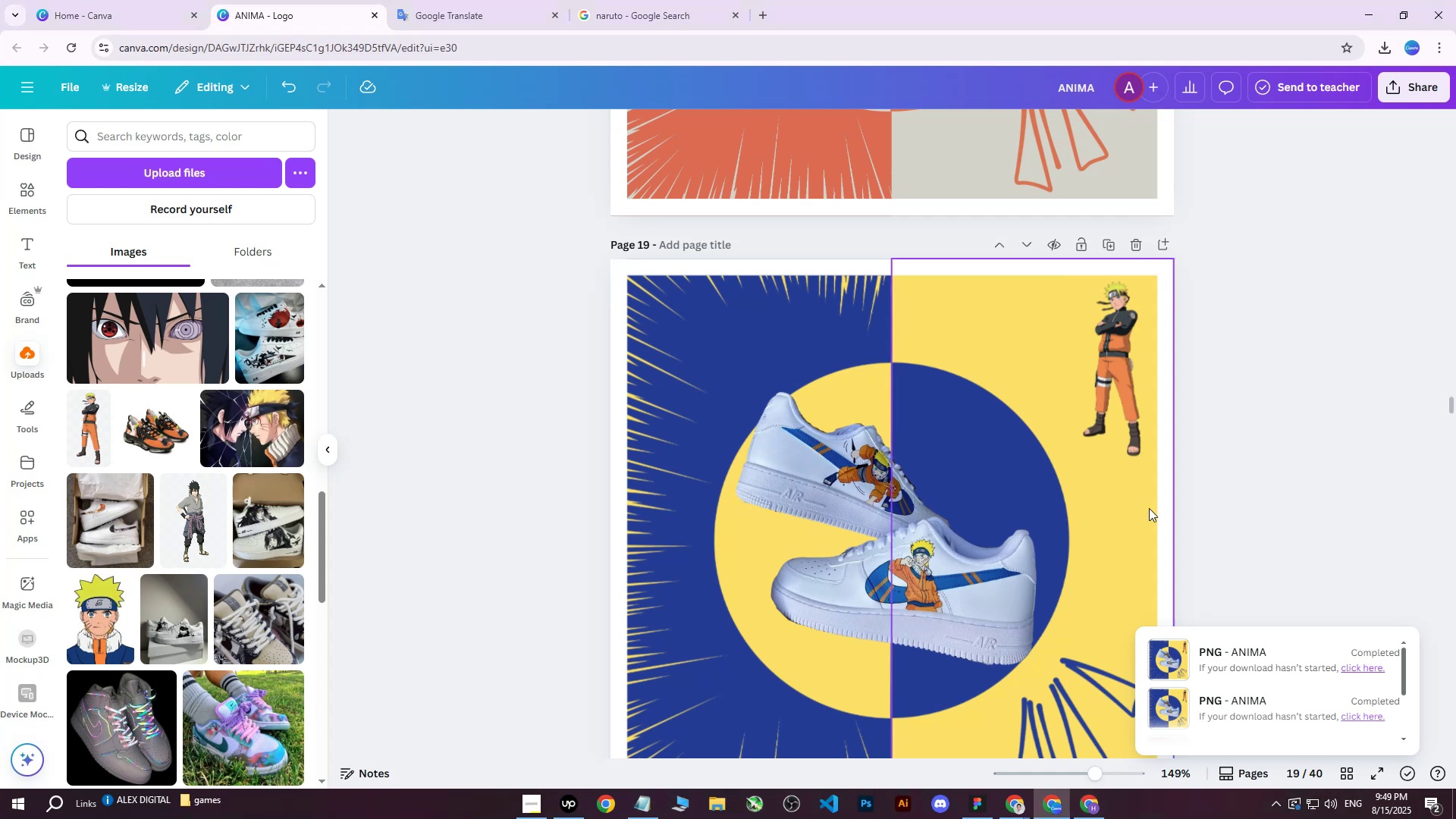 
left_click([1199, 352])
 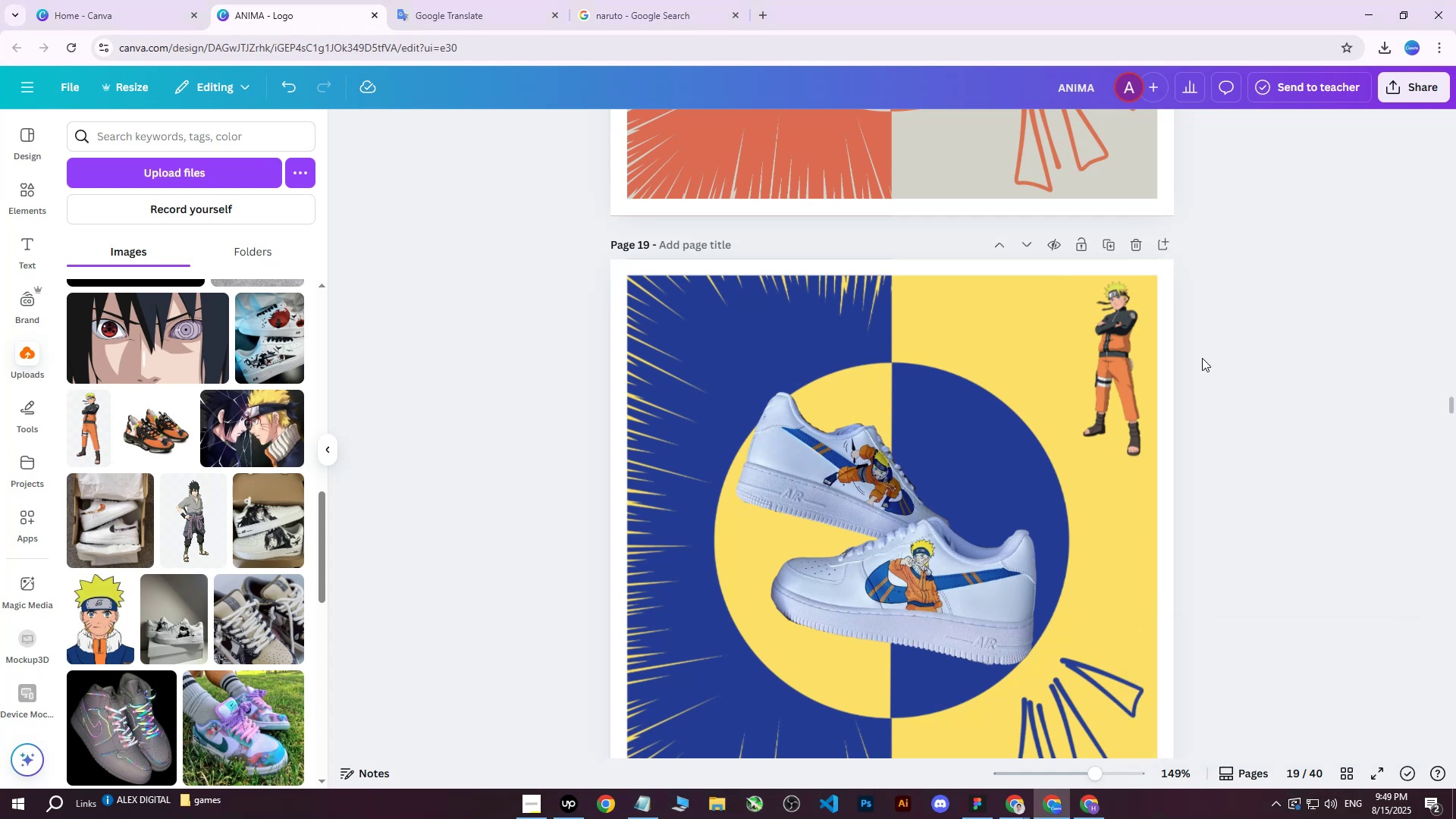 
scroll: coordinate [1222, 419], scroll_direction: down, amount: 2.0
 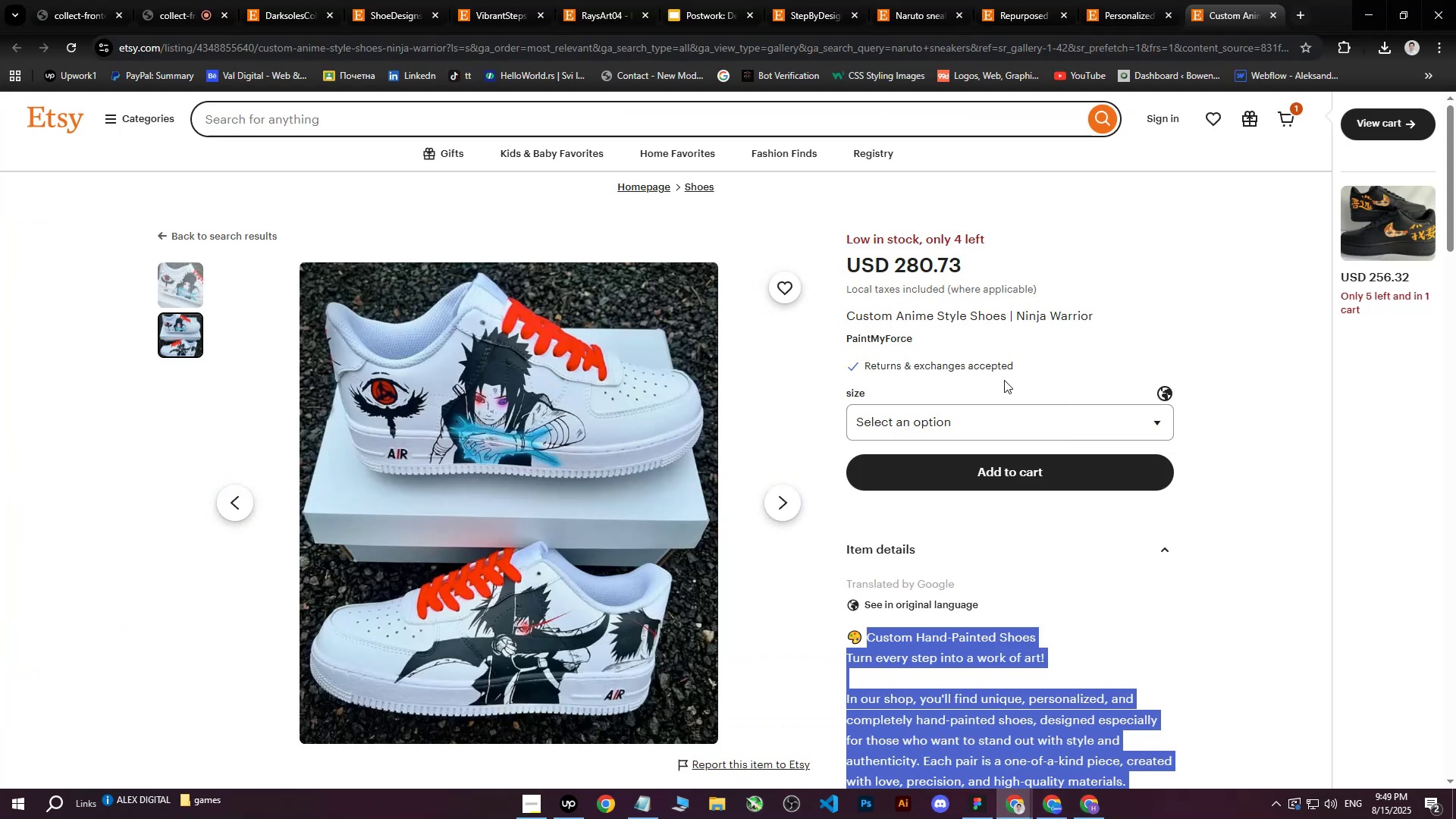 
left_click([1241, 0])
 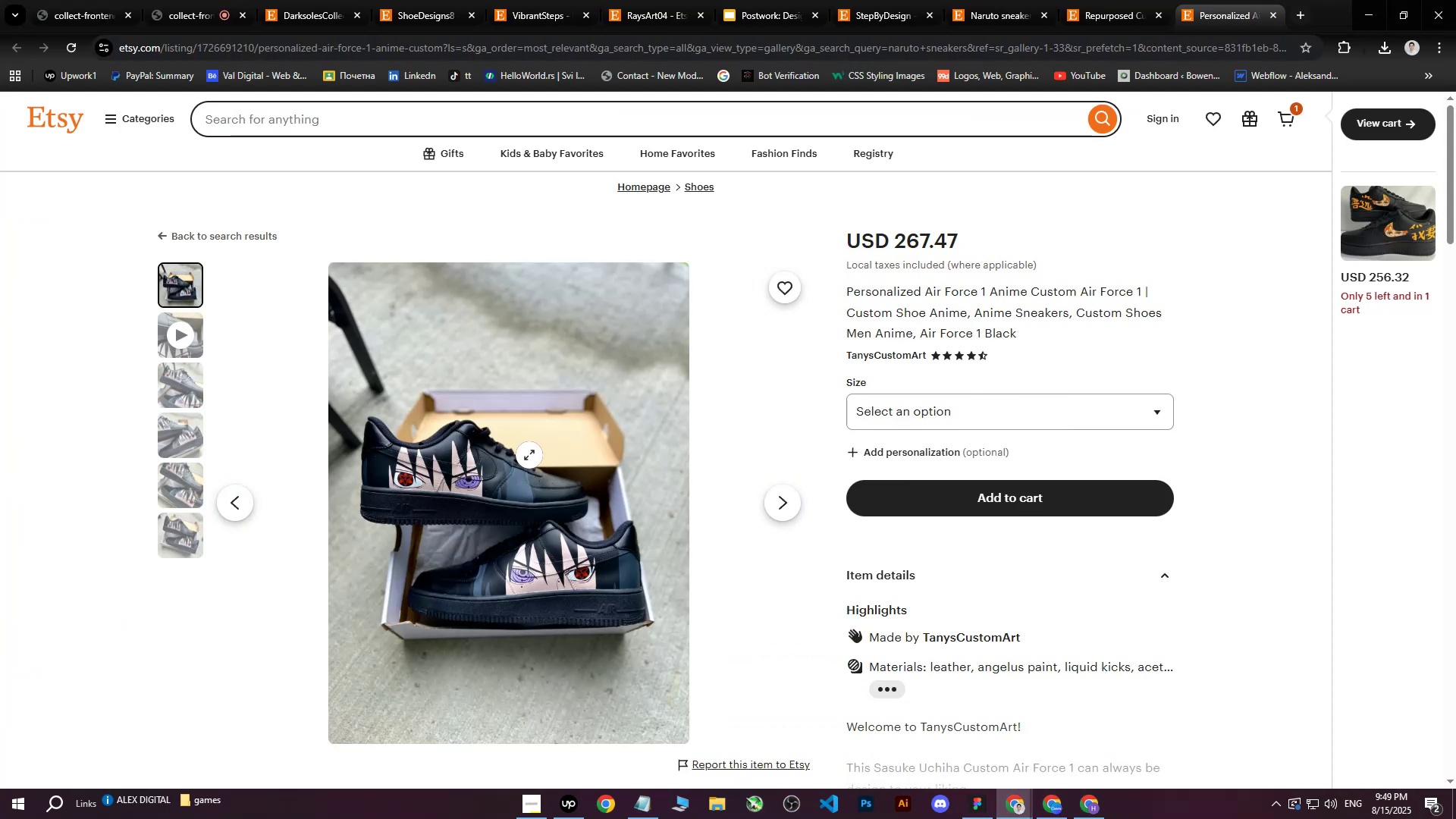 
right_click([529, 455])
 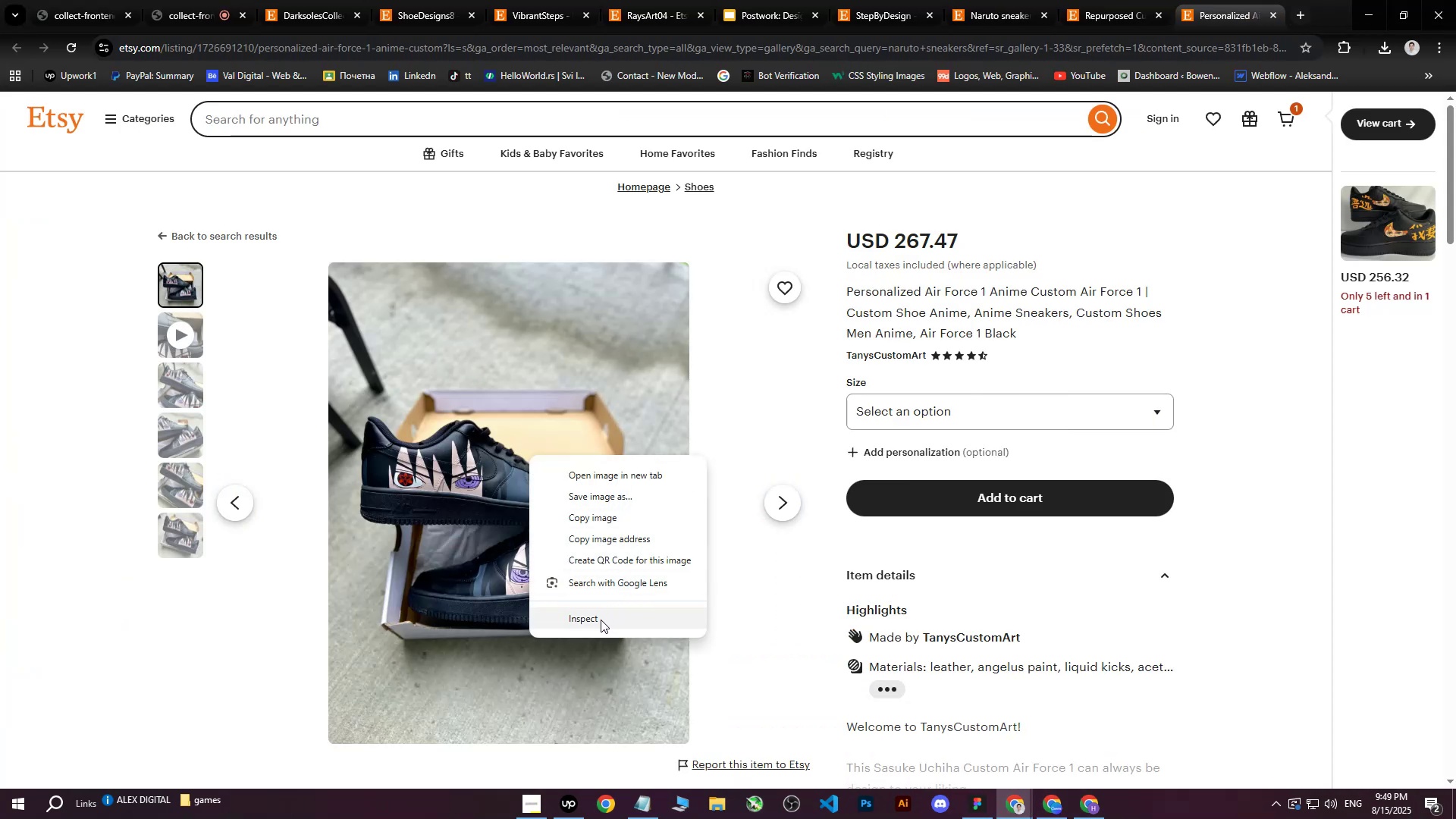 
left_click([601, 620])
 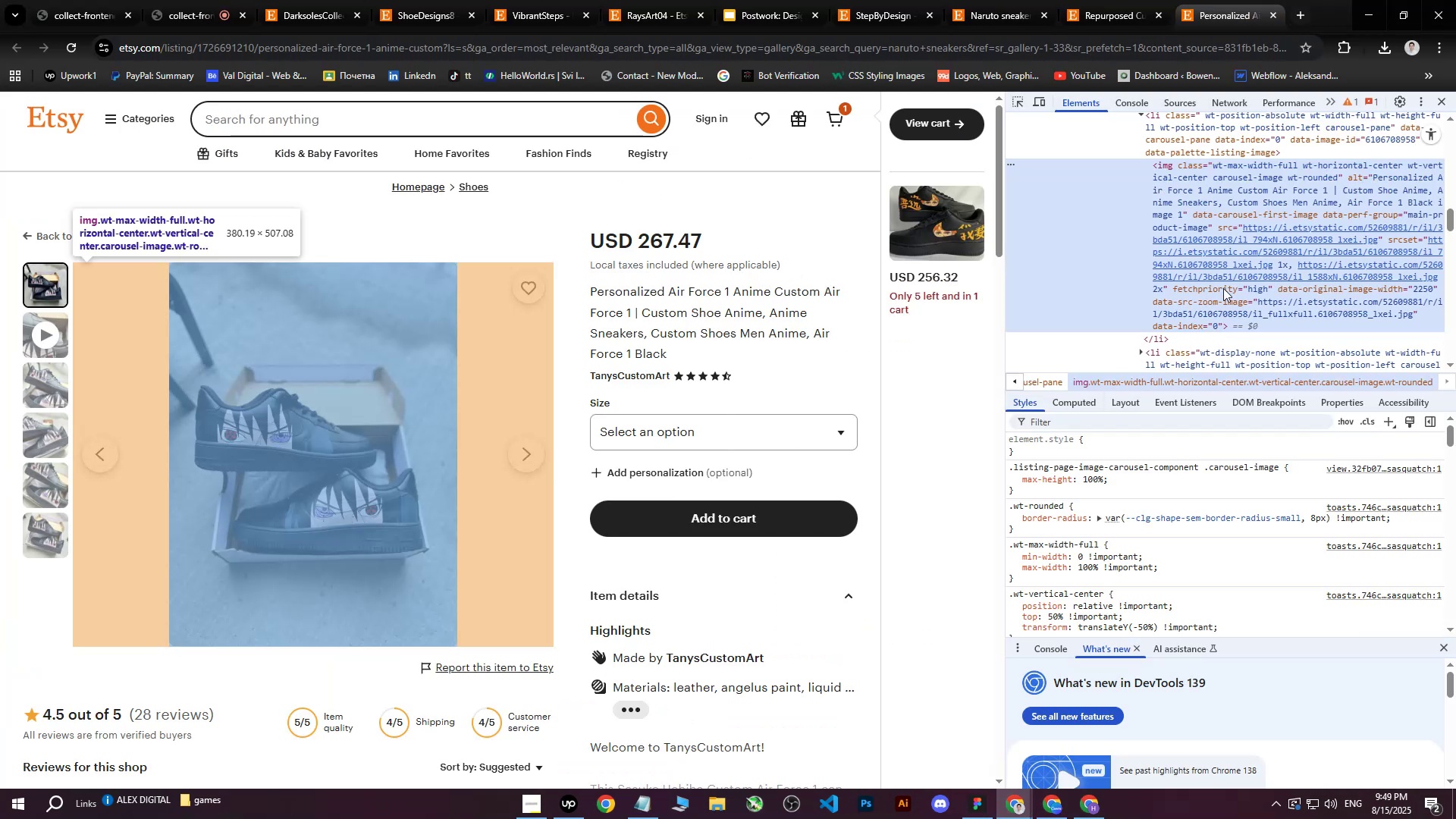 
left_click([1241, 266])
 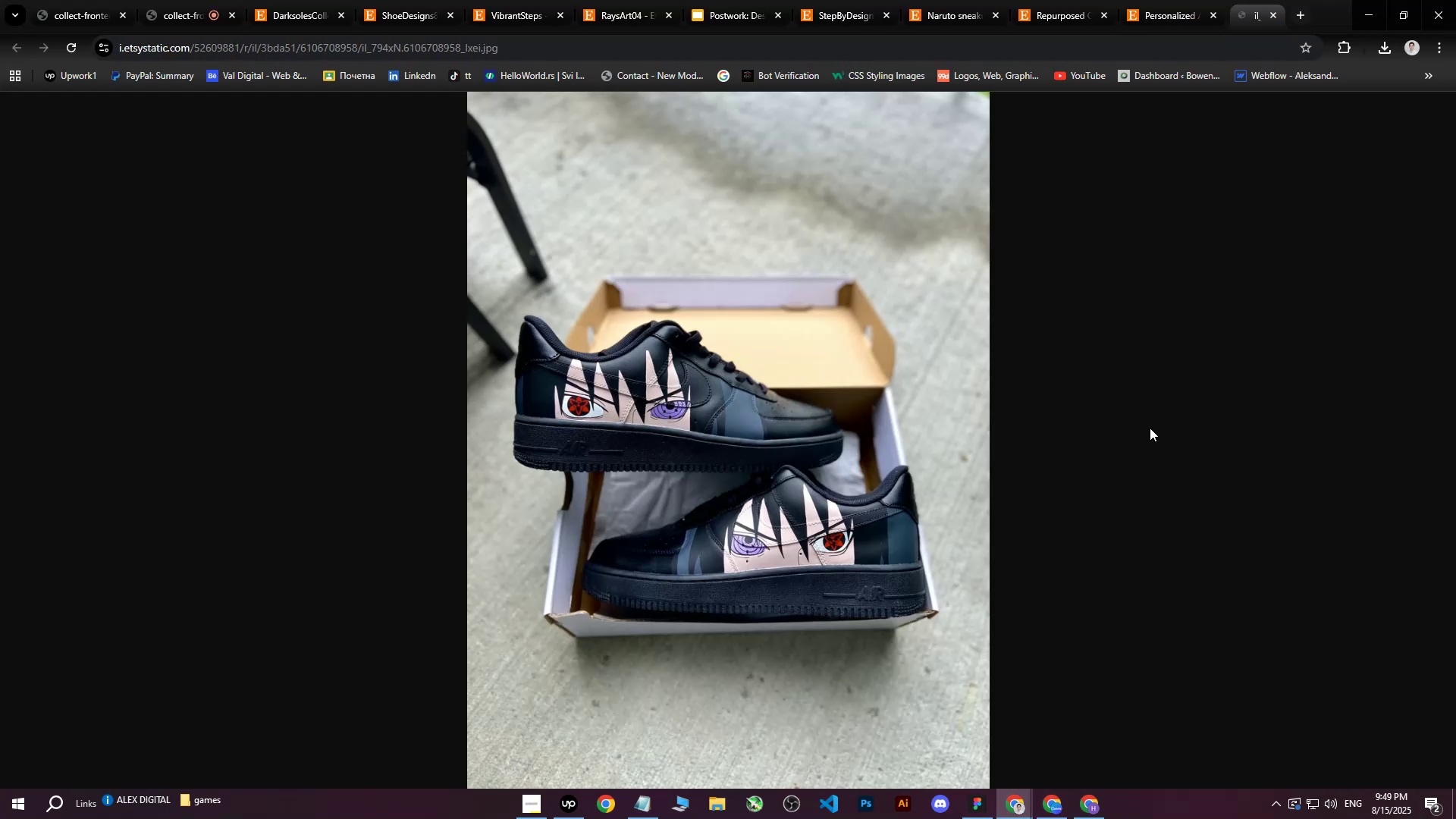 
right_click([557, 356])
 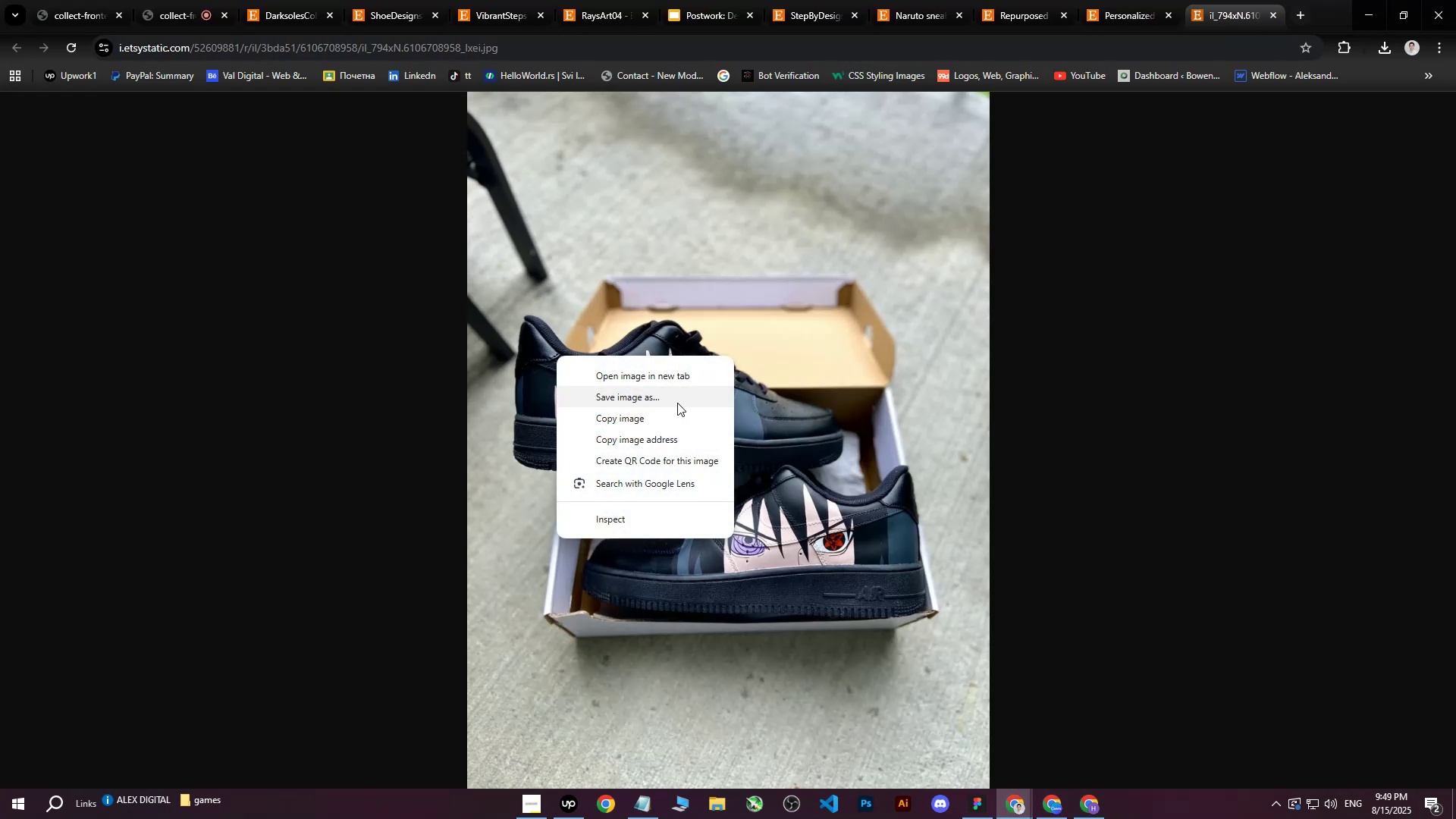 
left_click([676, 400])
 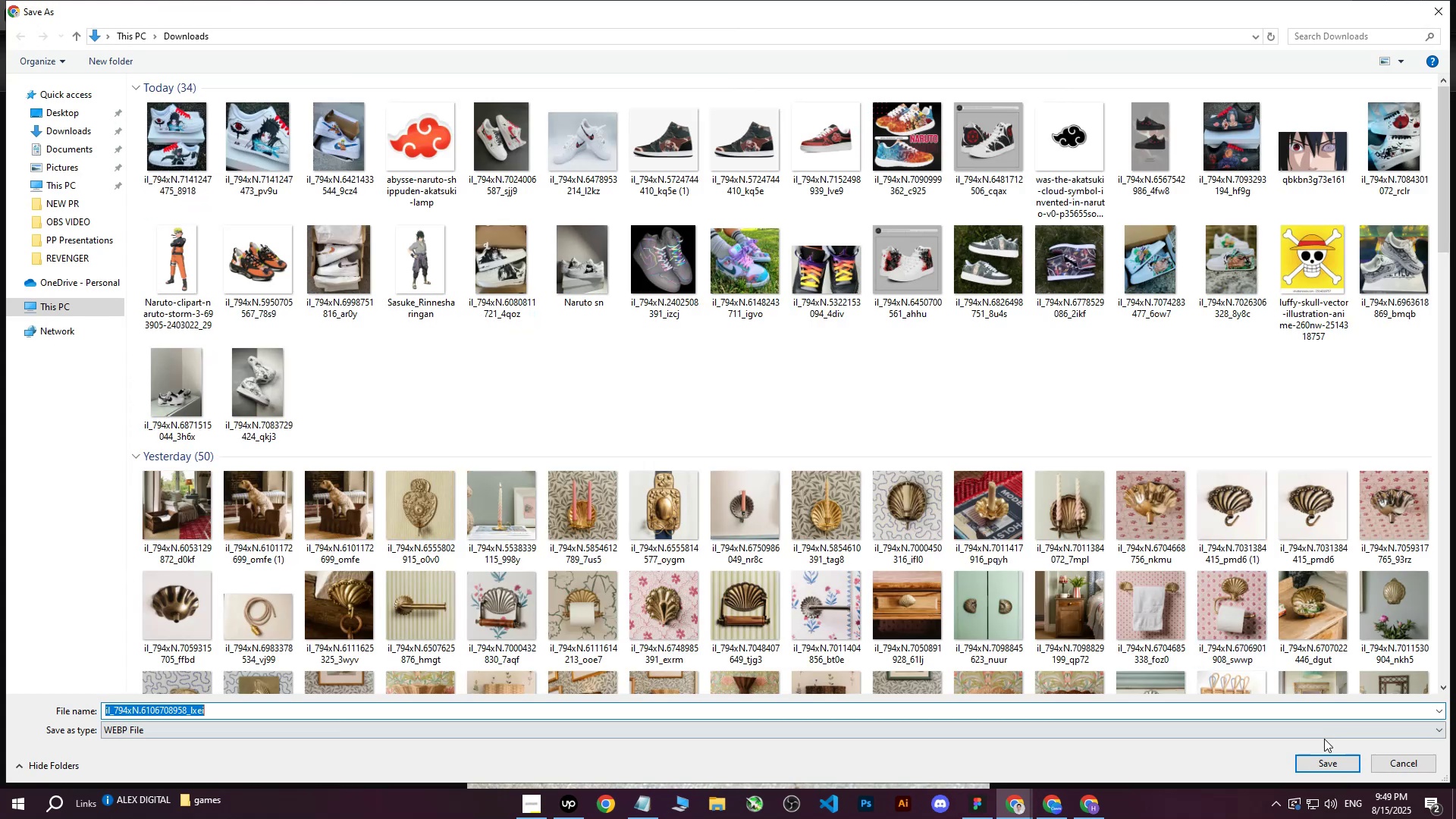 
left_click([1310, 764])
 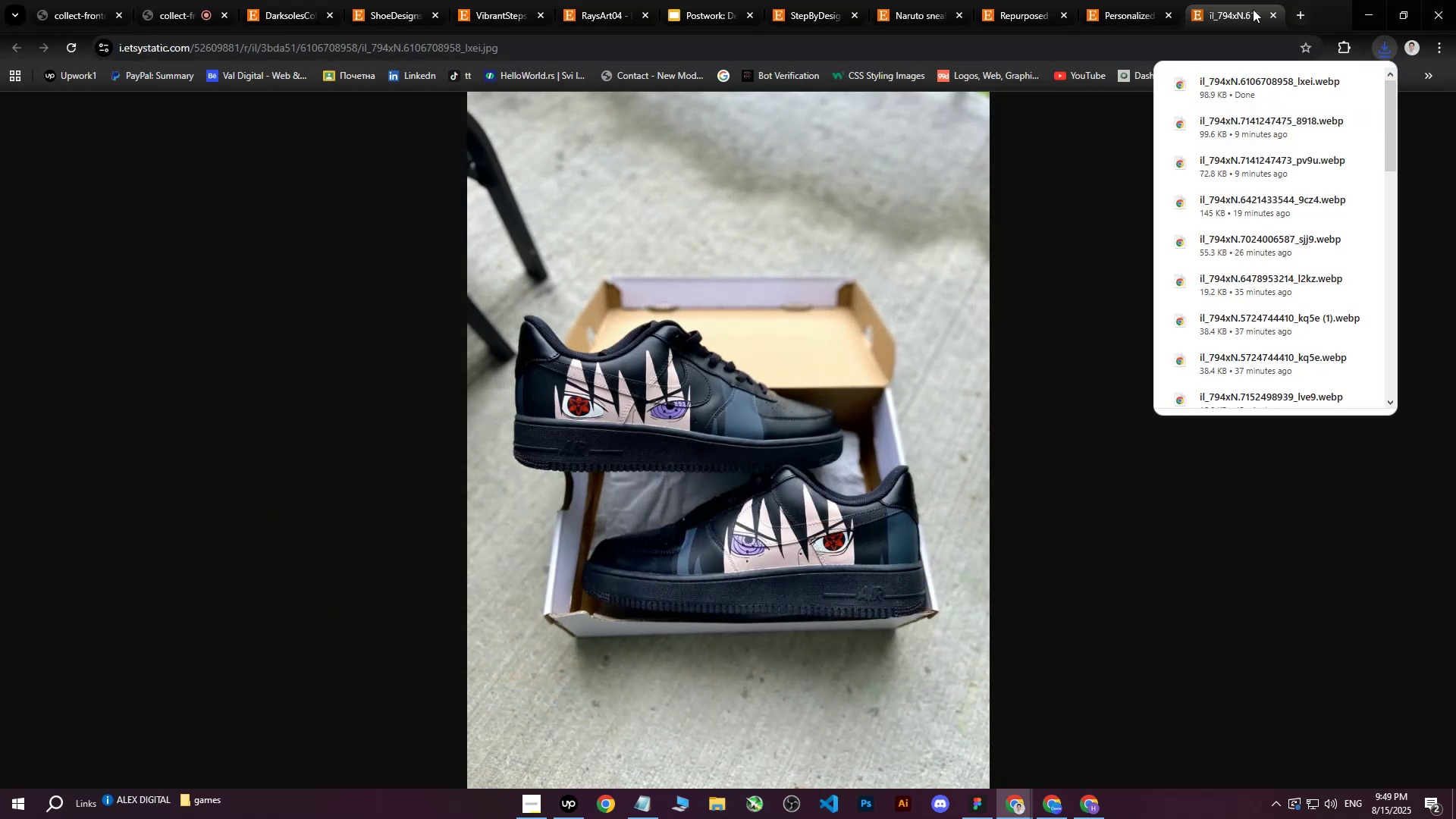 
left_click([1269, 12])
 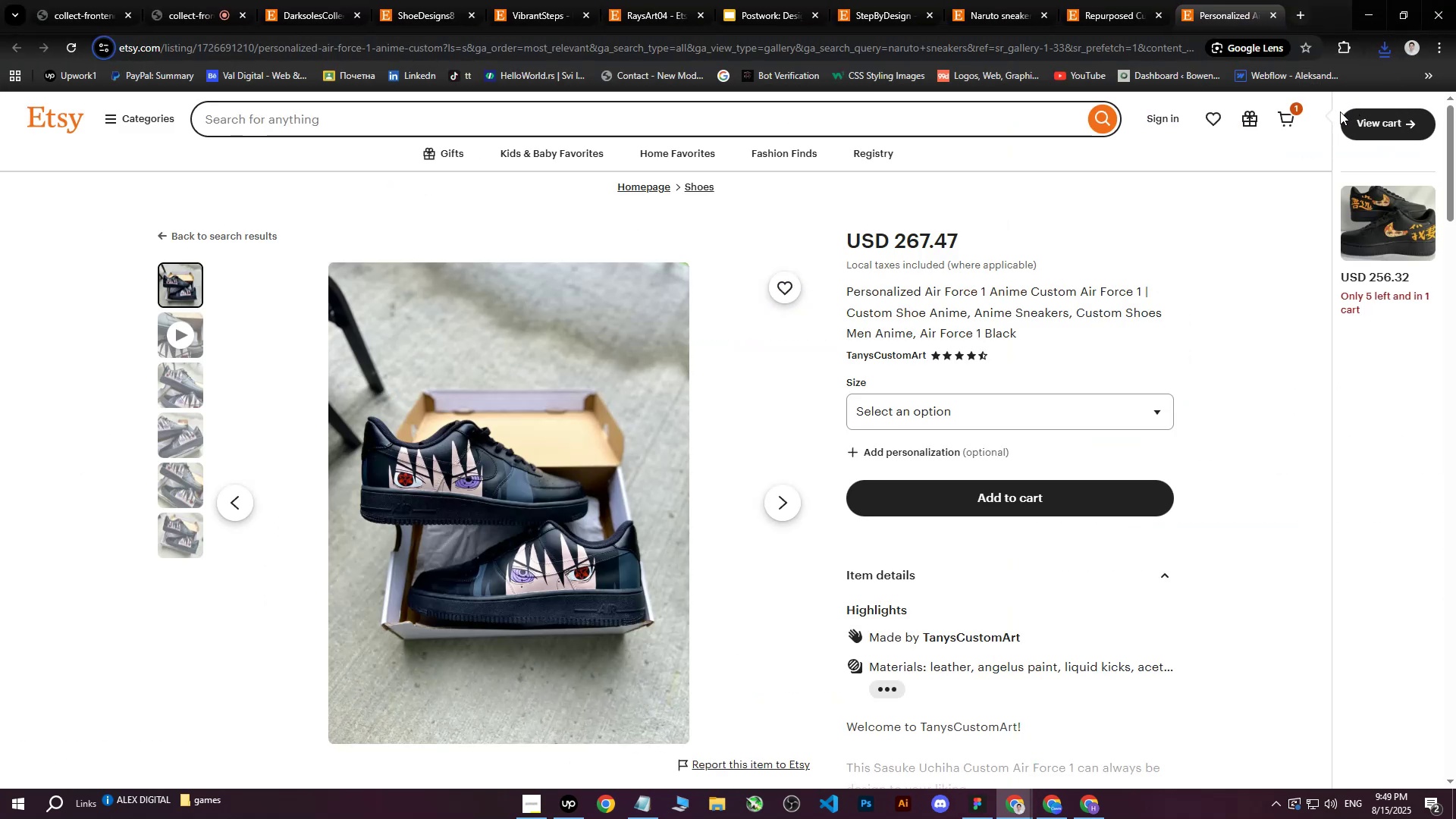 
wait(8.07)
 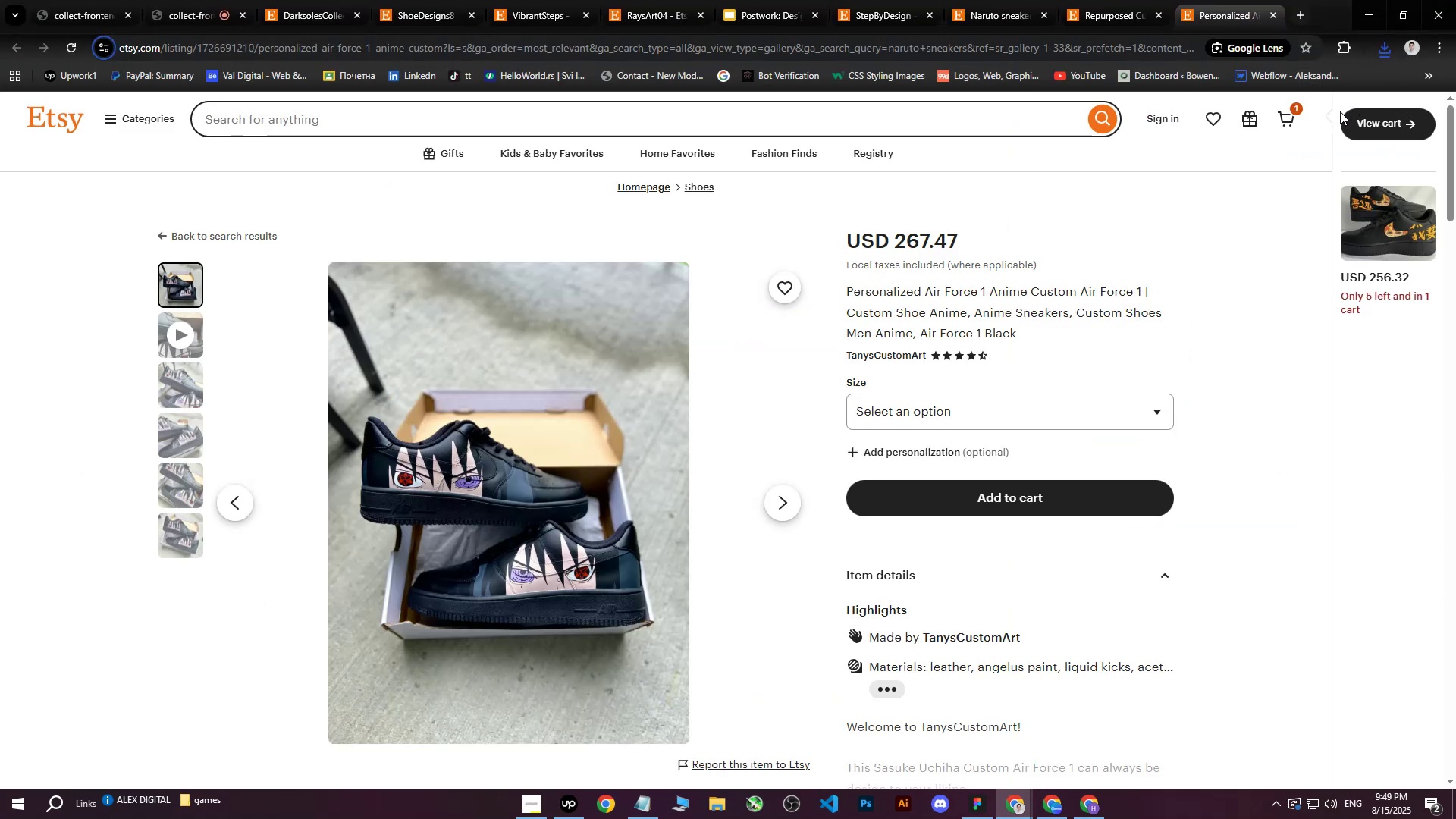 
left_click_drag(start_coordinate=[848, 293], to_coordinate=[1021, 335])
 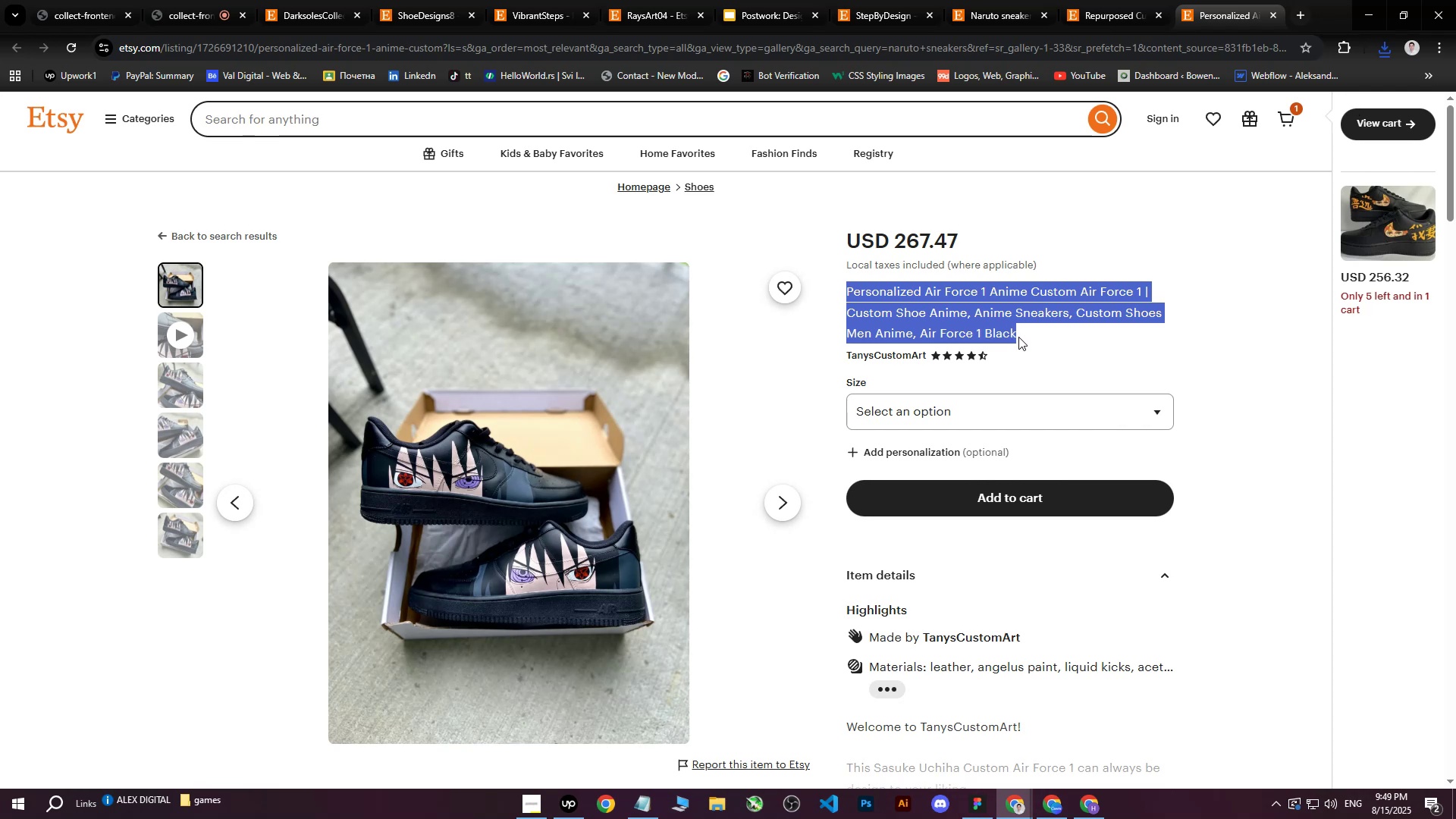 
key(Control+ControlLeft)
 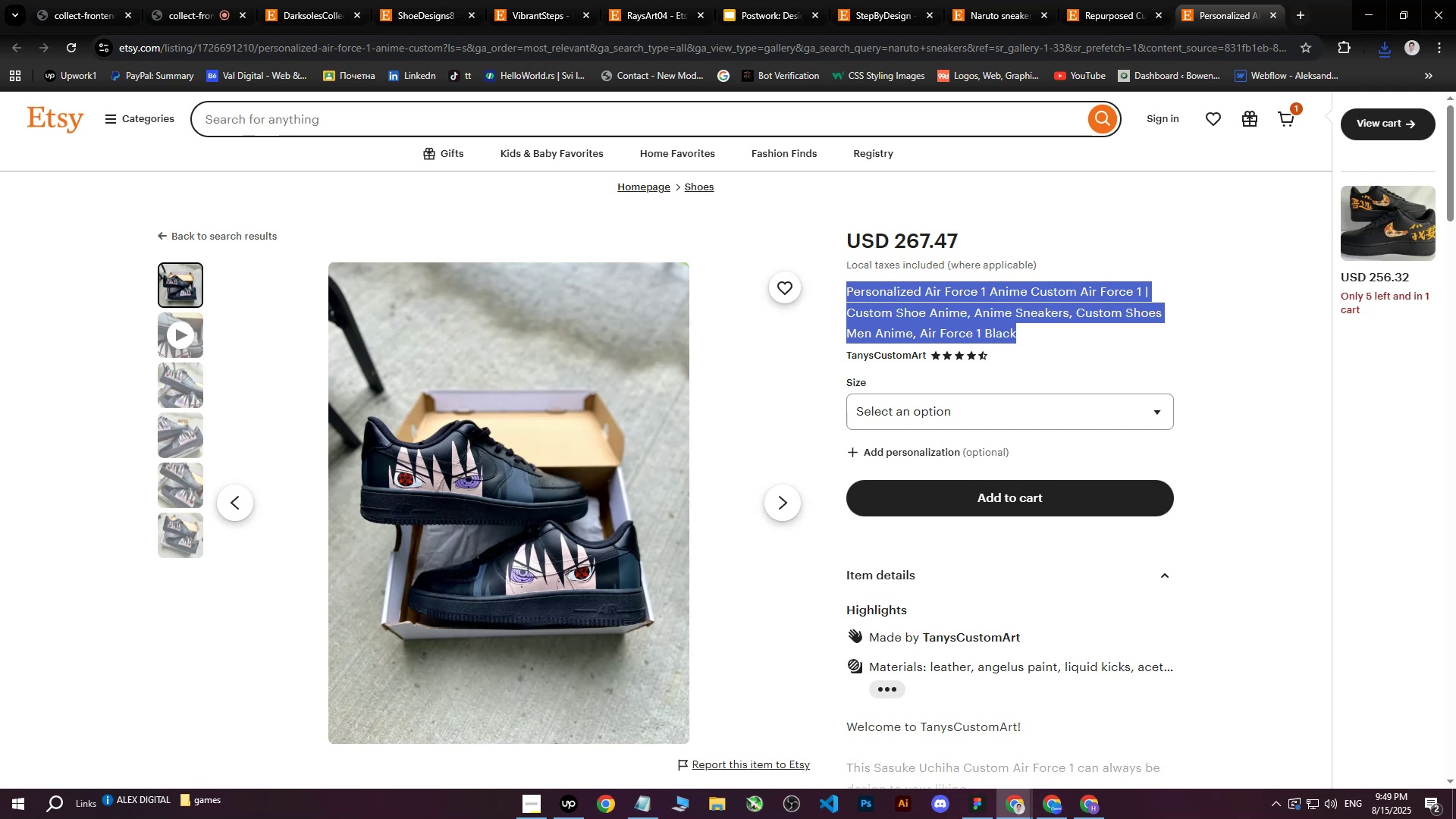 
key(Control+C)
 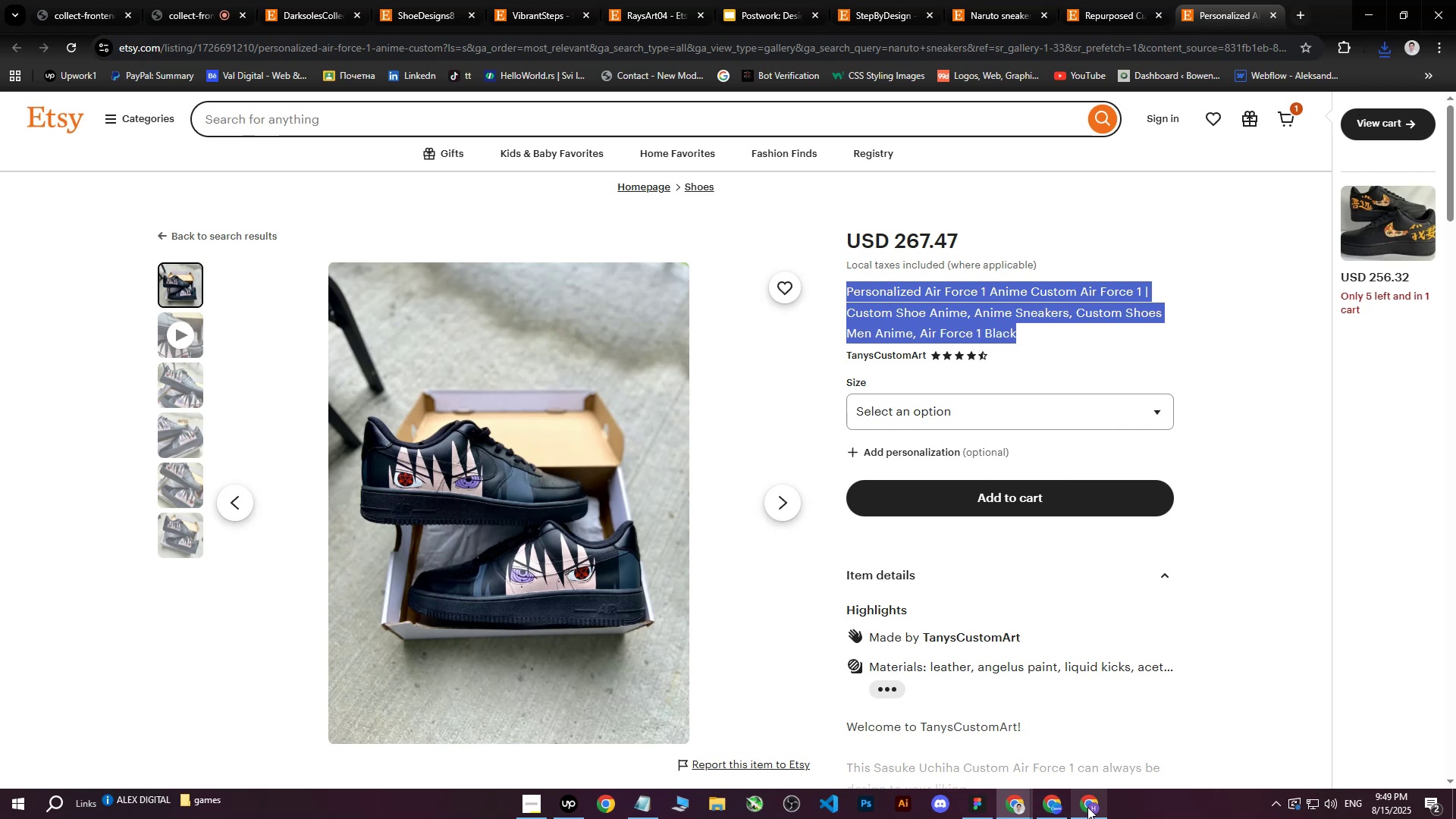 
left_click([1087, 807])
 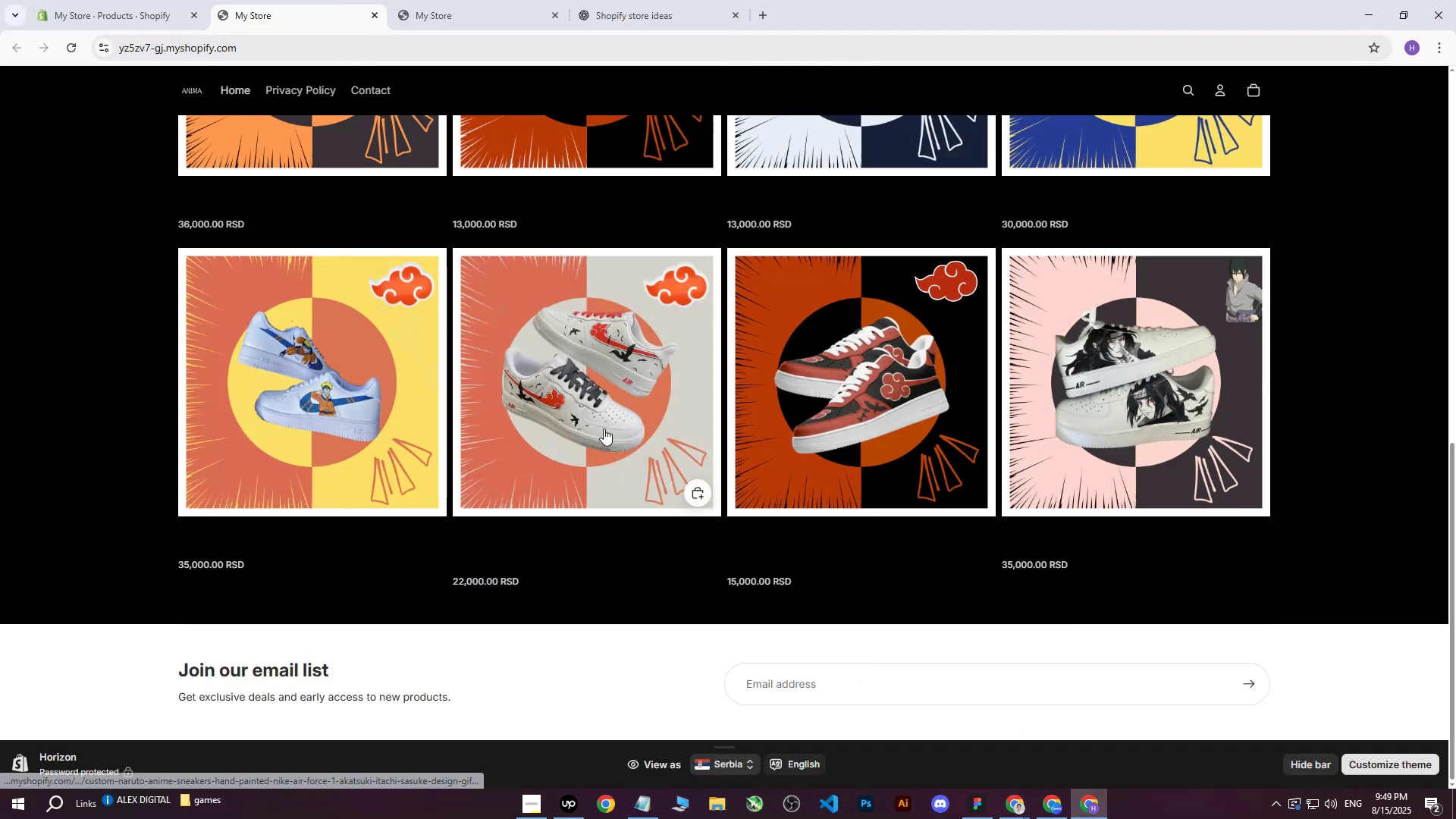 
scroll: coordinate [583, 396], scroll_direction: up, amount: 16.0
 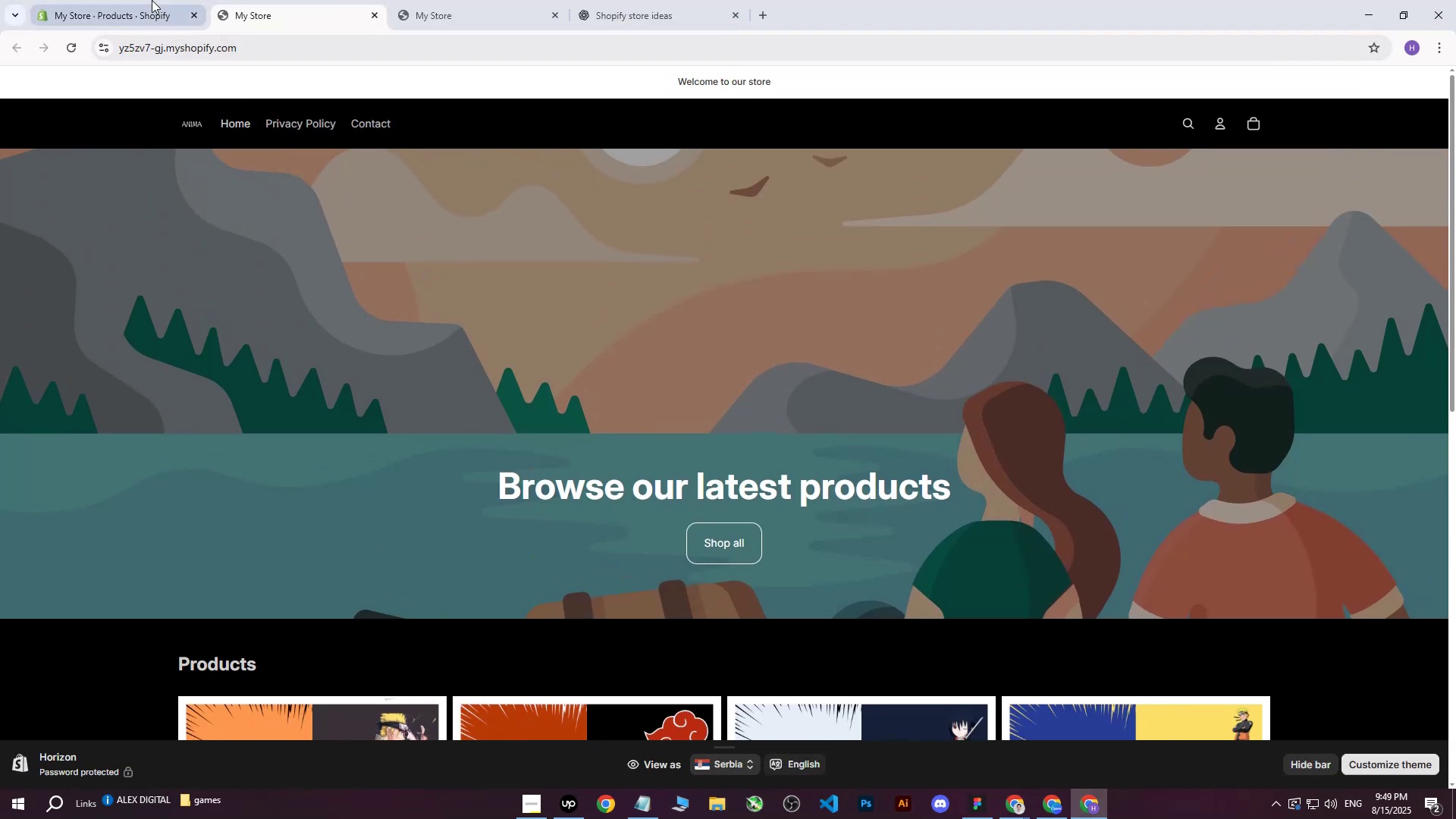 
left_click([152, 0])
 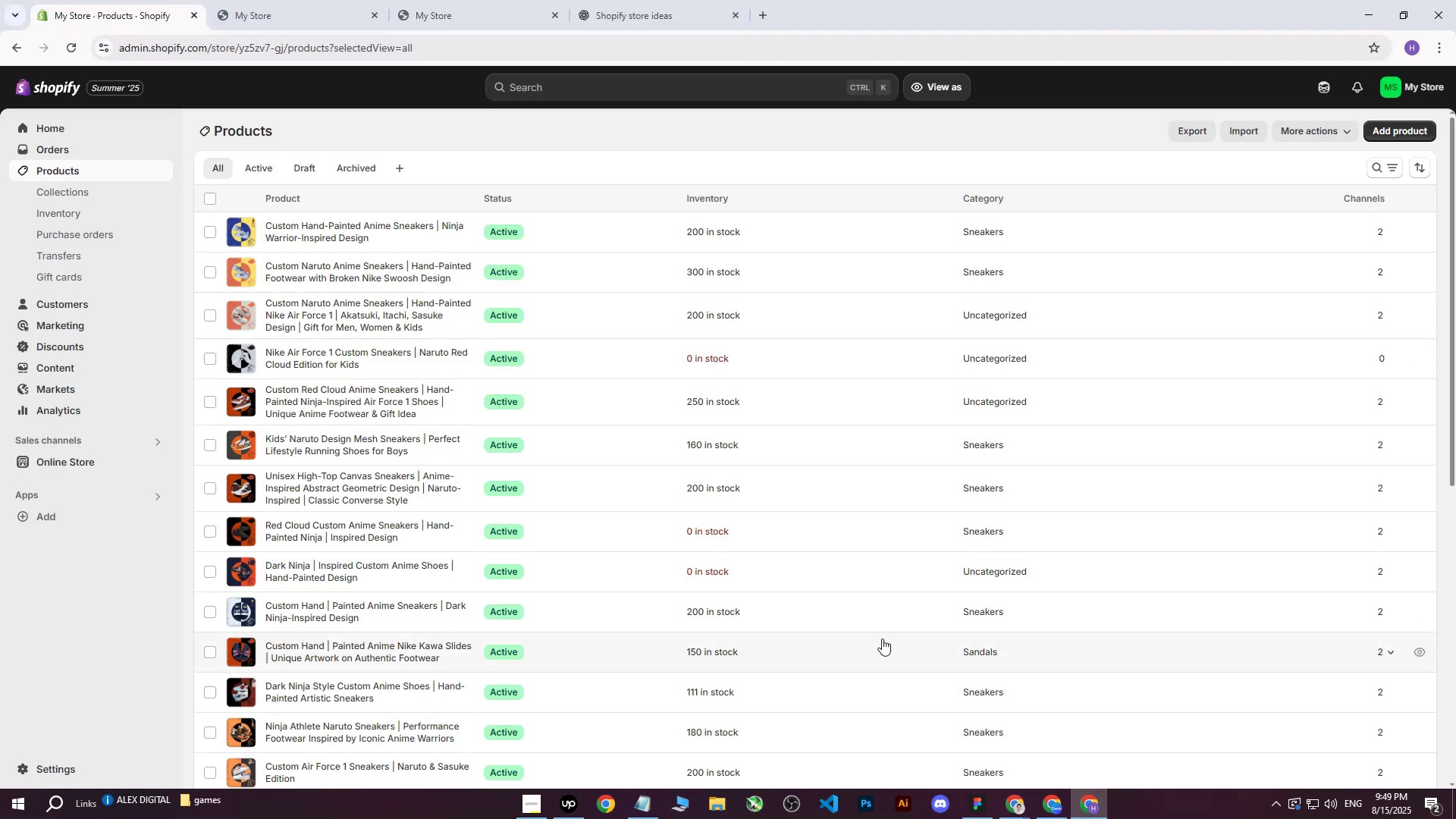 
left_click([314, 0])
 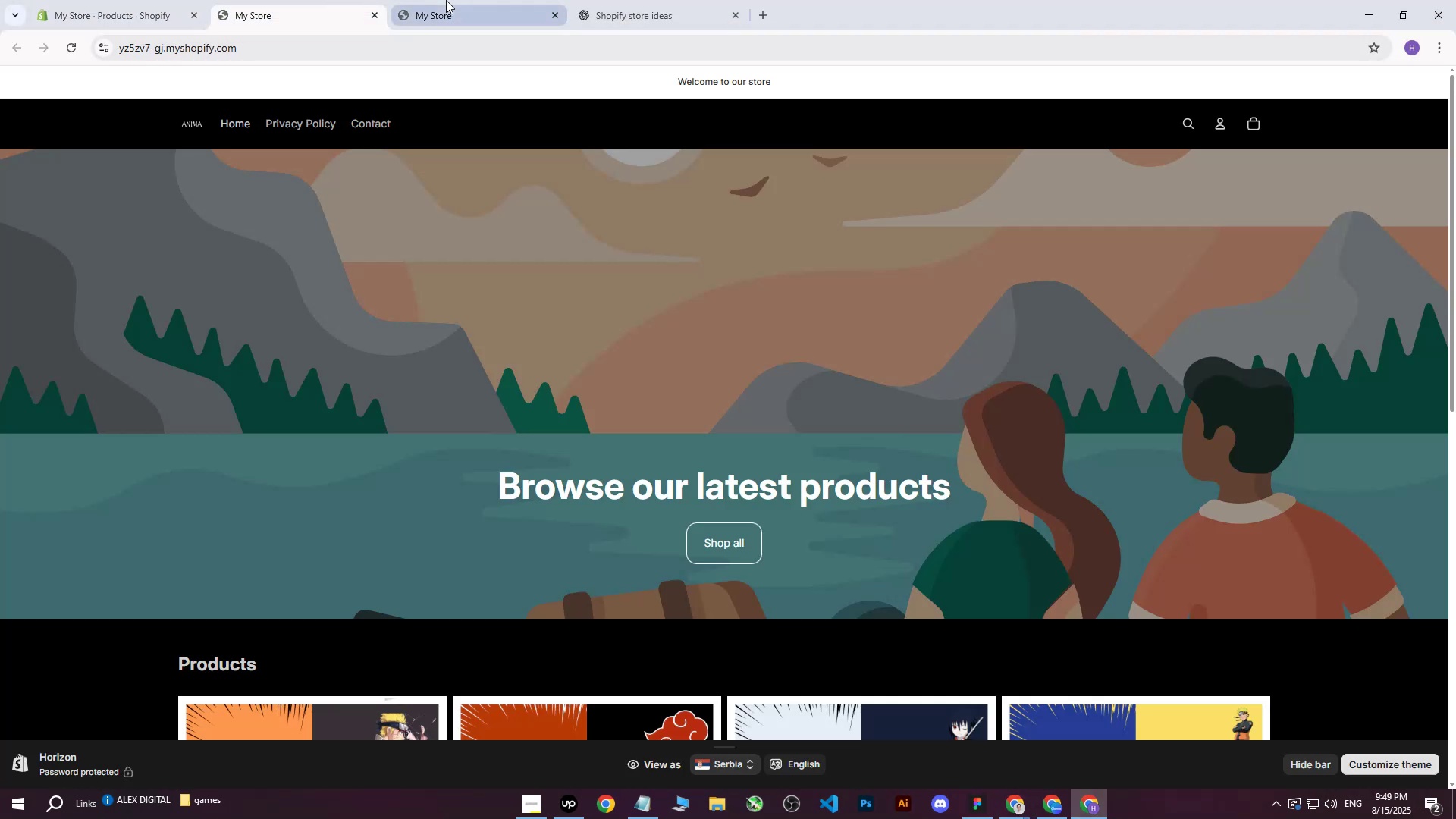 
left_click([446, 0])
 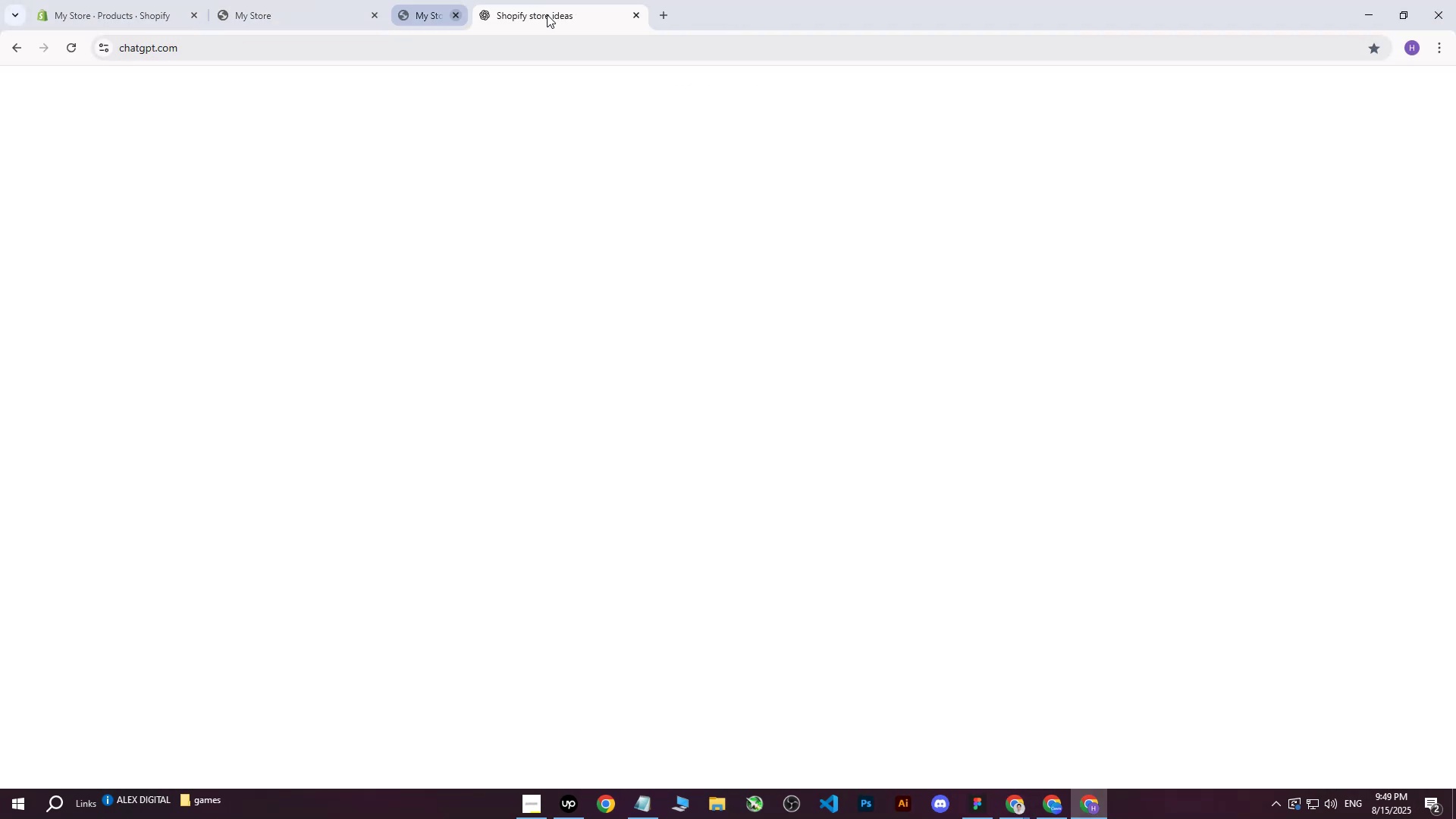 
double_click([456, 0])
 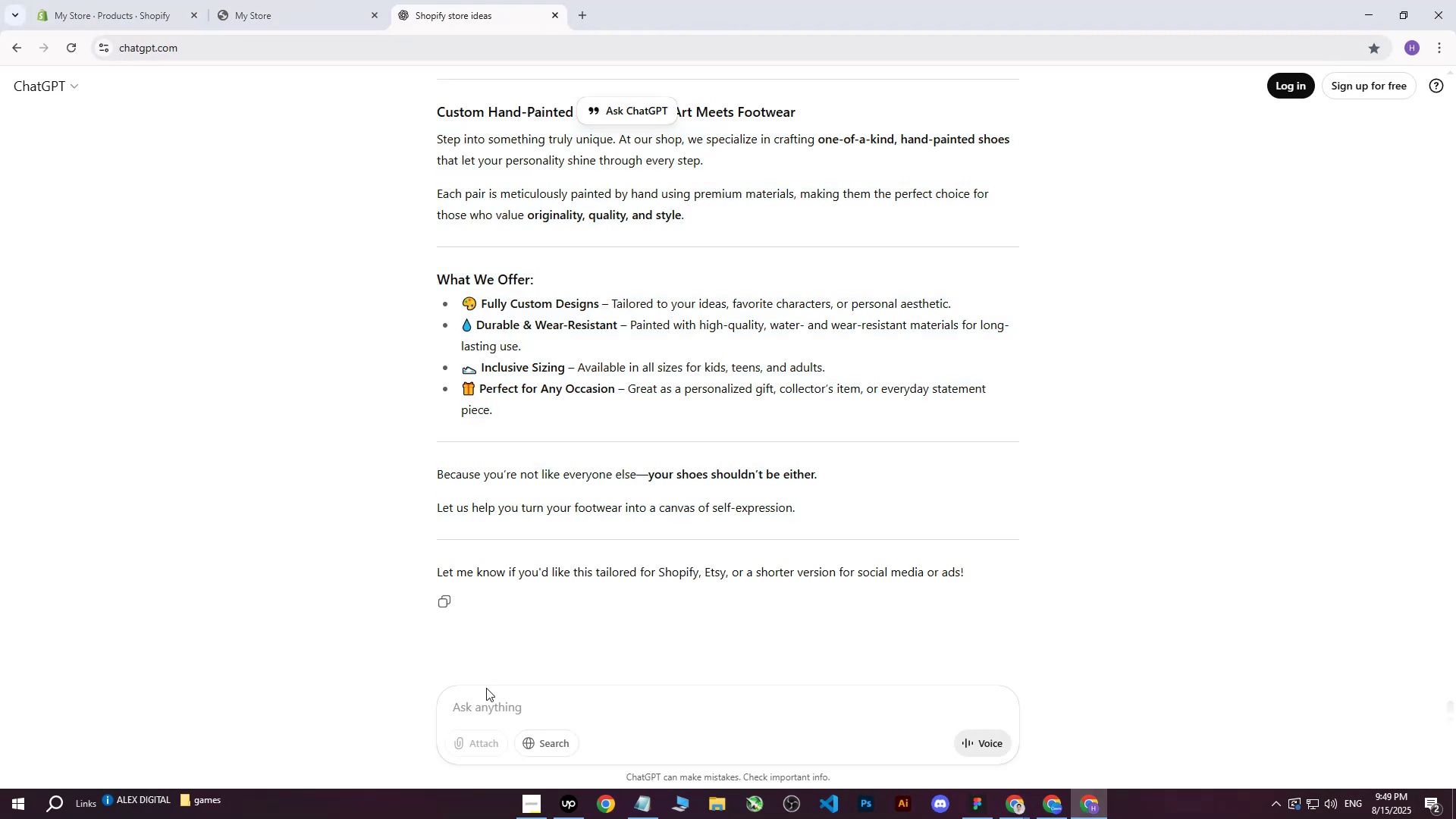 
double_click([479, 699])
 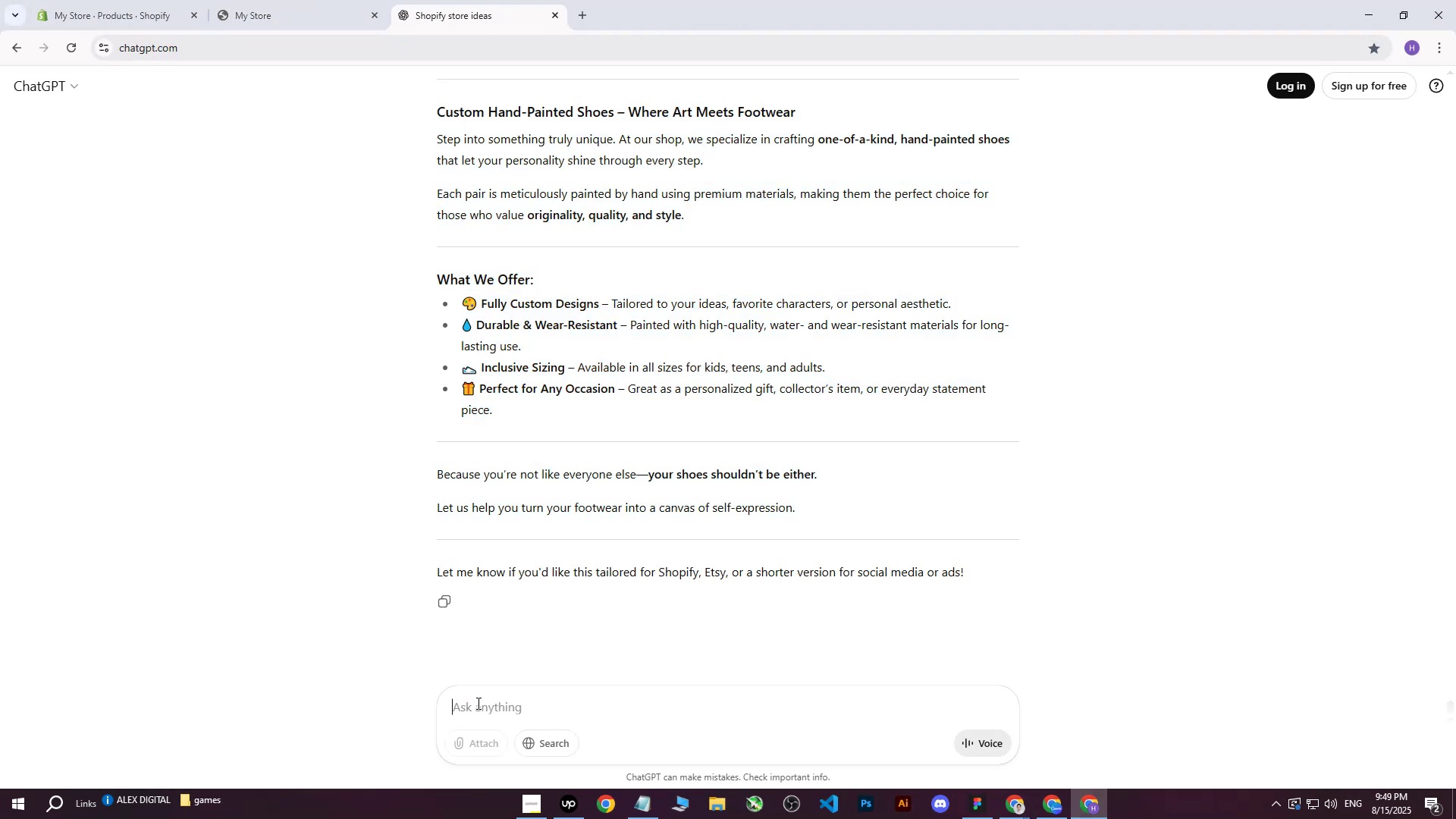 
type(write me more professional way : )
 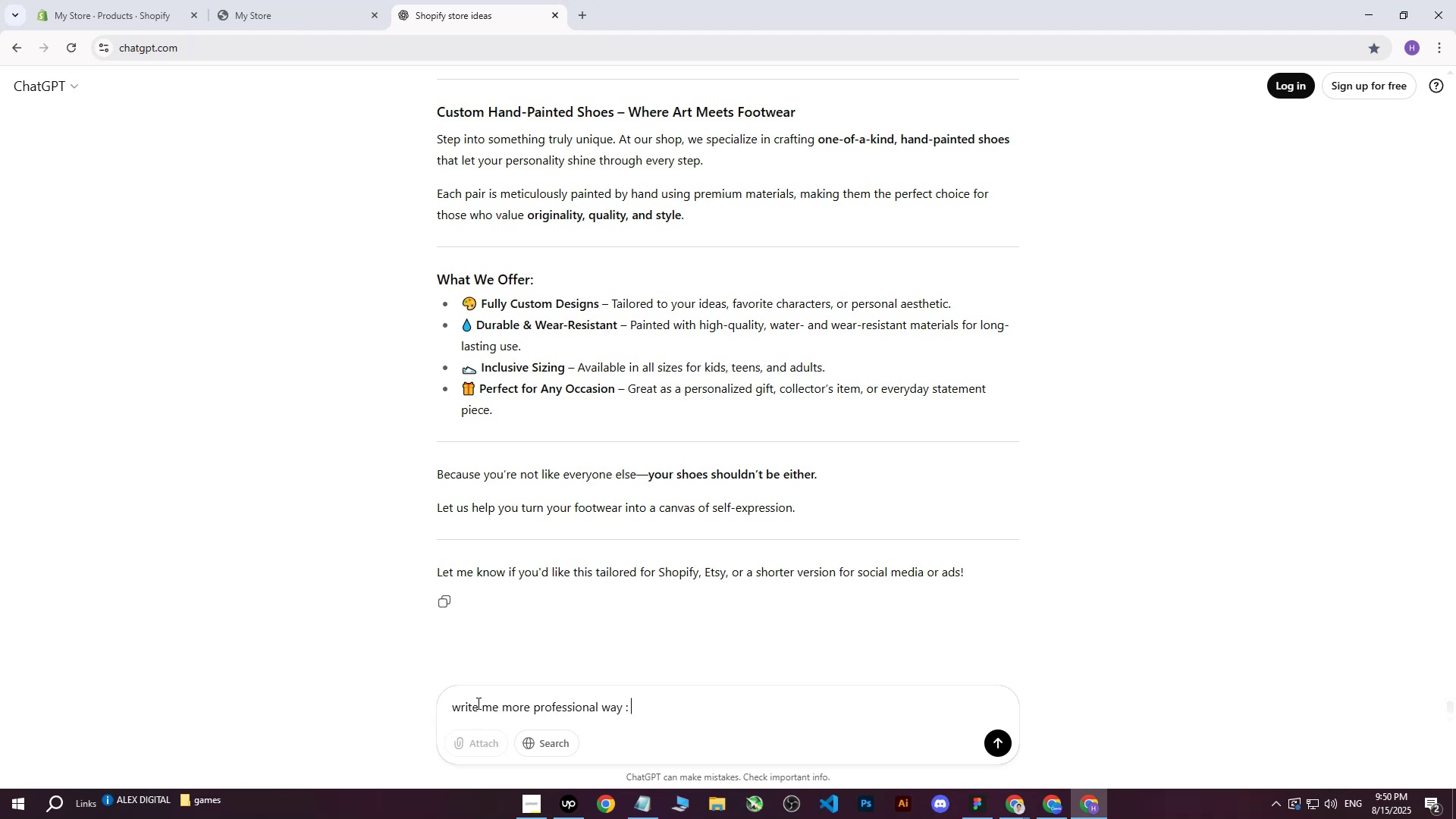 
key(Control+V)
 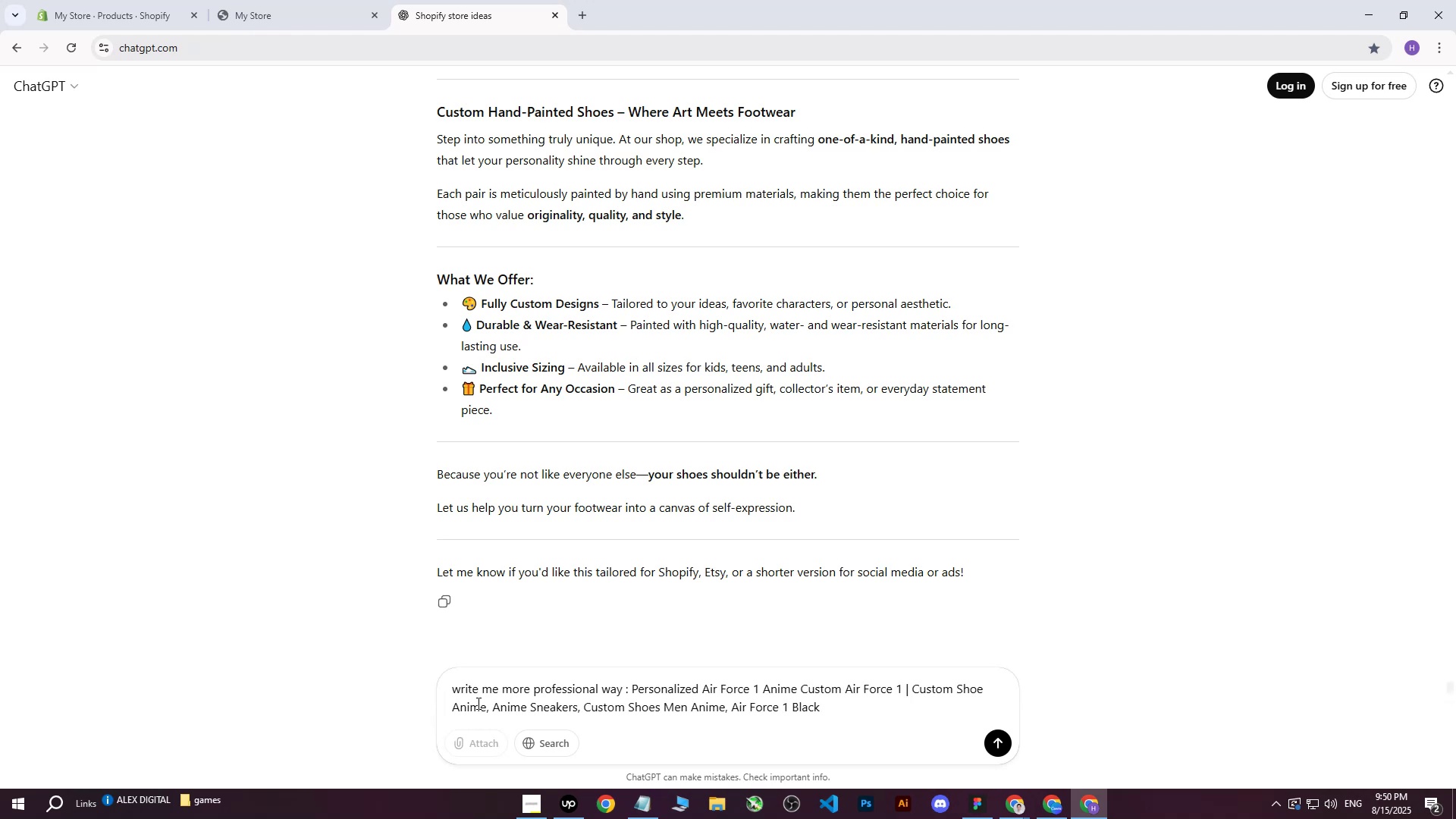 
key(Enter)
 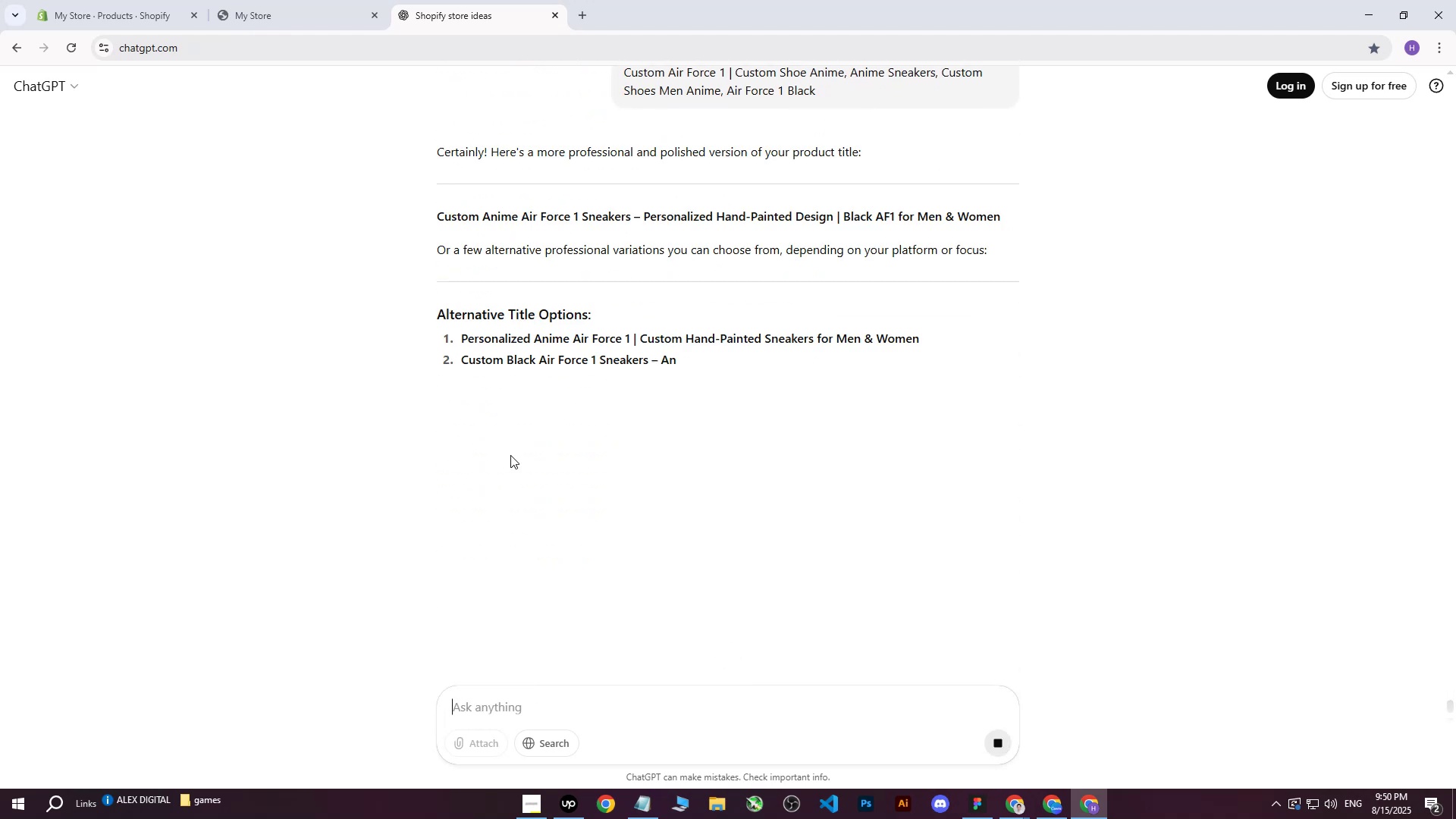 
wait(6.16)
 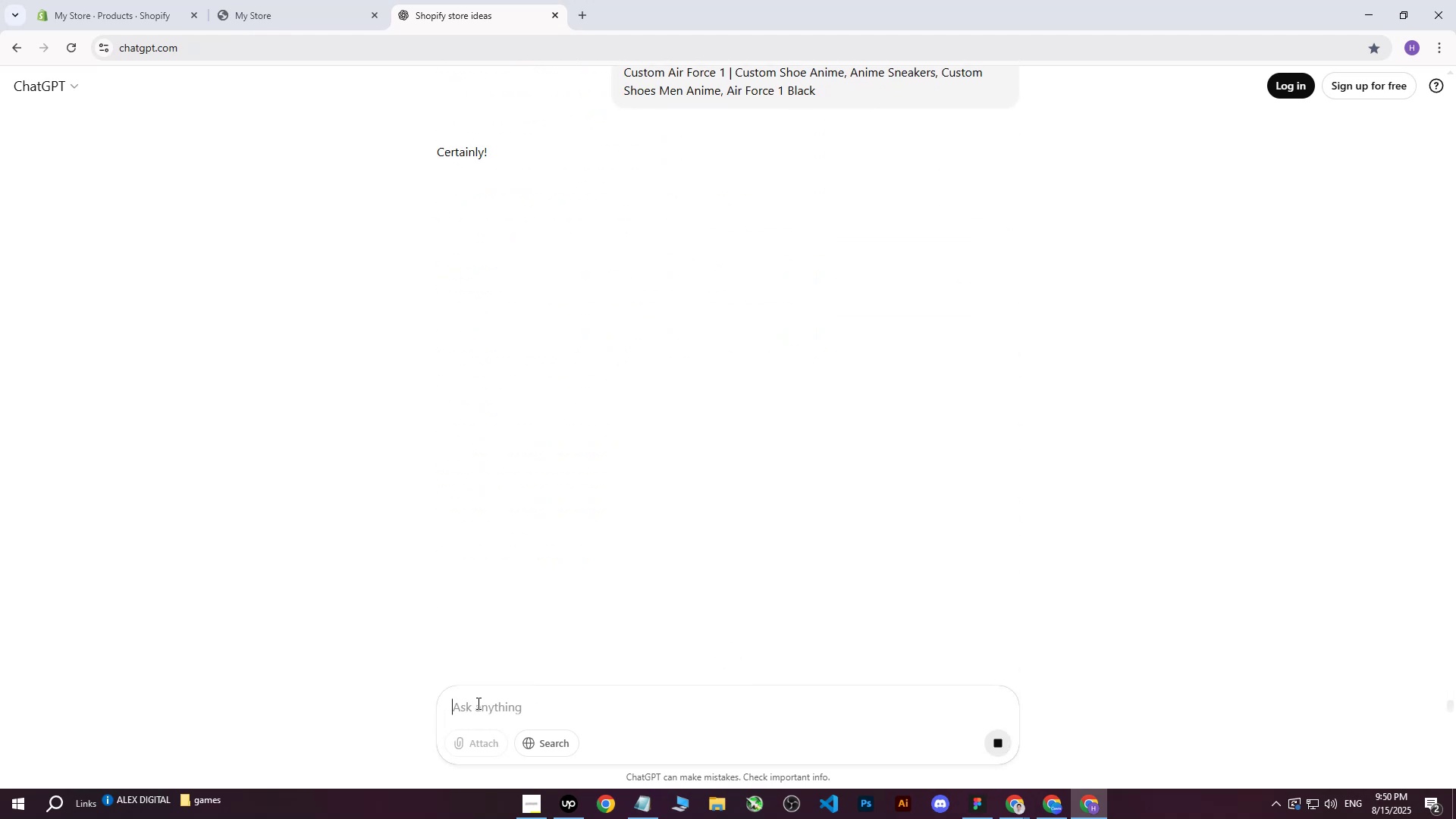 
left_click_drag(start_coordinate=[464, 360], to_coordinate=[971, 362])
 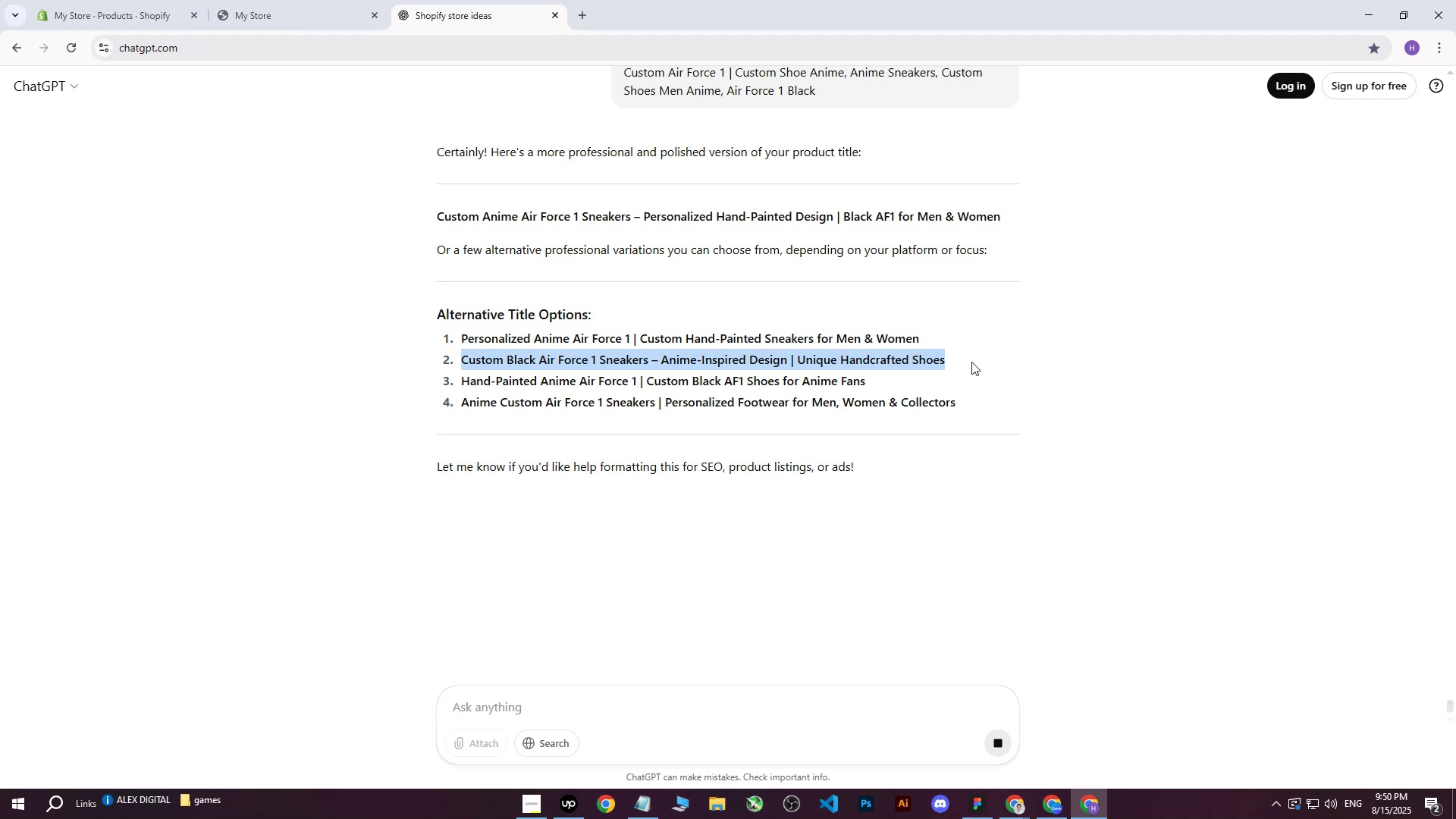 
key(Control+ControlLeft)
 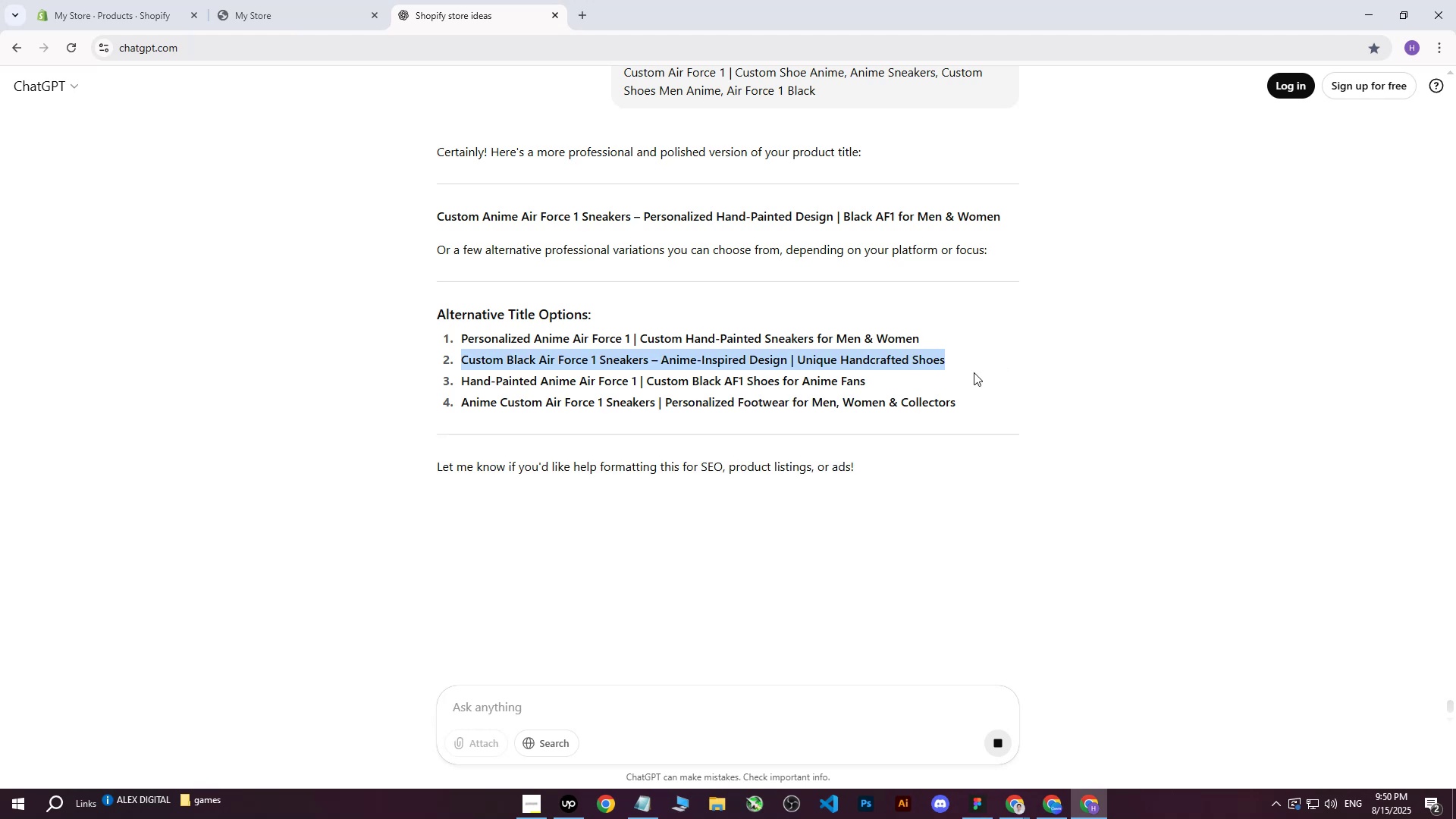 
key(Control+C)
 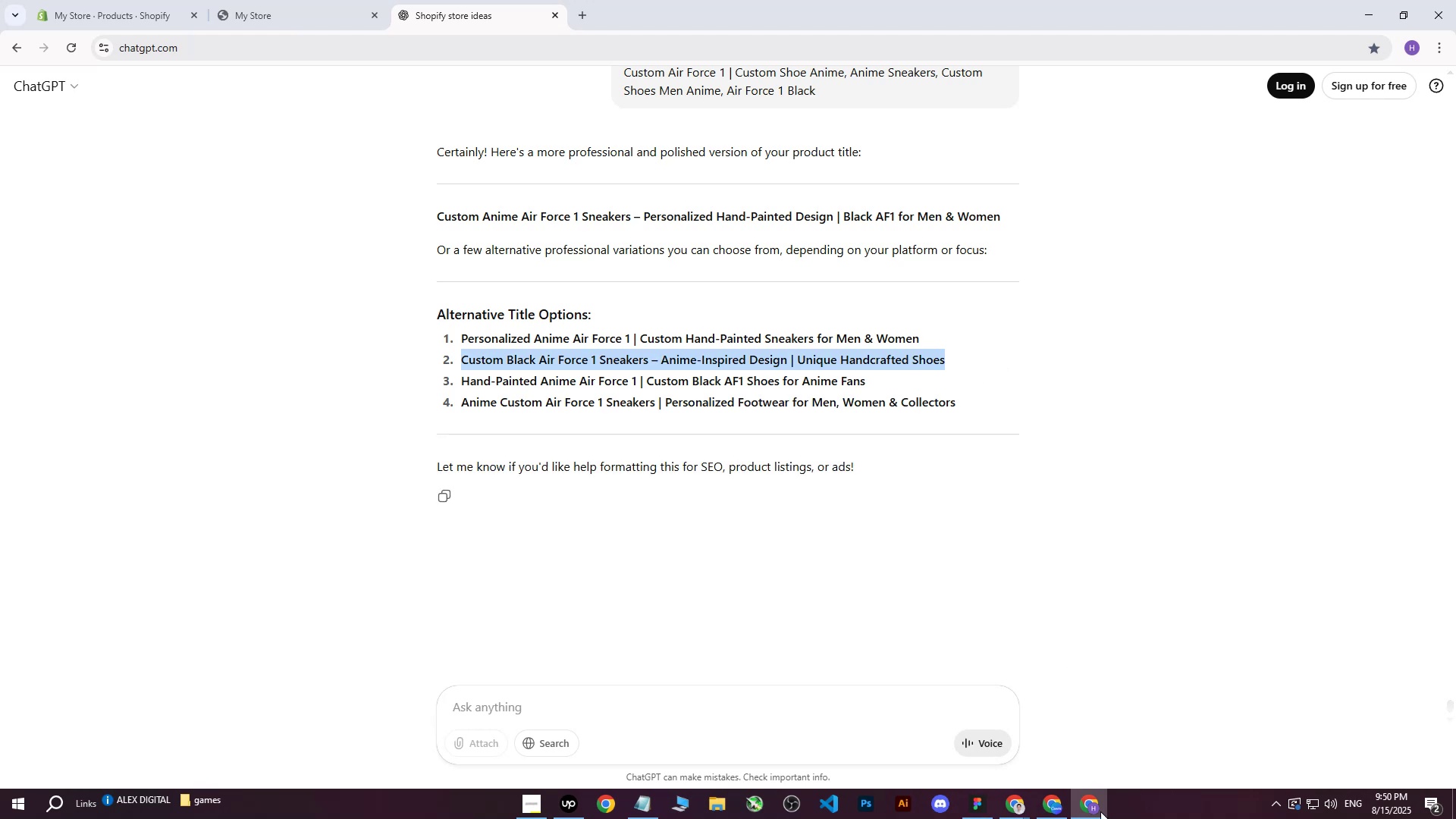 
left_click([1093, 809])
 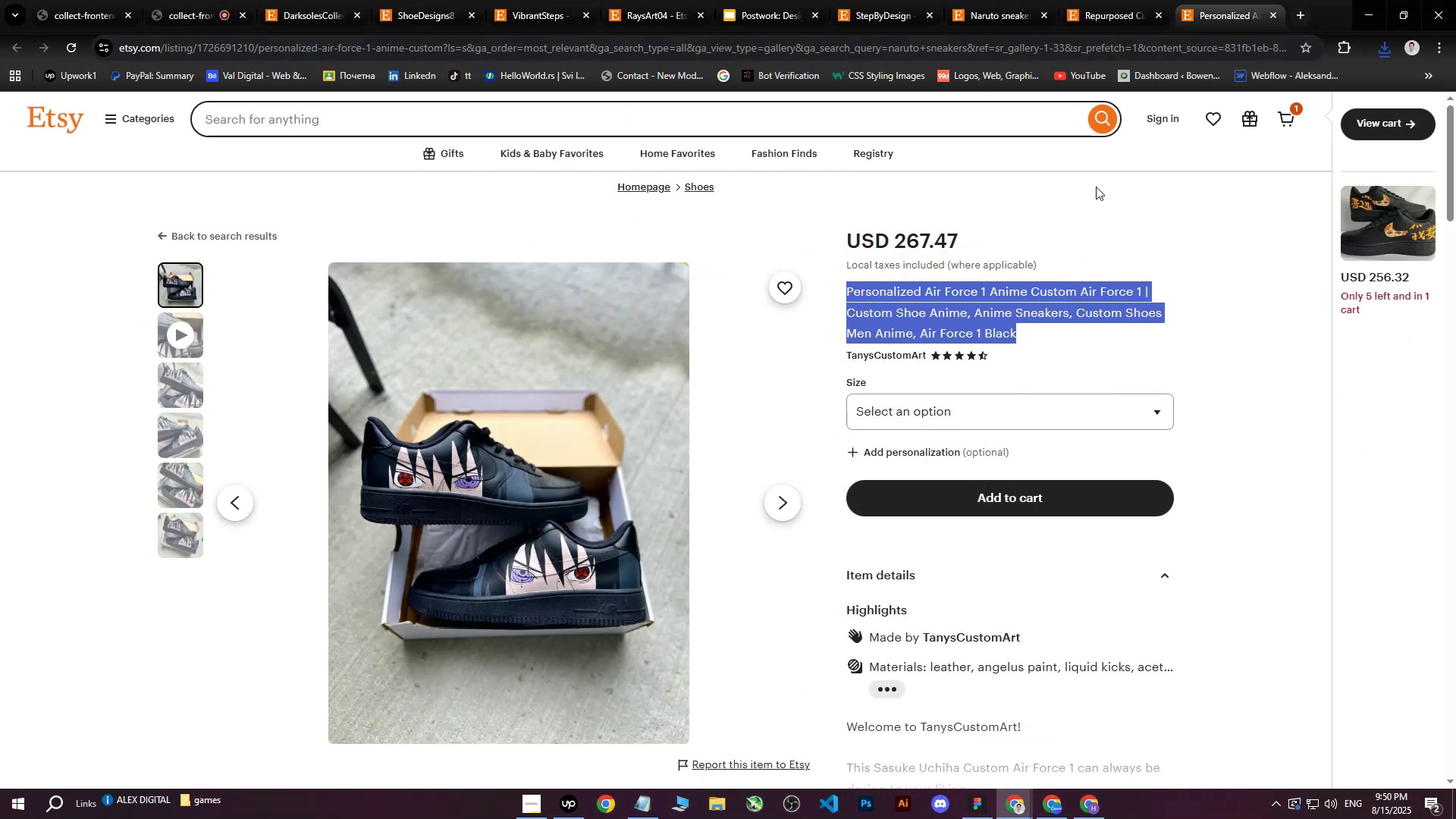 
left_click([1081, 804])
 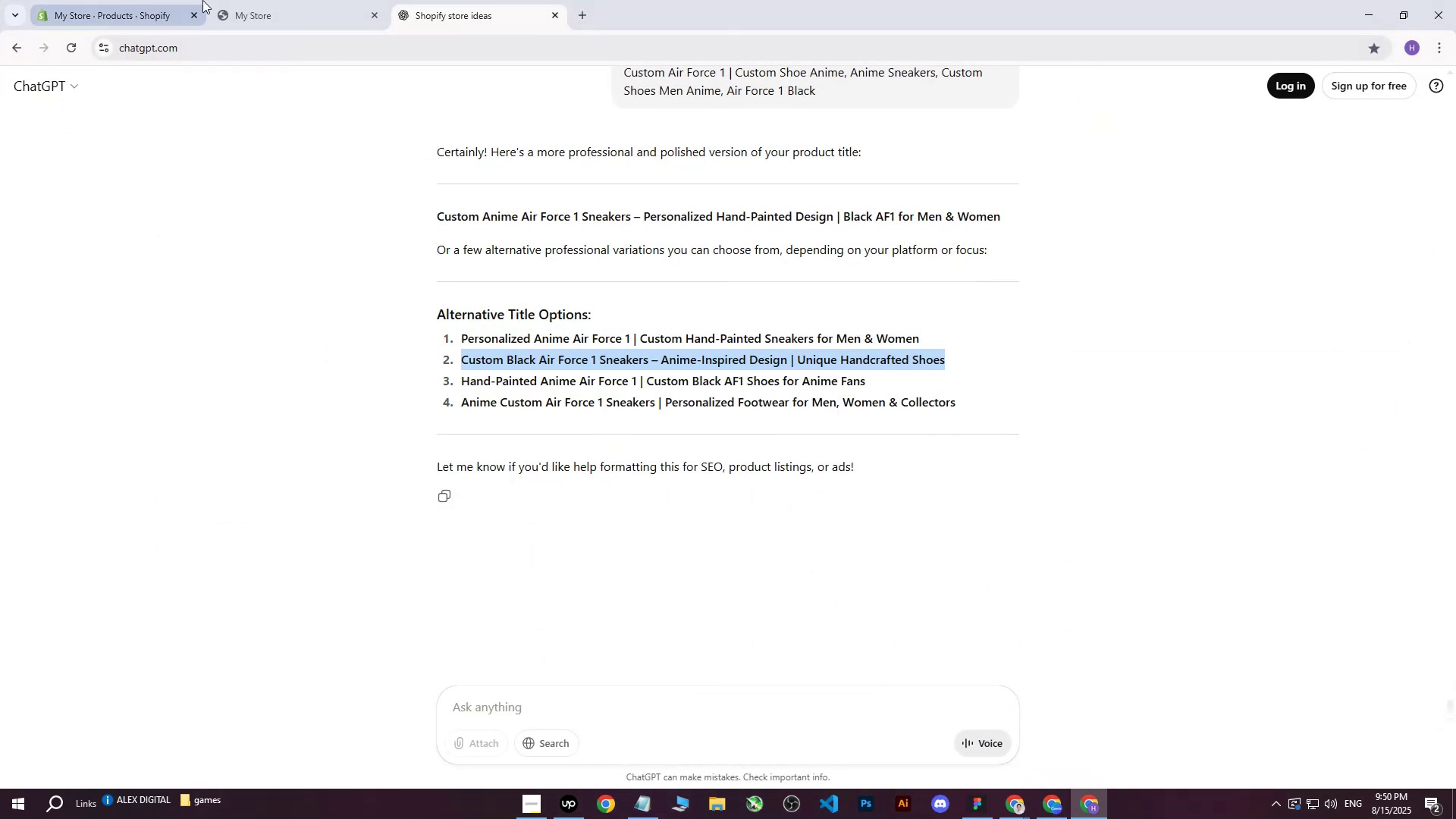 
left_click([106, 0])
 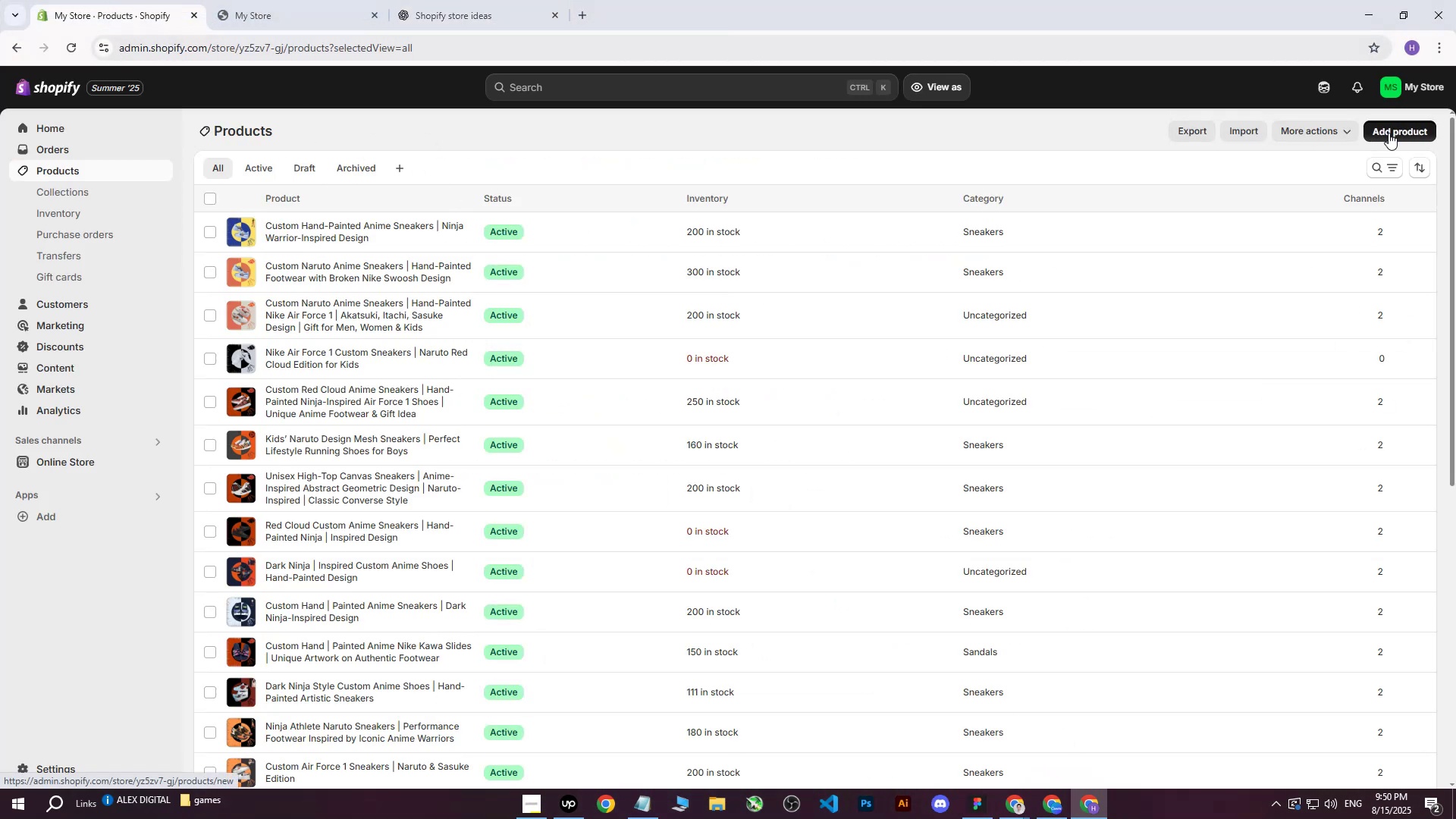 
left_click([1389, 133])
 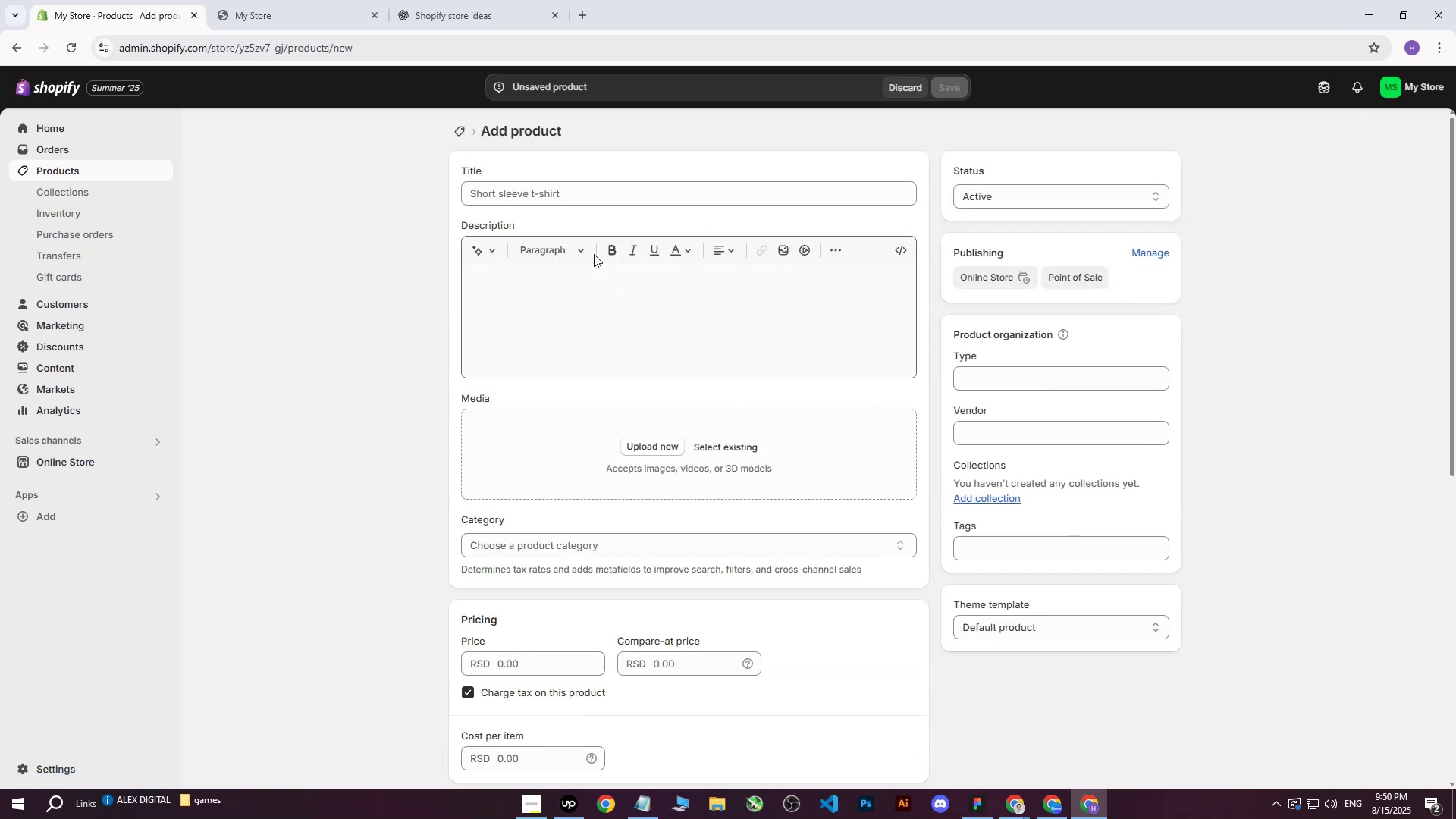 
double_click([582, 199])
 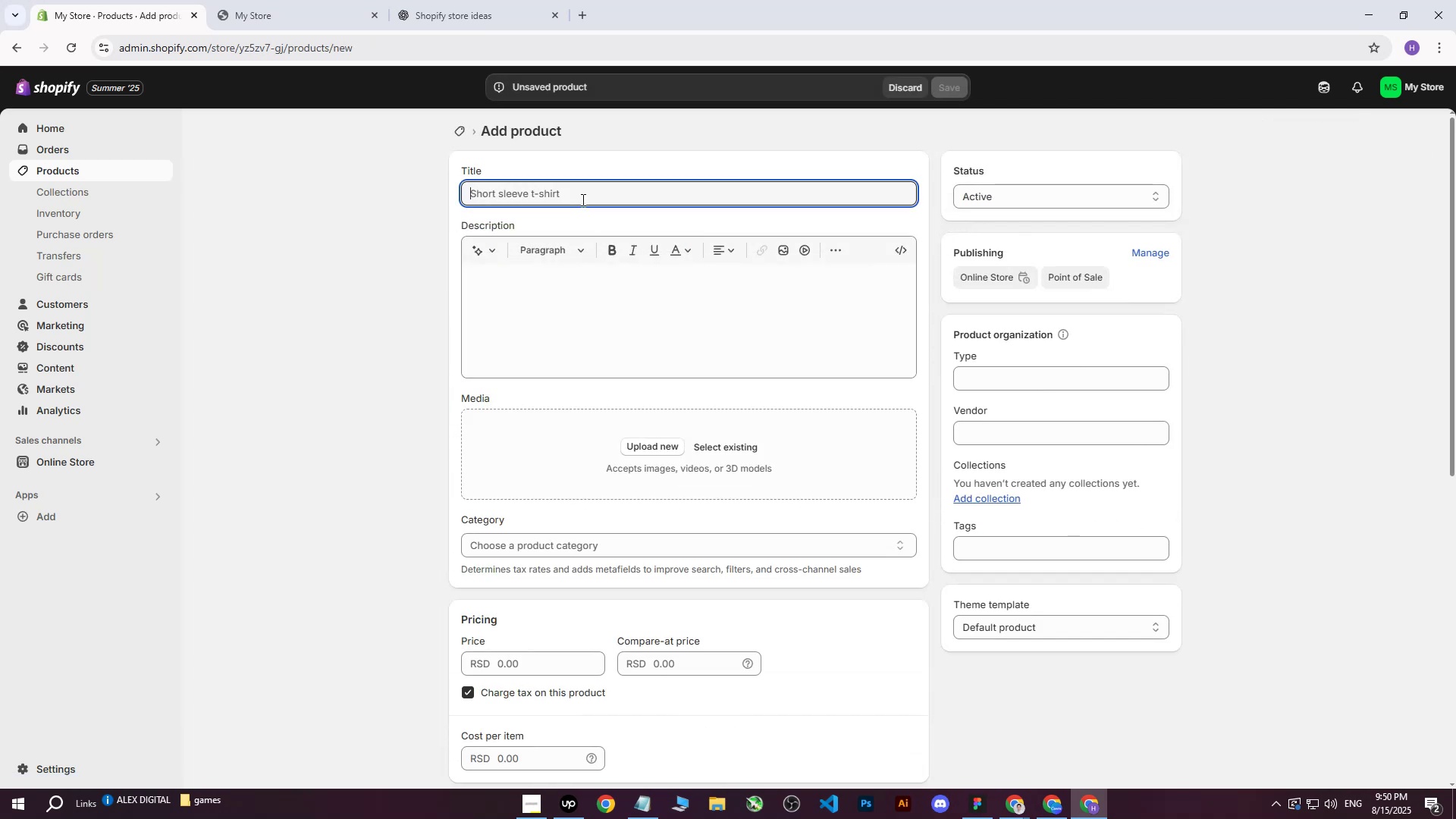 
key(Control+ControlLeft)
 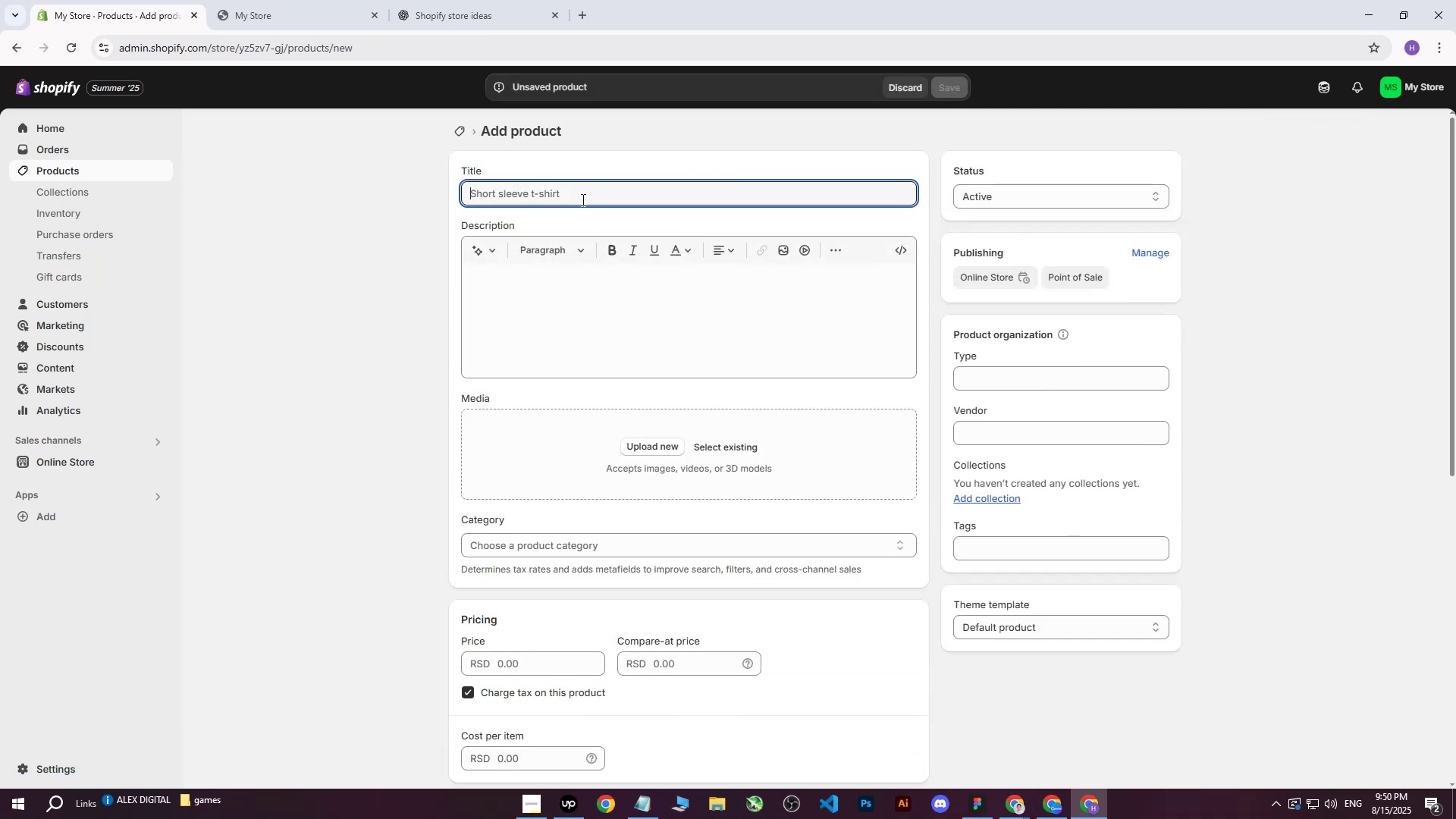 
key(Control+V)
 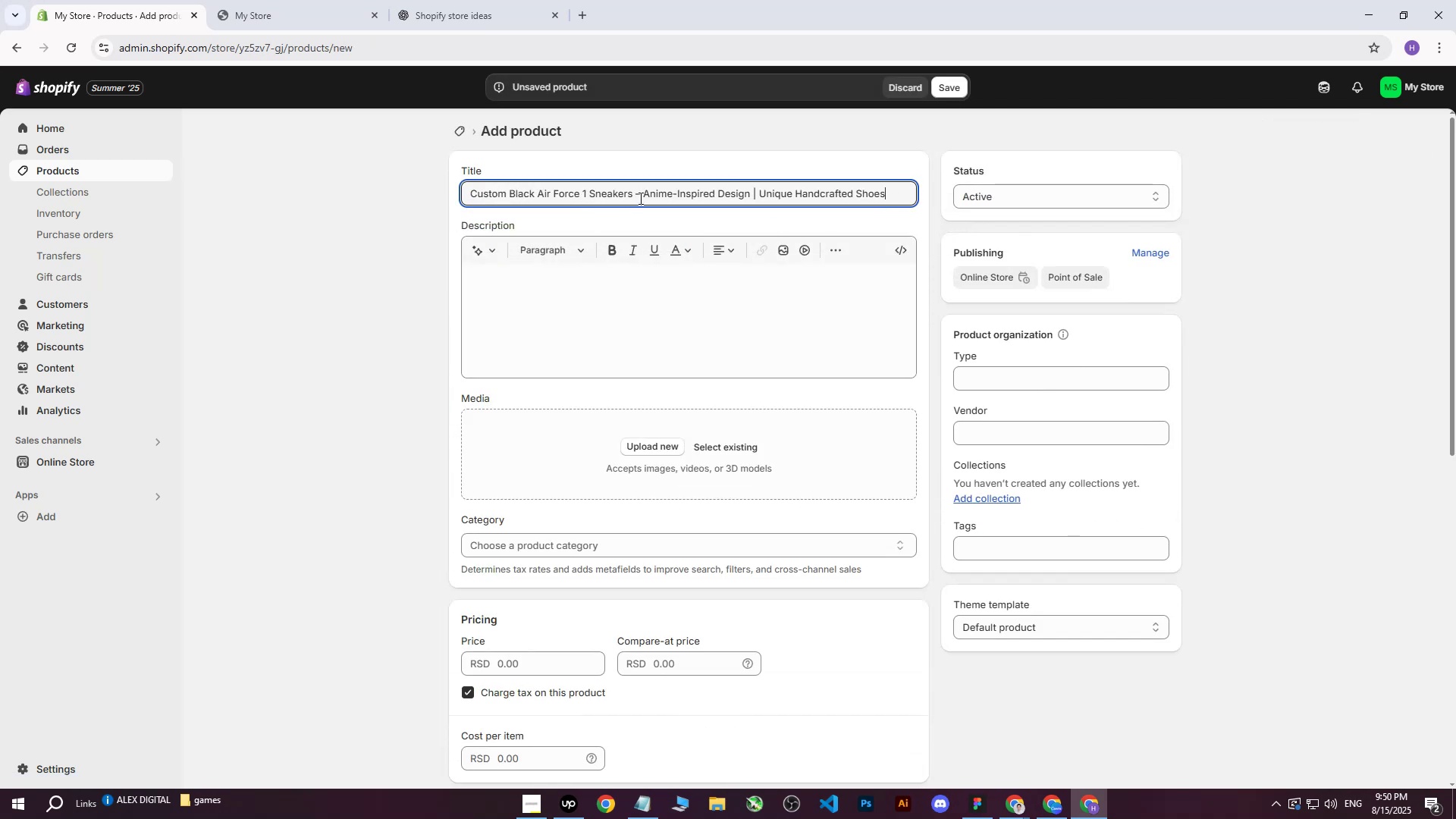 
left_click_drag(start_coordinate=[640, 196], to_coordinate=[636, 196])
 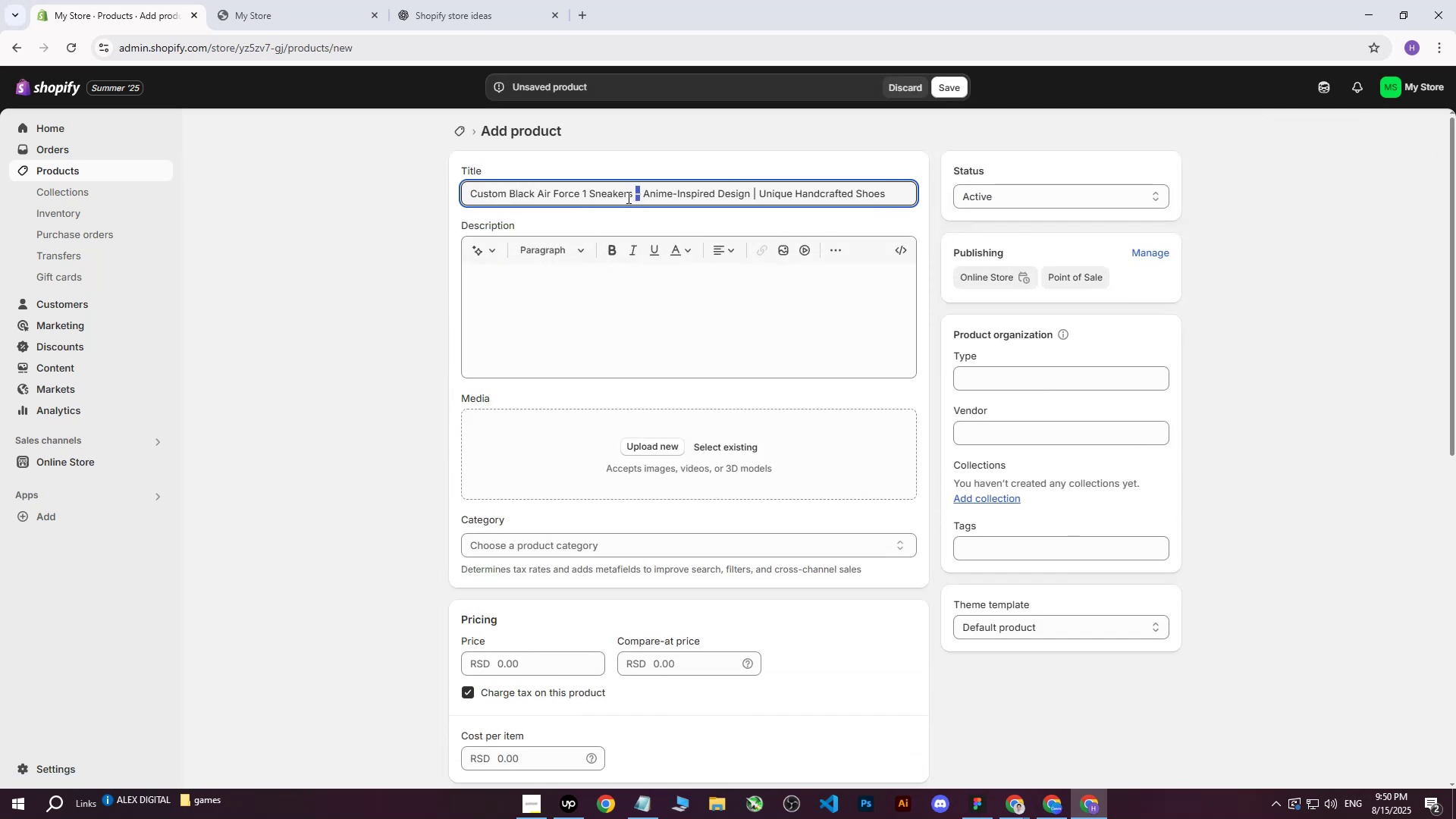 
key(Shift+Equal)
 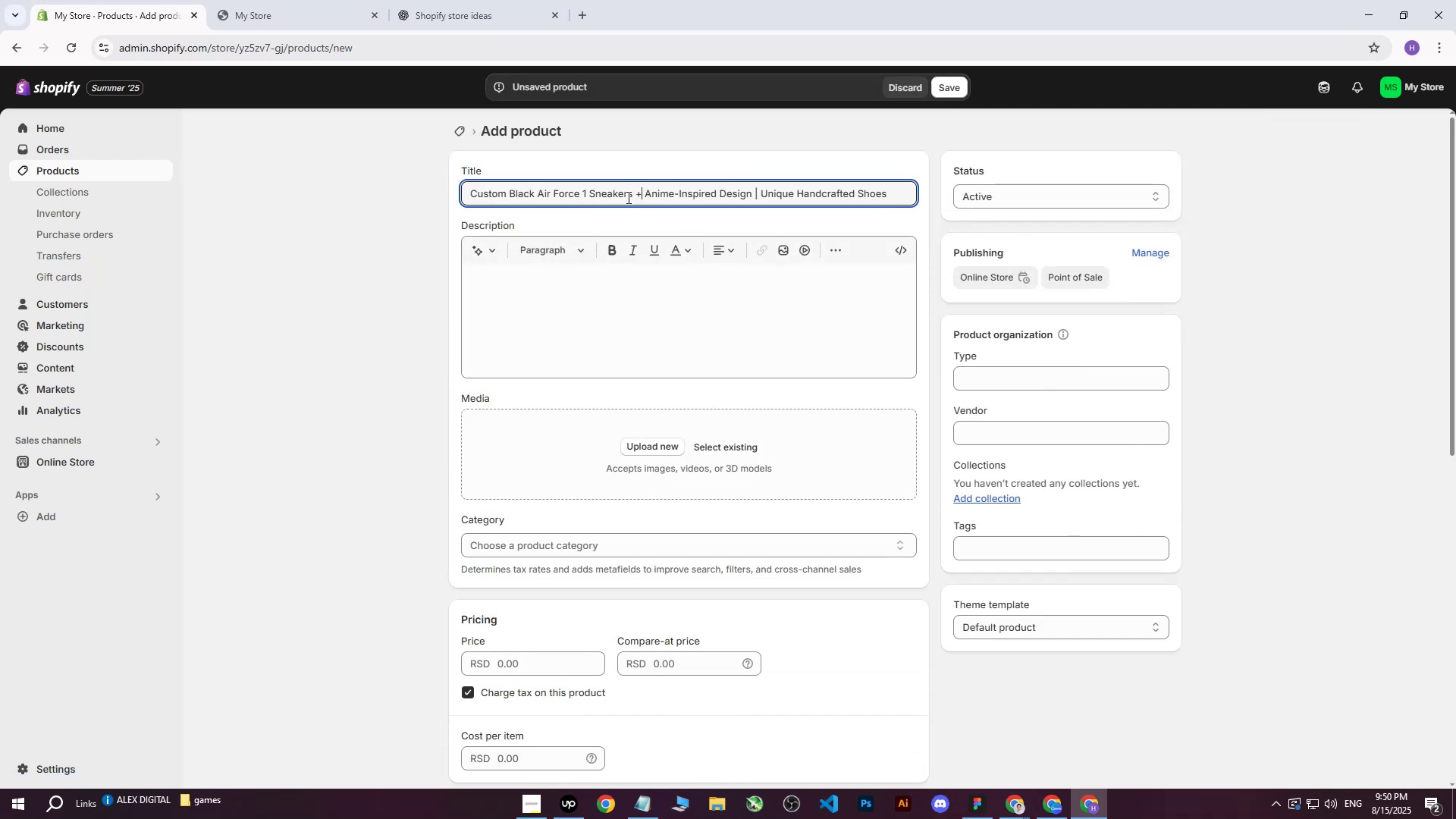 
key(Backspace)
 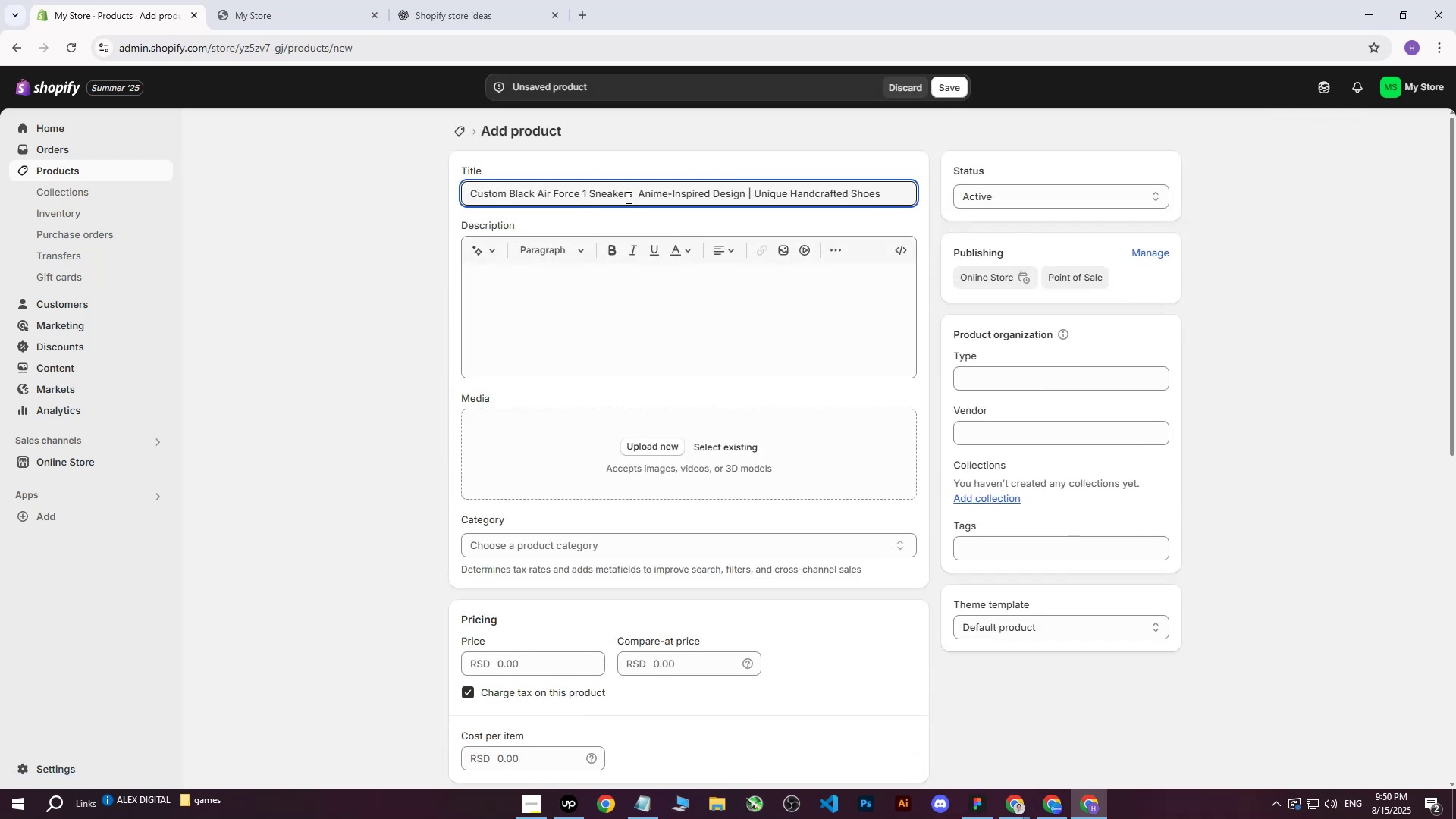 
key(Shift+Backslash)
 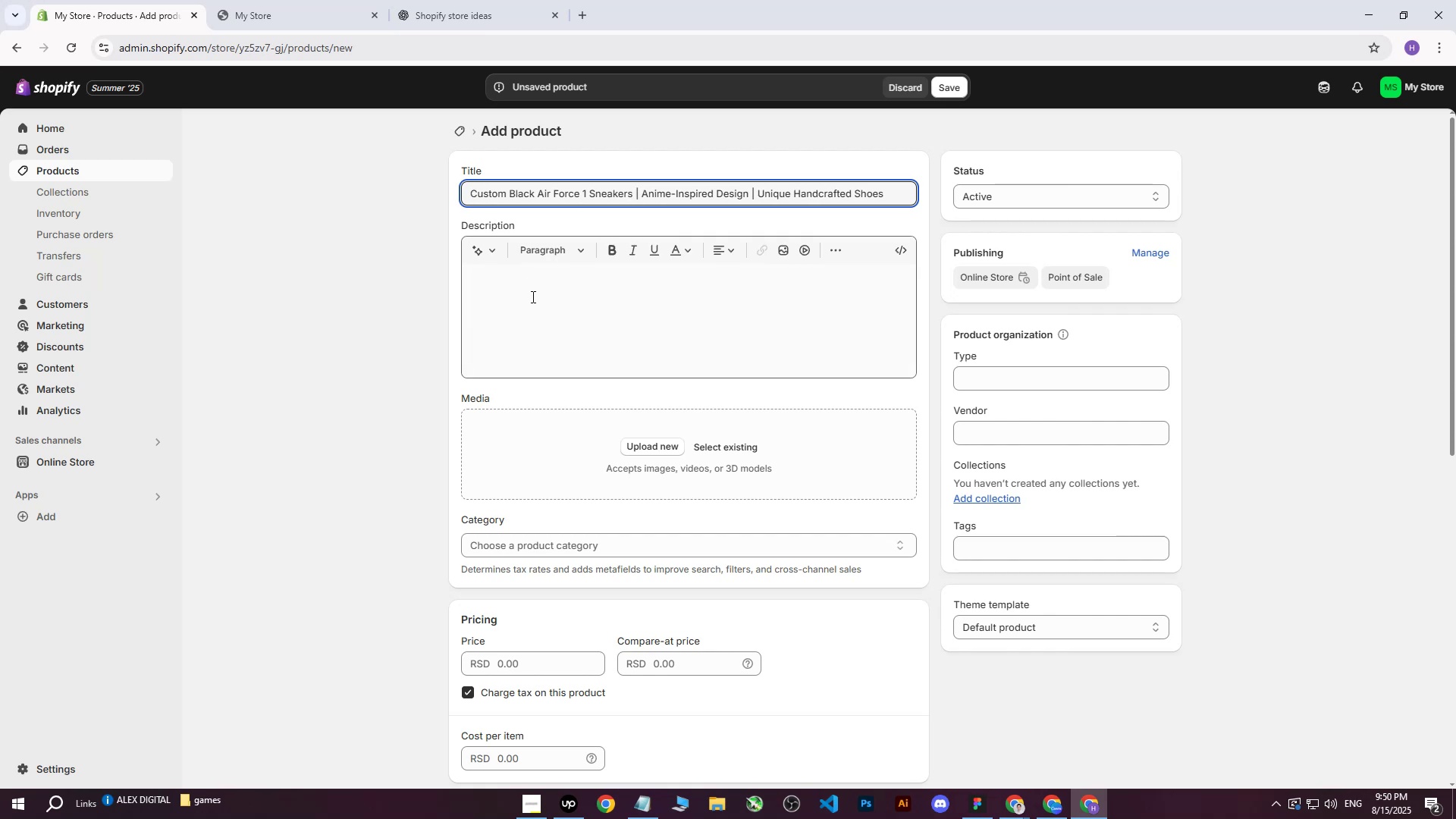 
left_click([655, 446])
 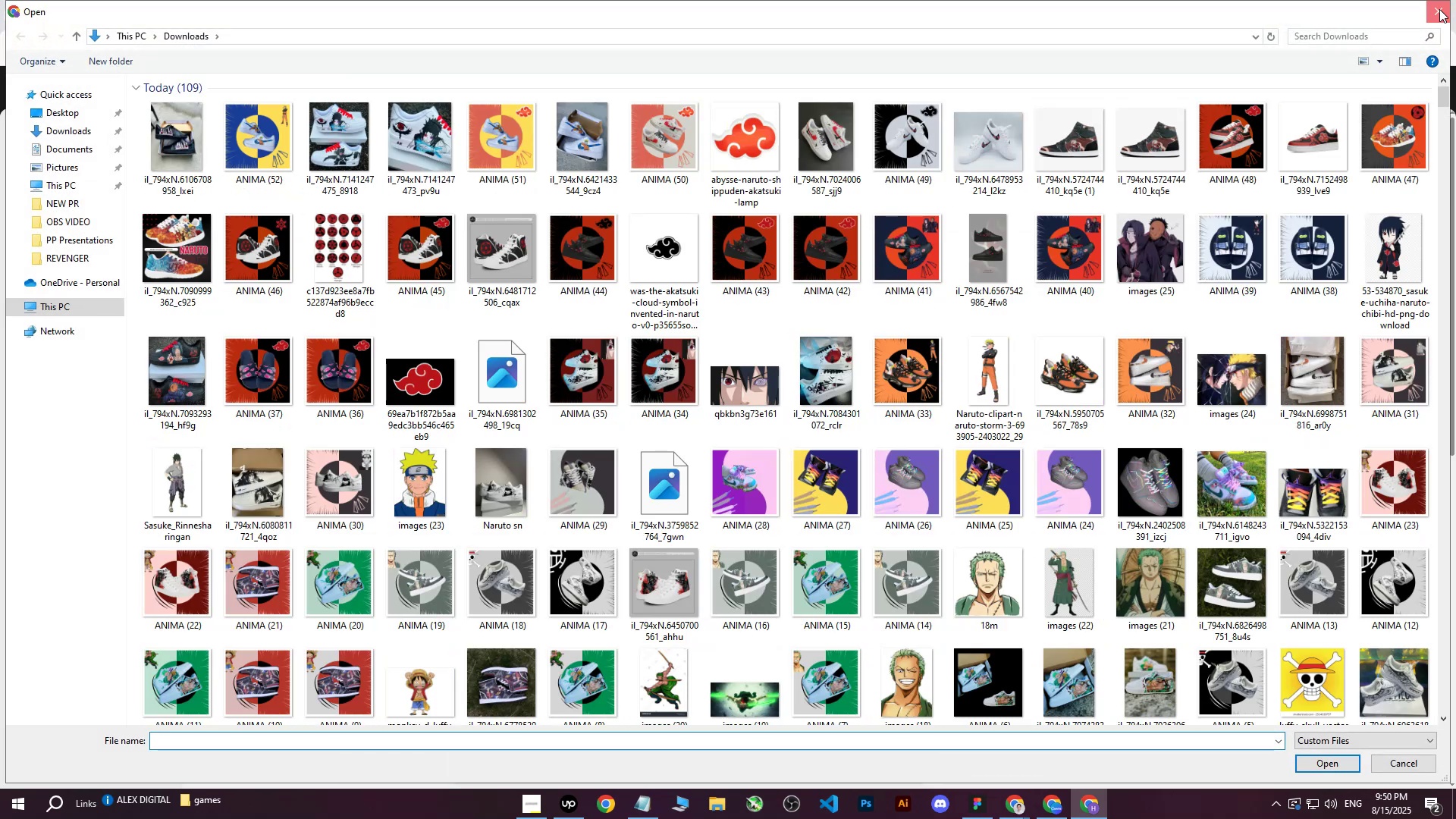 
left_click([1439, 9])
 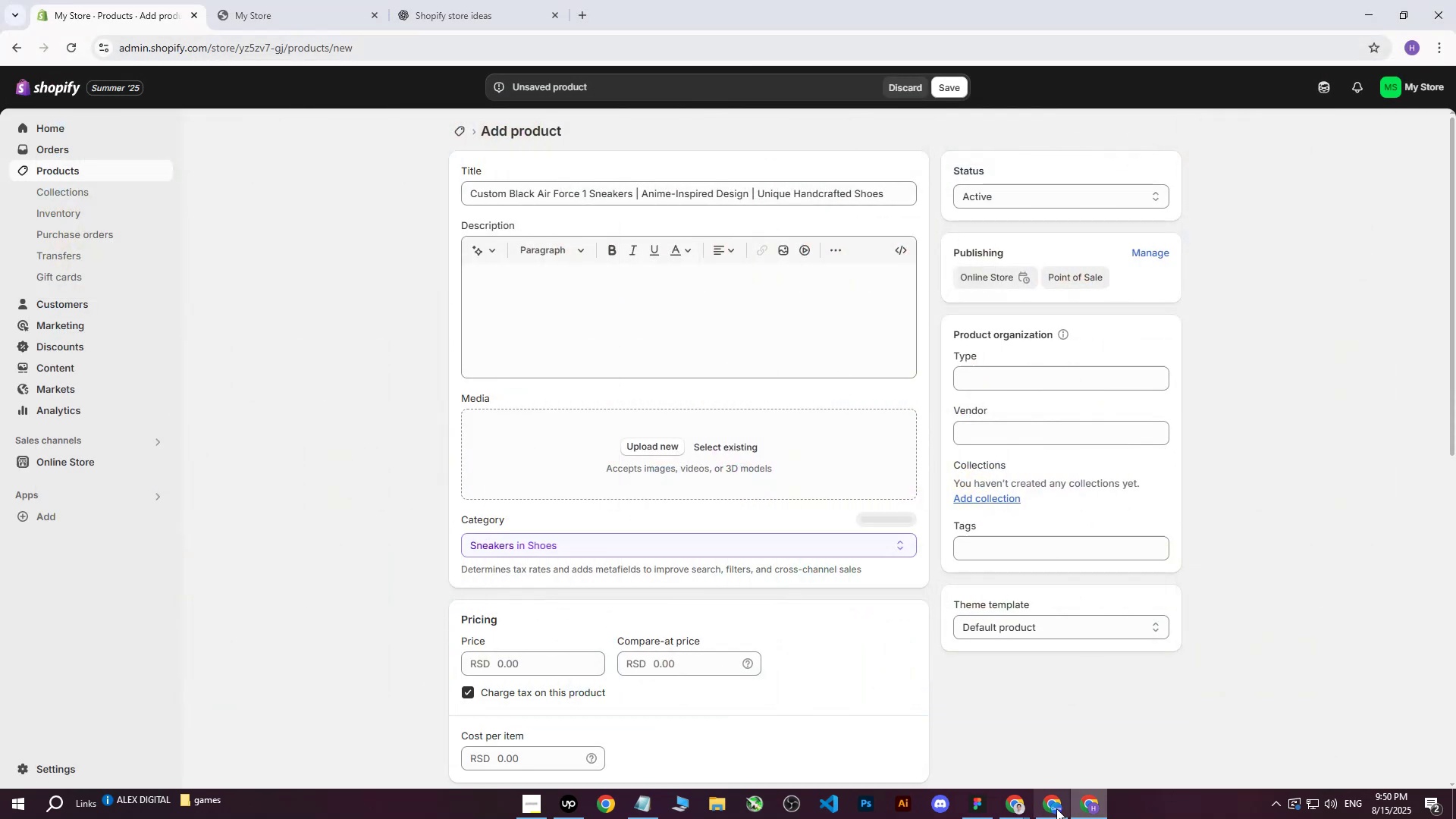 
left_click([1047, 816])
 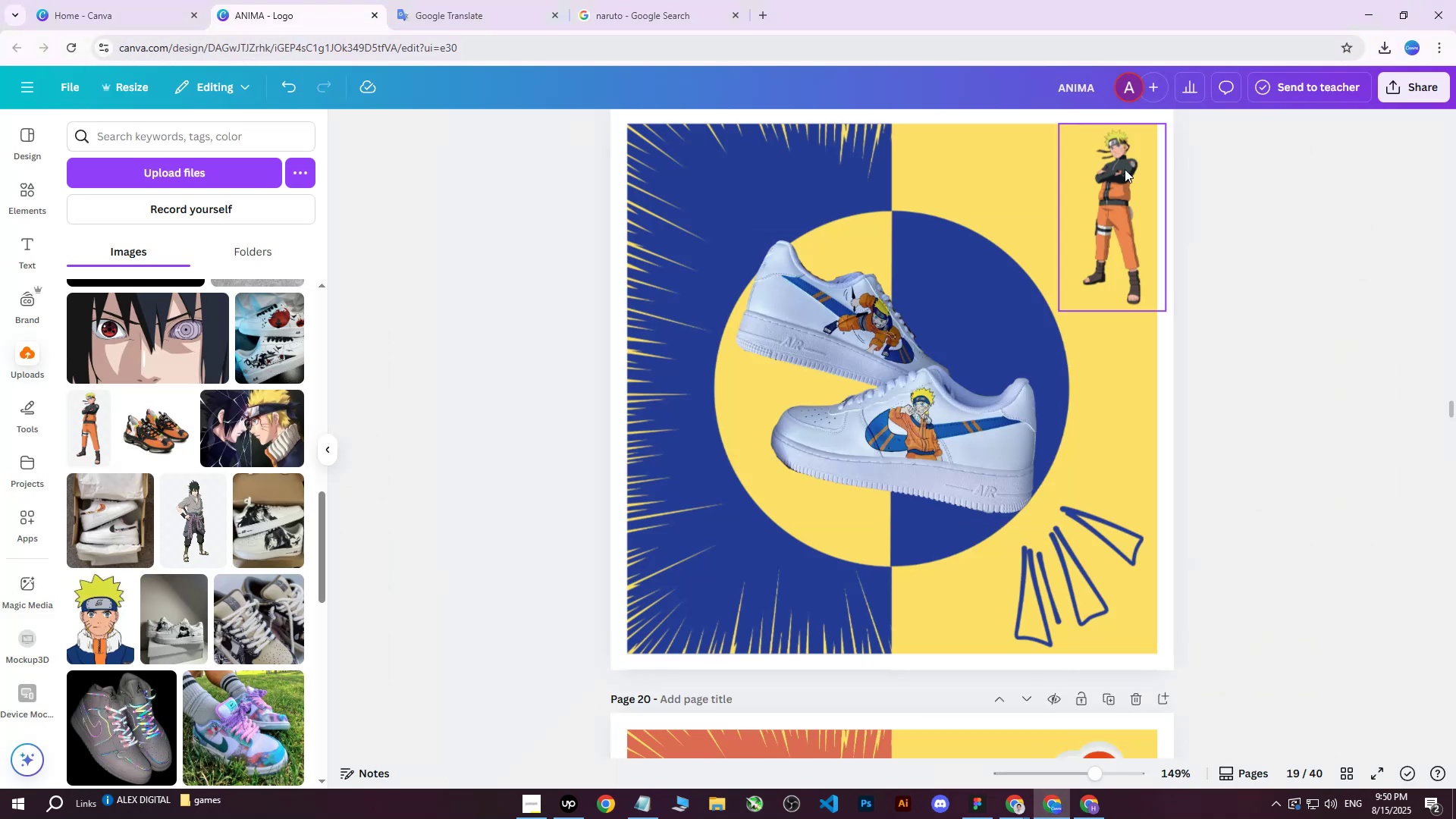 
scroll: coordinate [1121, 241], scroll_direction: up, amount: 3.0
 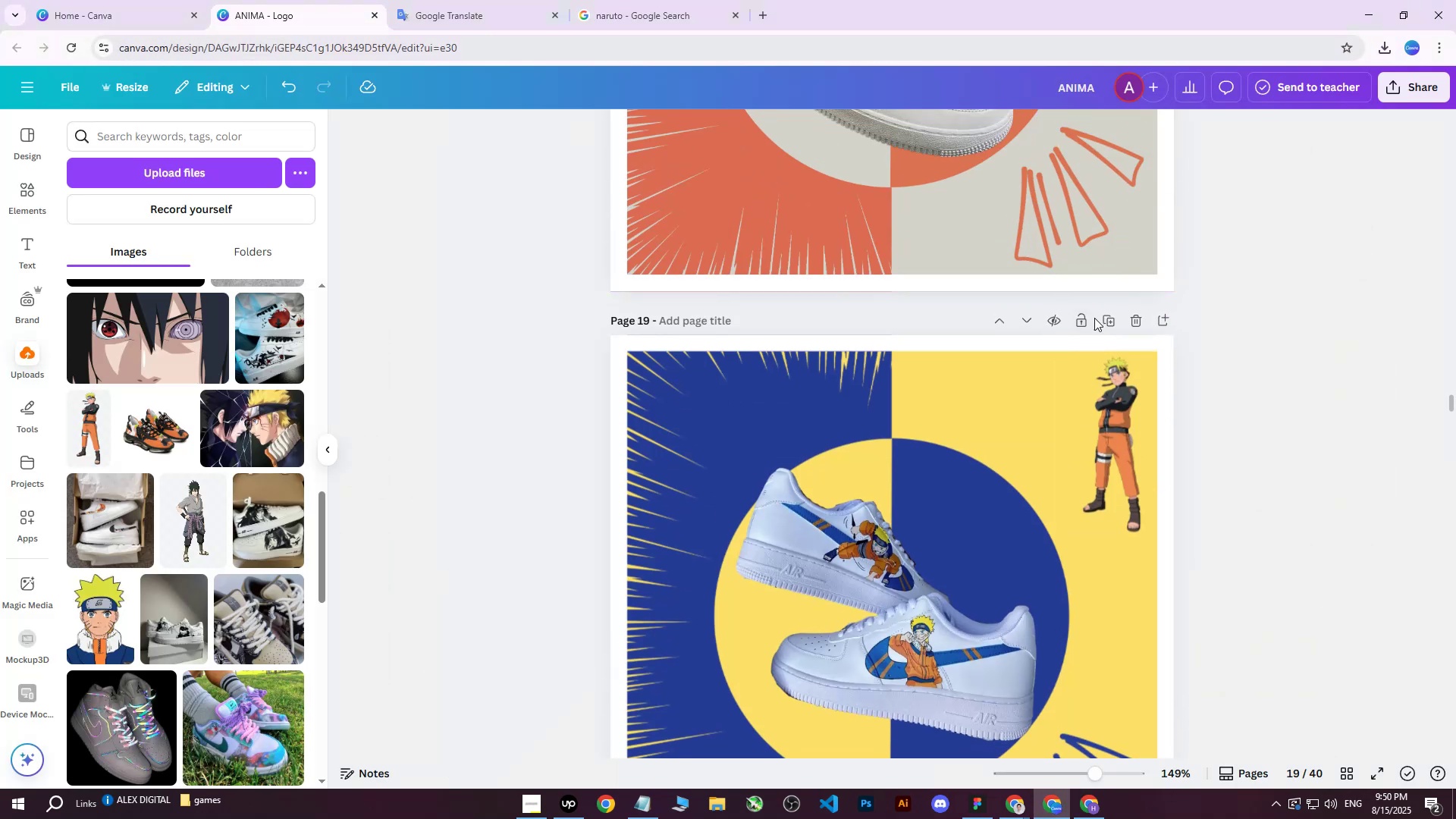 
left_click([1107, 317])
 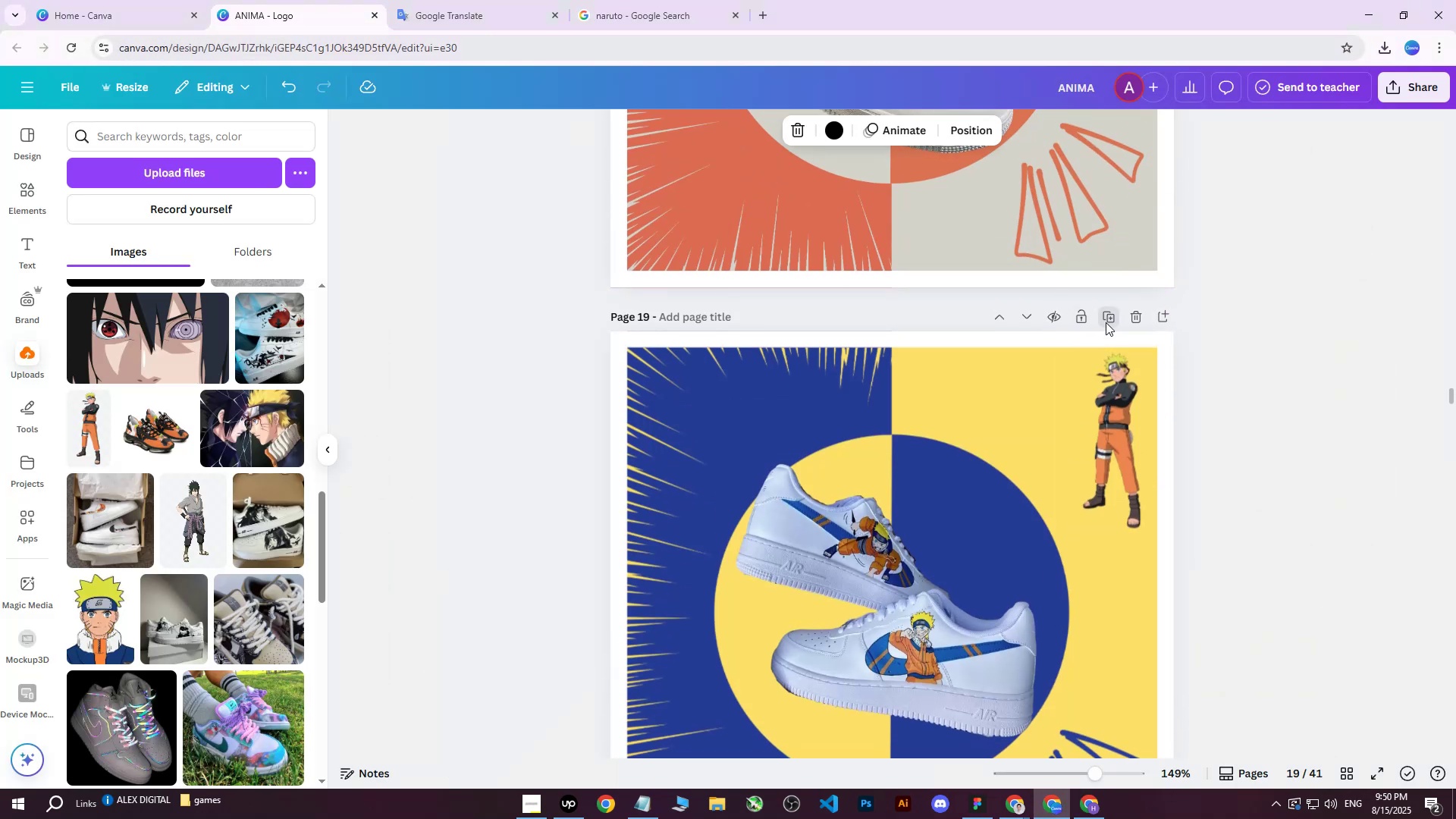 
scroll: coordinate [1100, 332], scroll_direction: down, amount: 3.0
 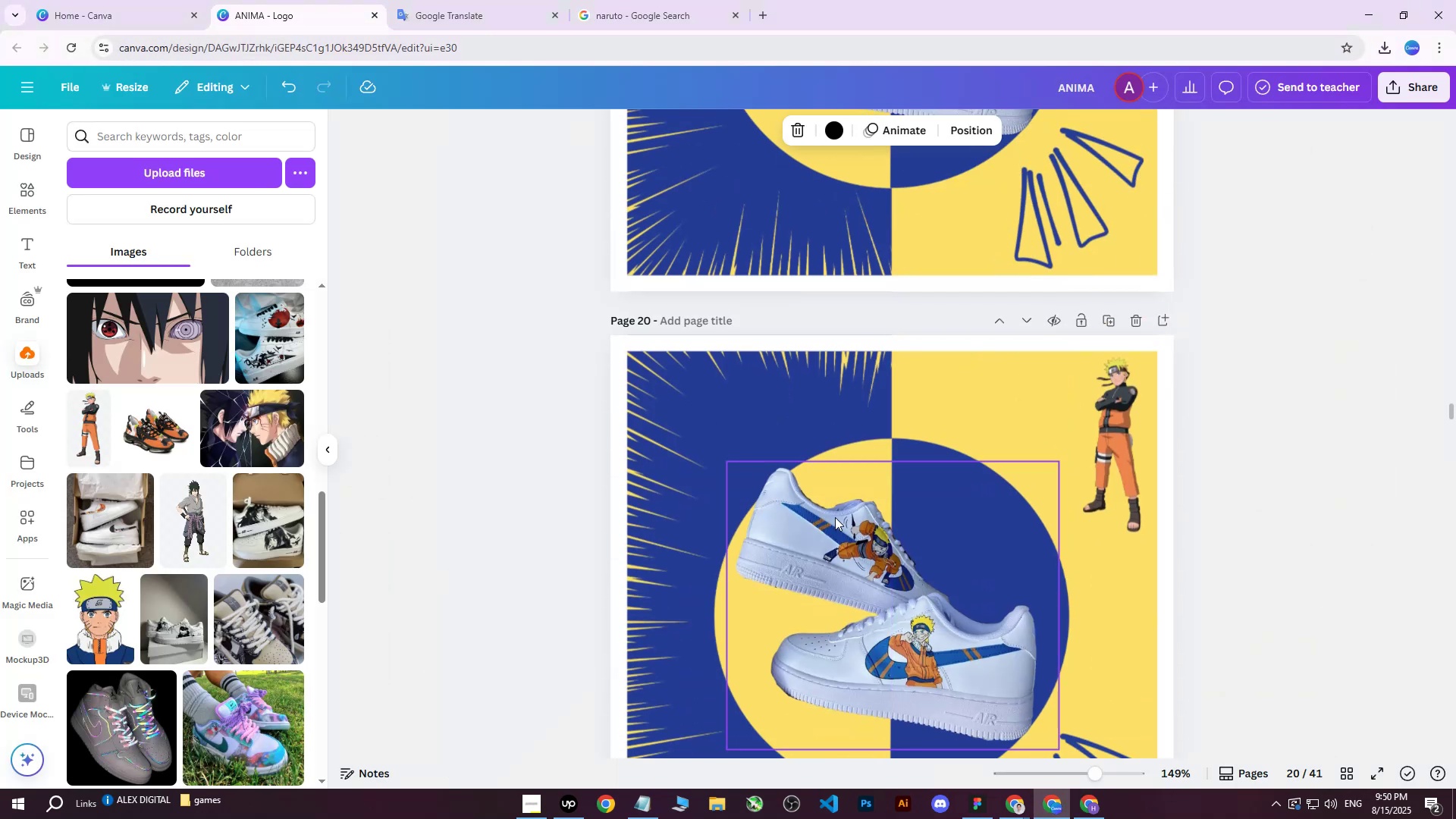 
left_click([821, 532])
 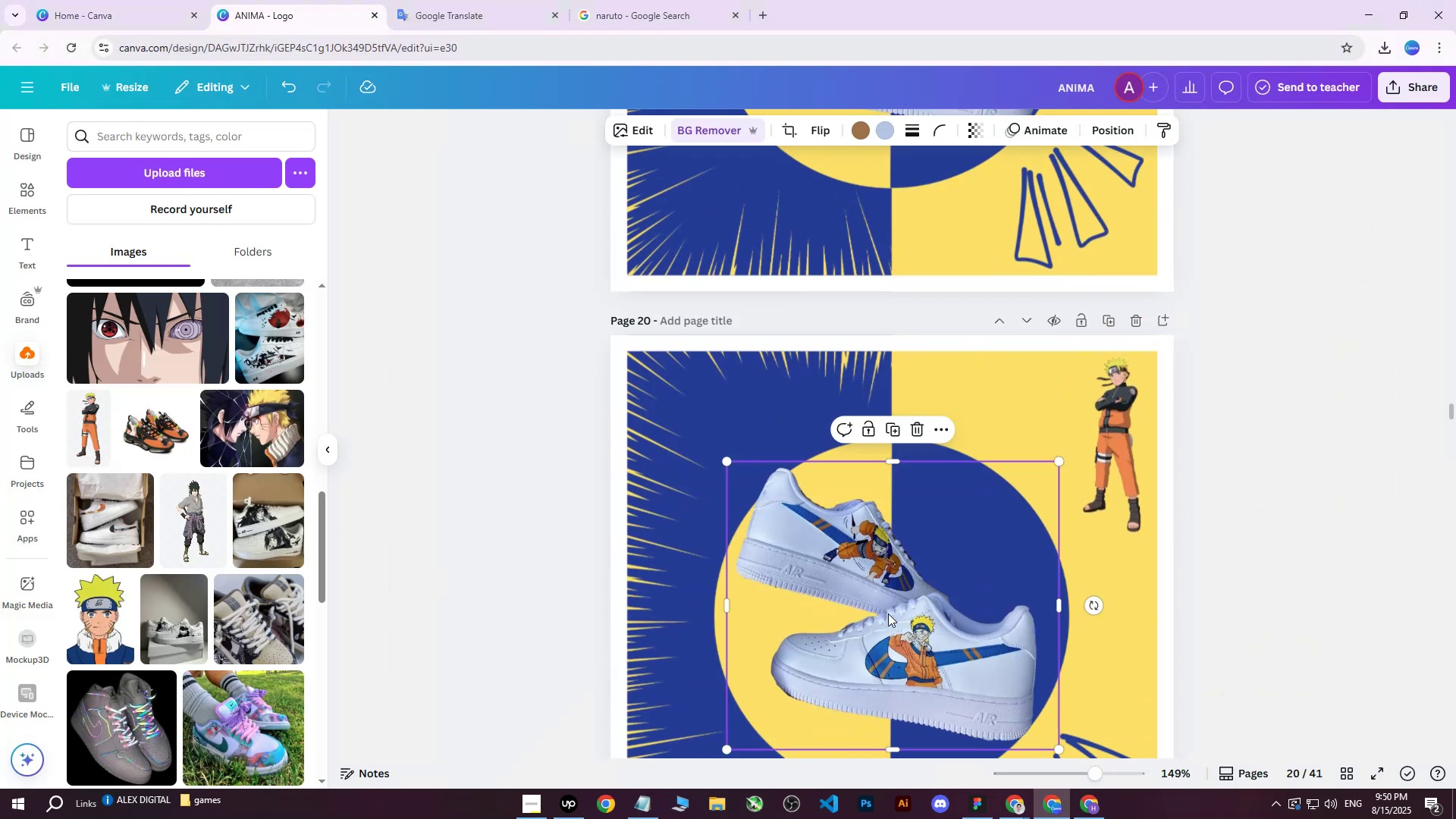 
key(Delete)
 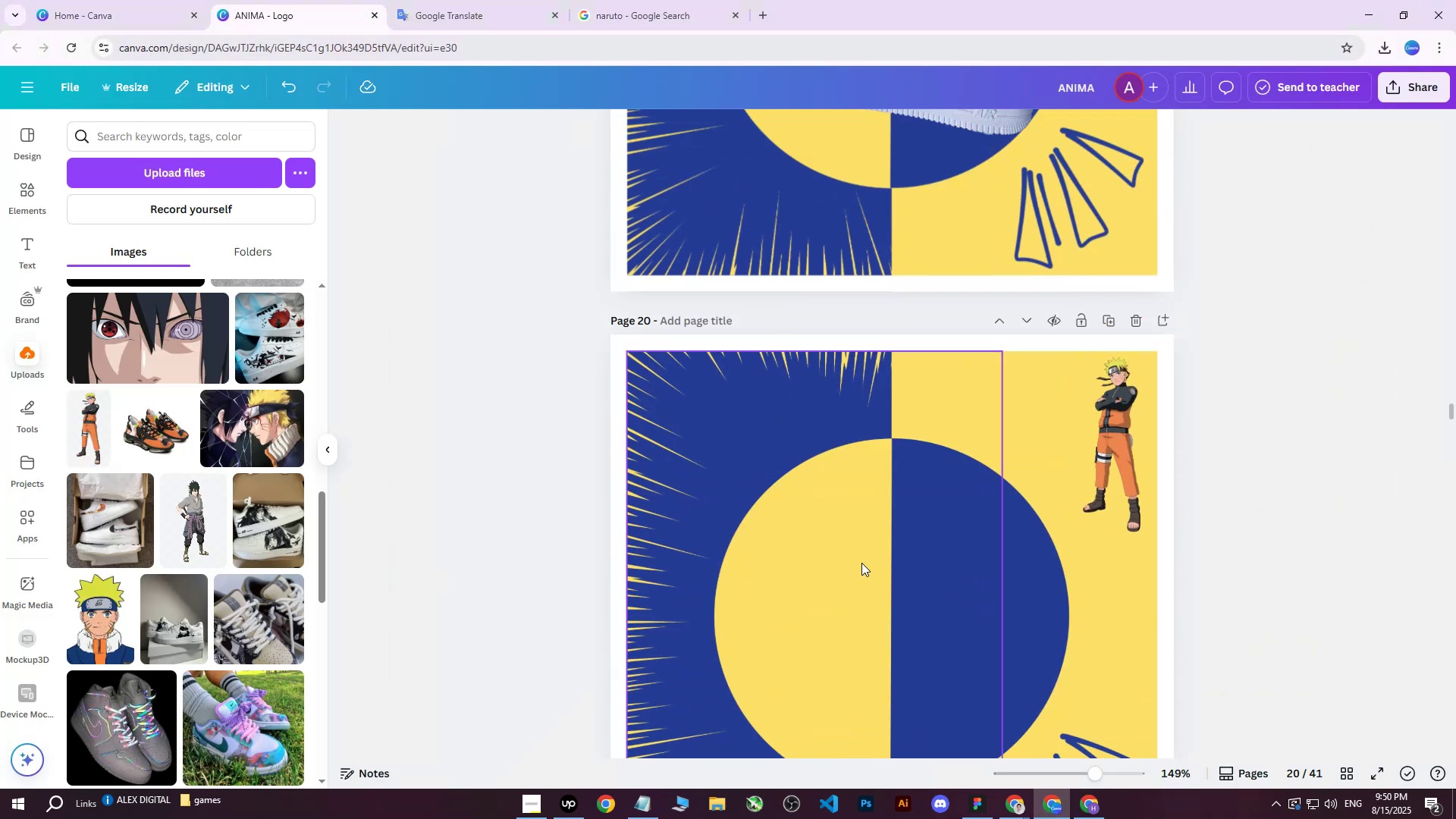 
scroll: coordinate [895, 542], scroll_direction: down, amount: 2.0
 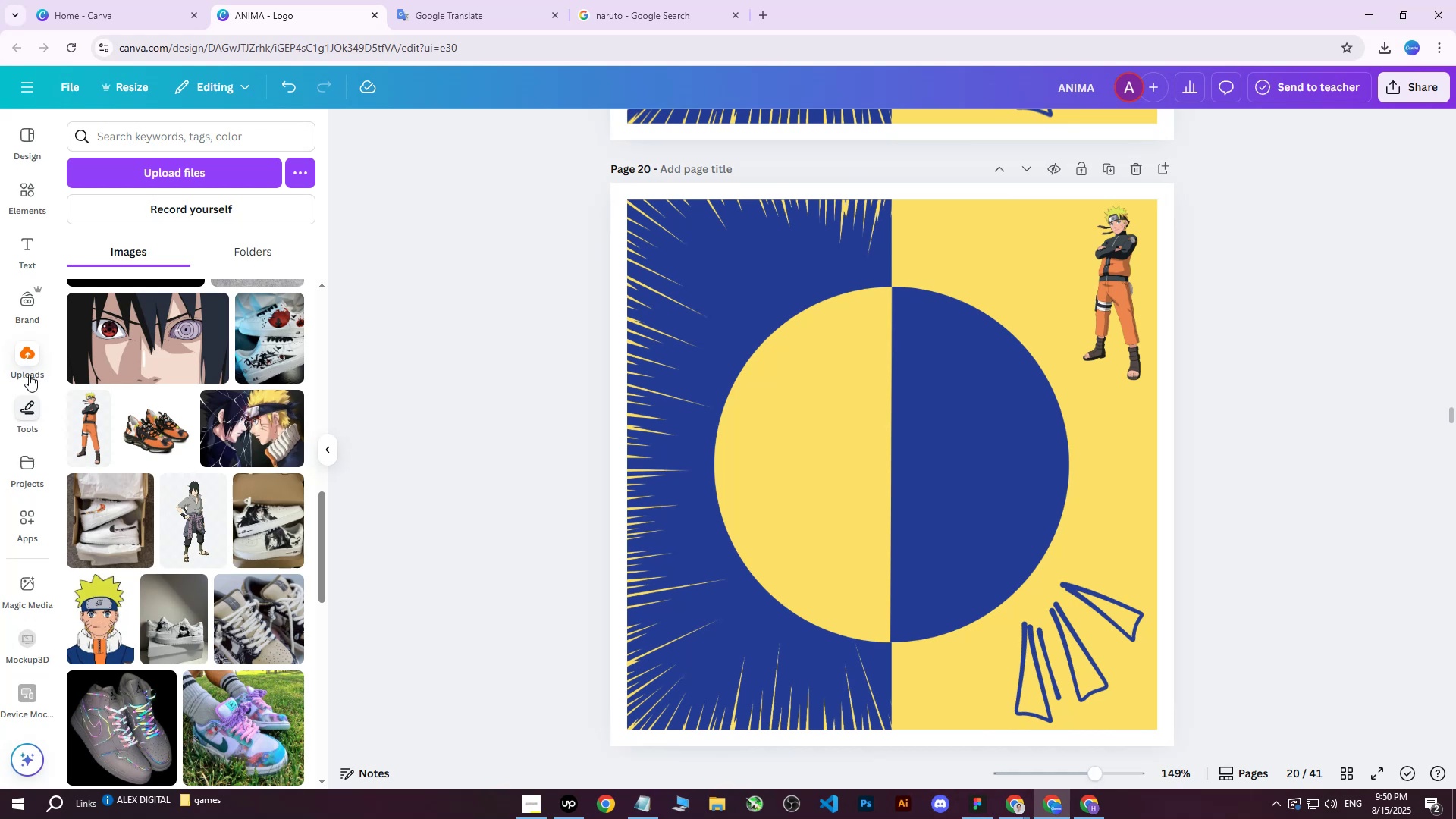 
left_click([146, 180])
 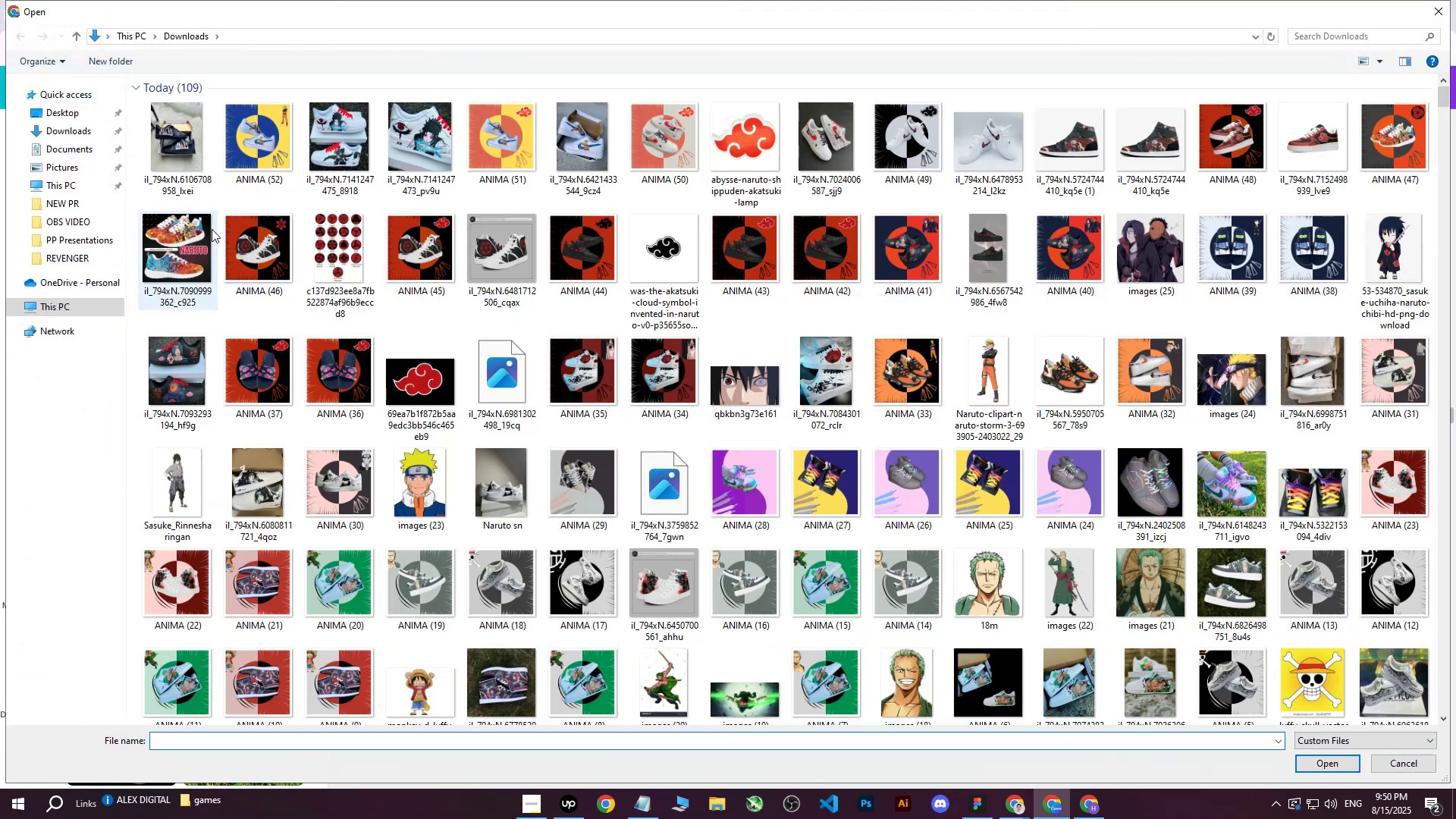 
left_click([187, 140])
 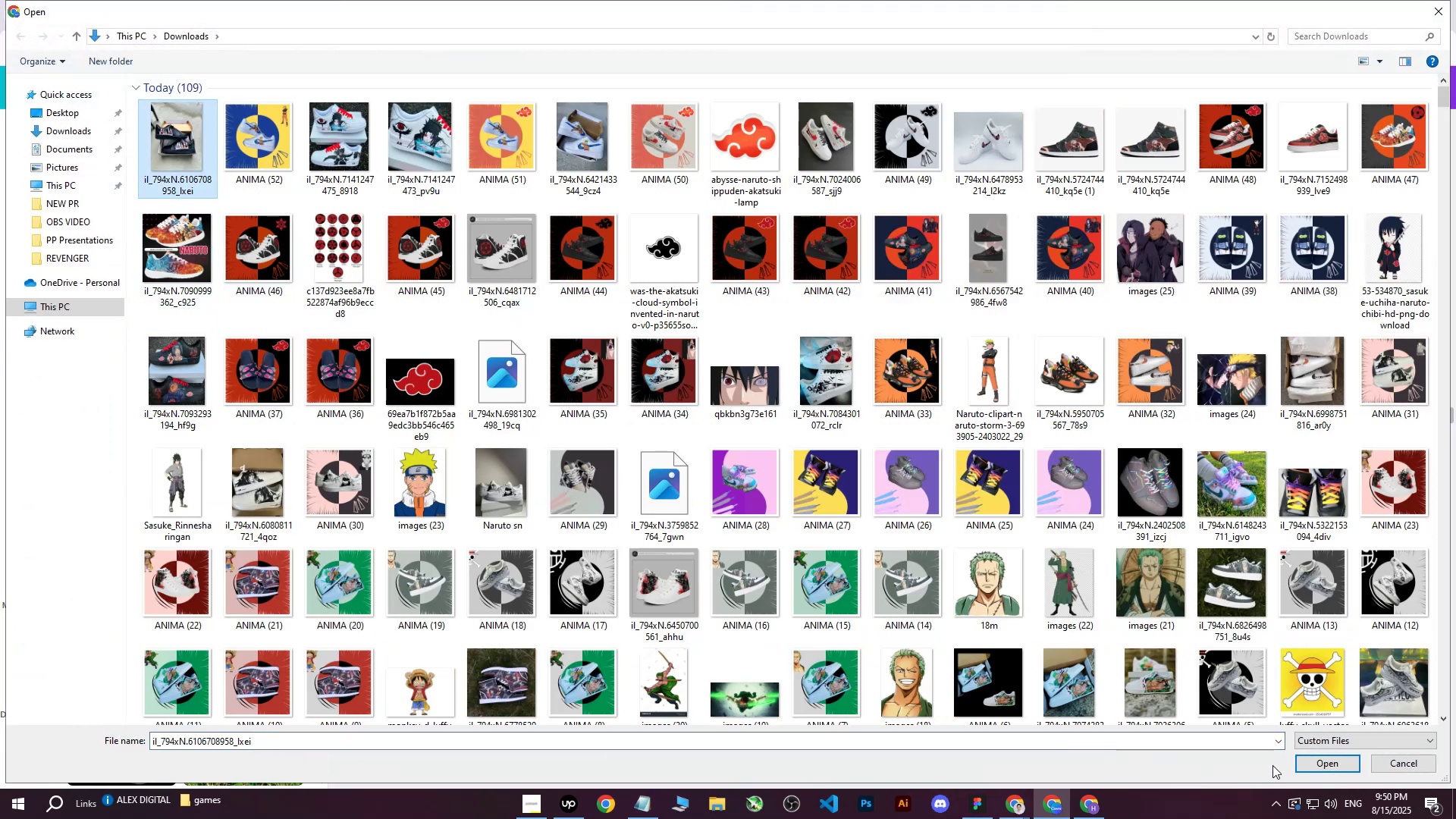 
left_click([1321, 762])
 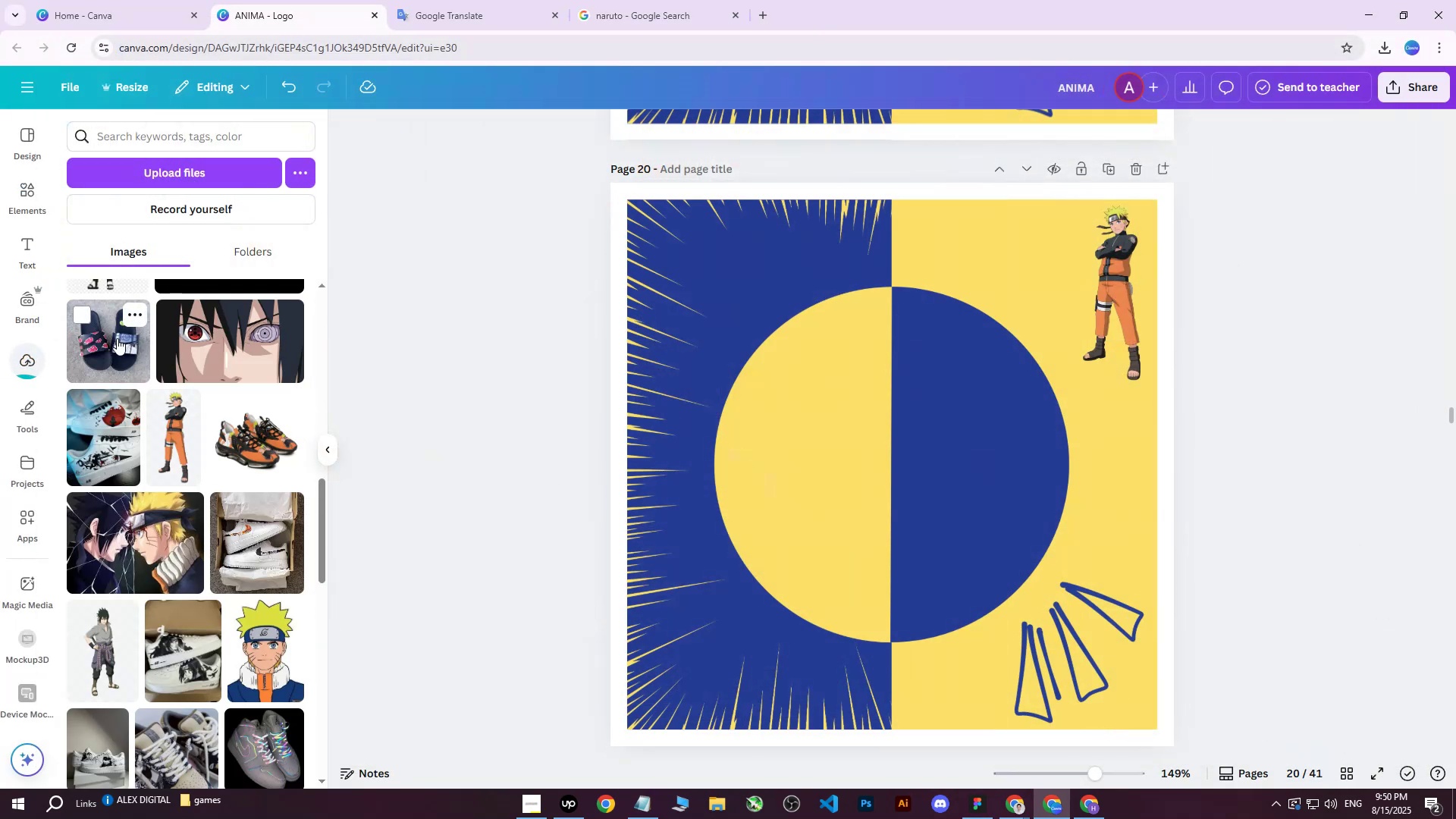 
scroll: coordinate [111, 415], scroll_direction: up, amount: 24.0
 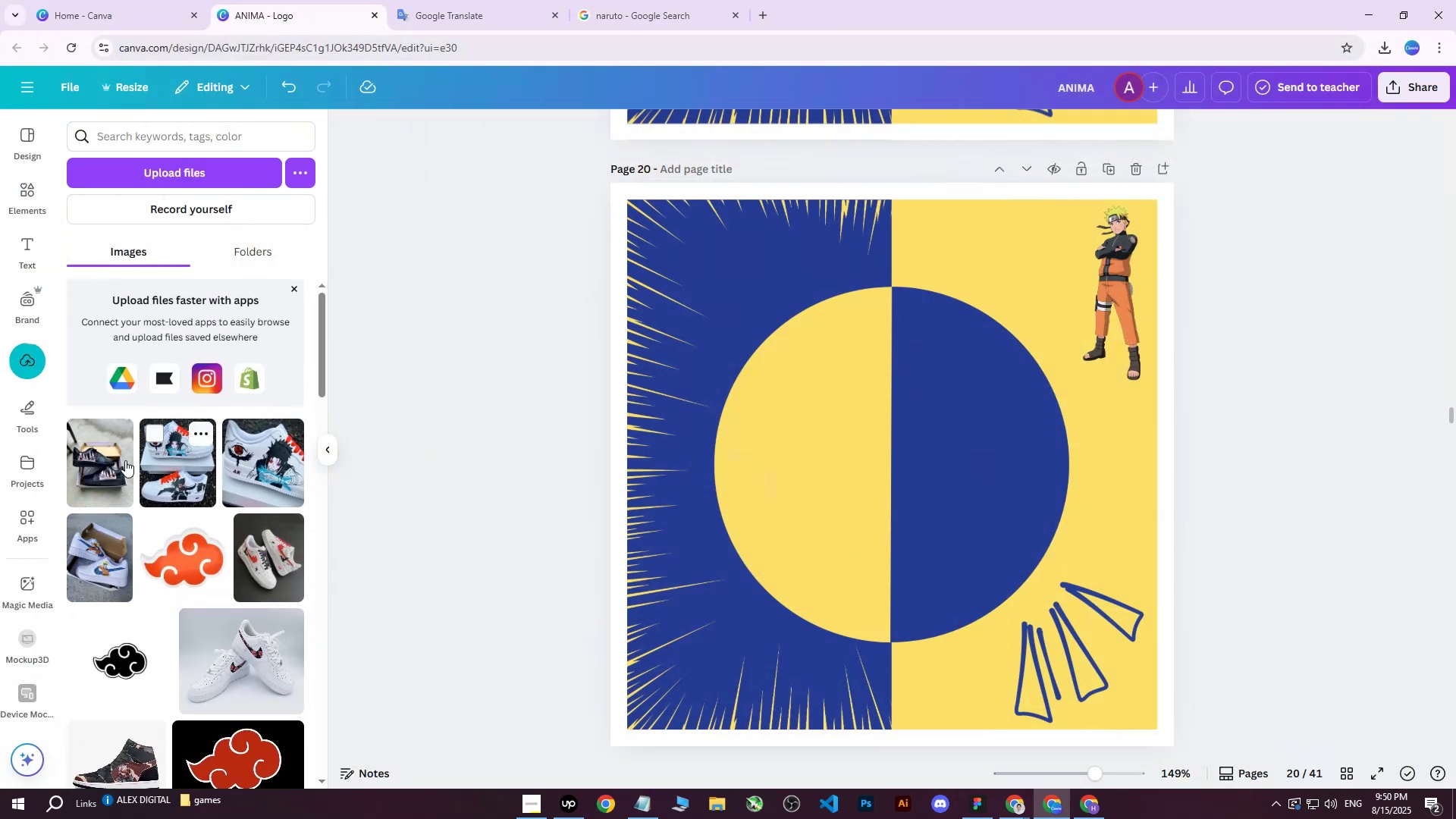 
left_click([123, 460])
 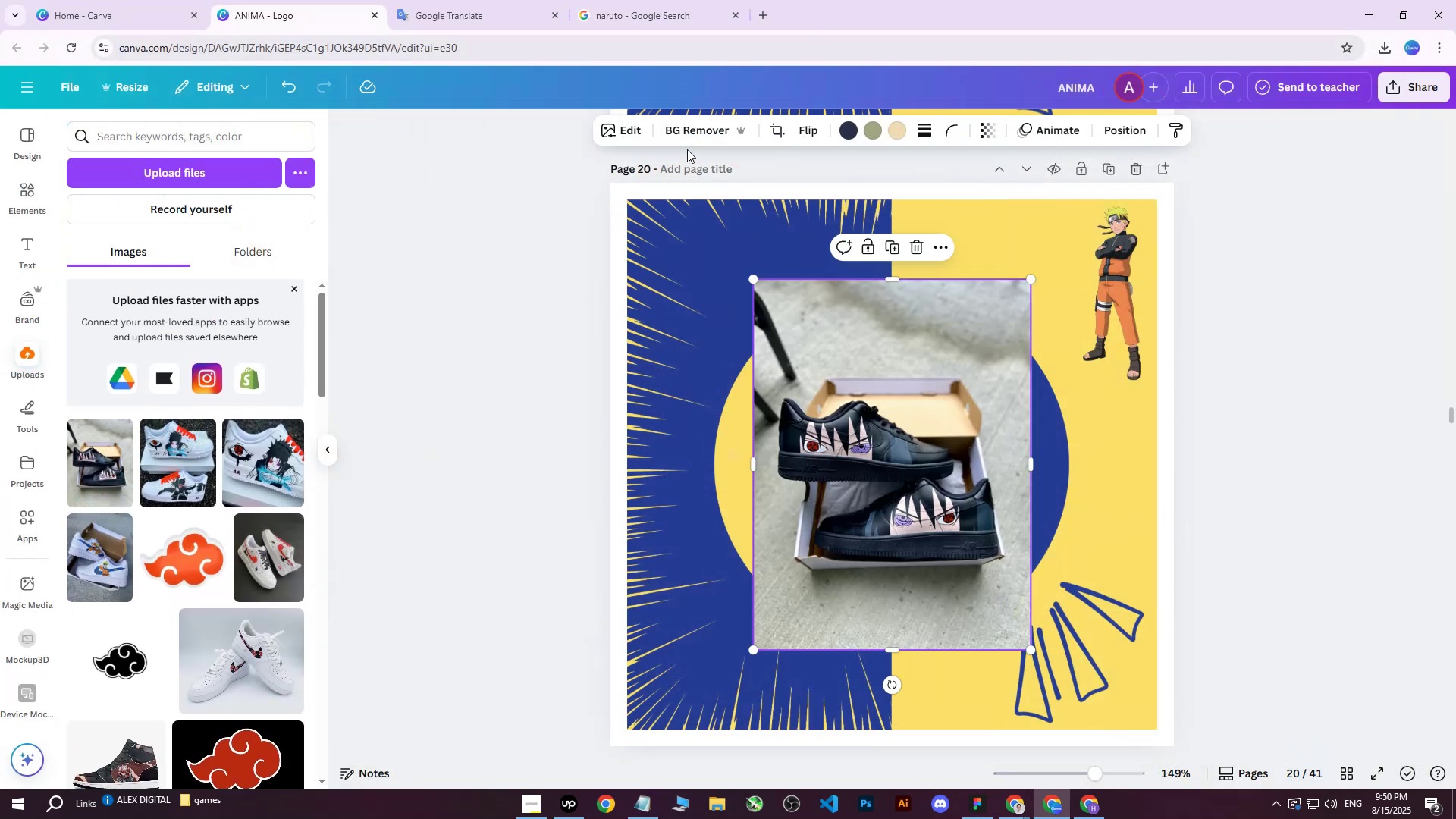 
left_click([676, 139])
 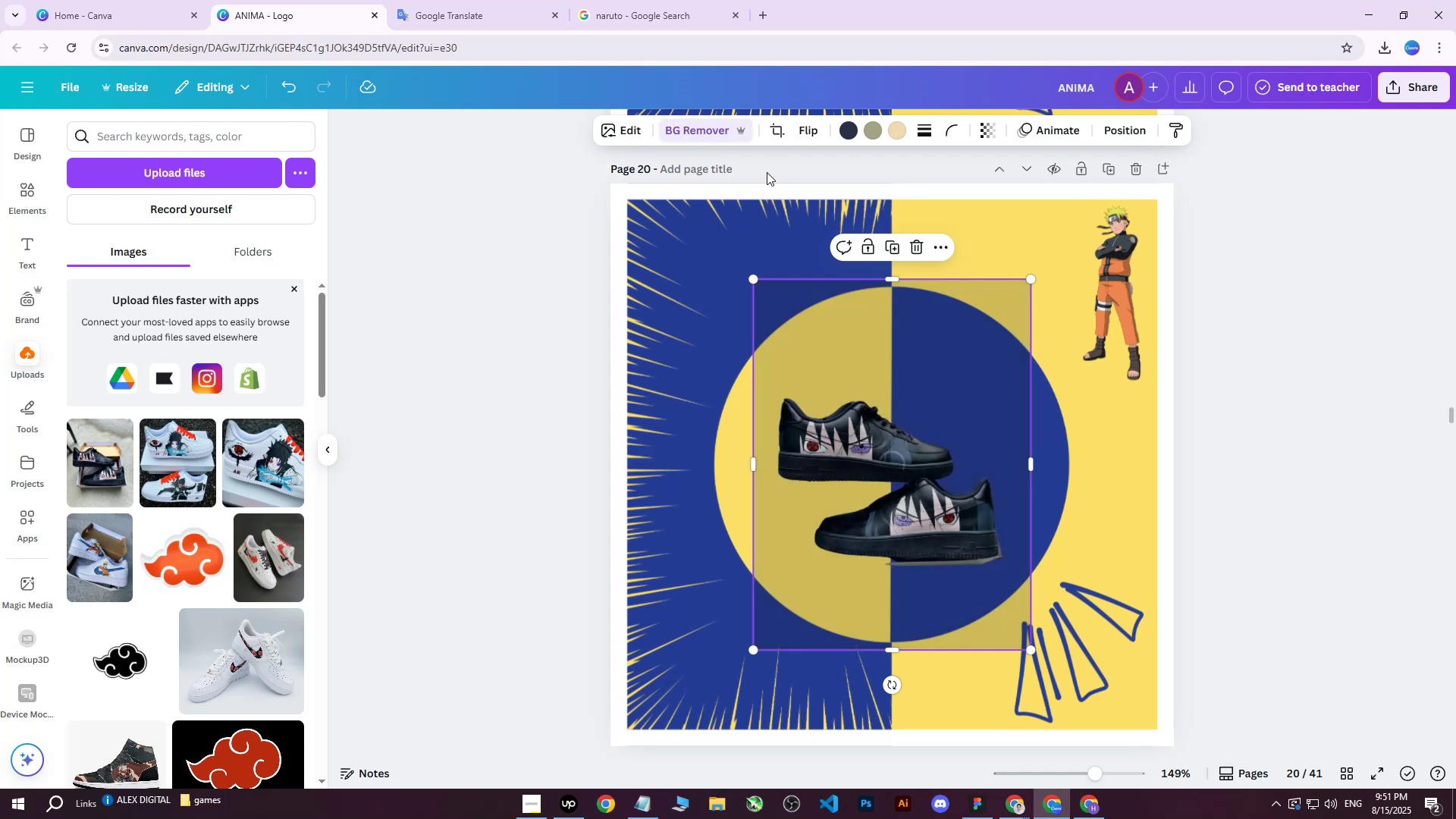 
left_click([701, 131])
 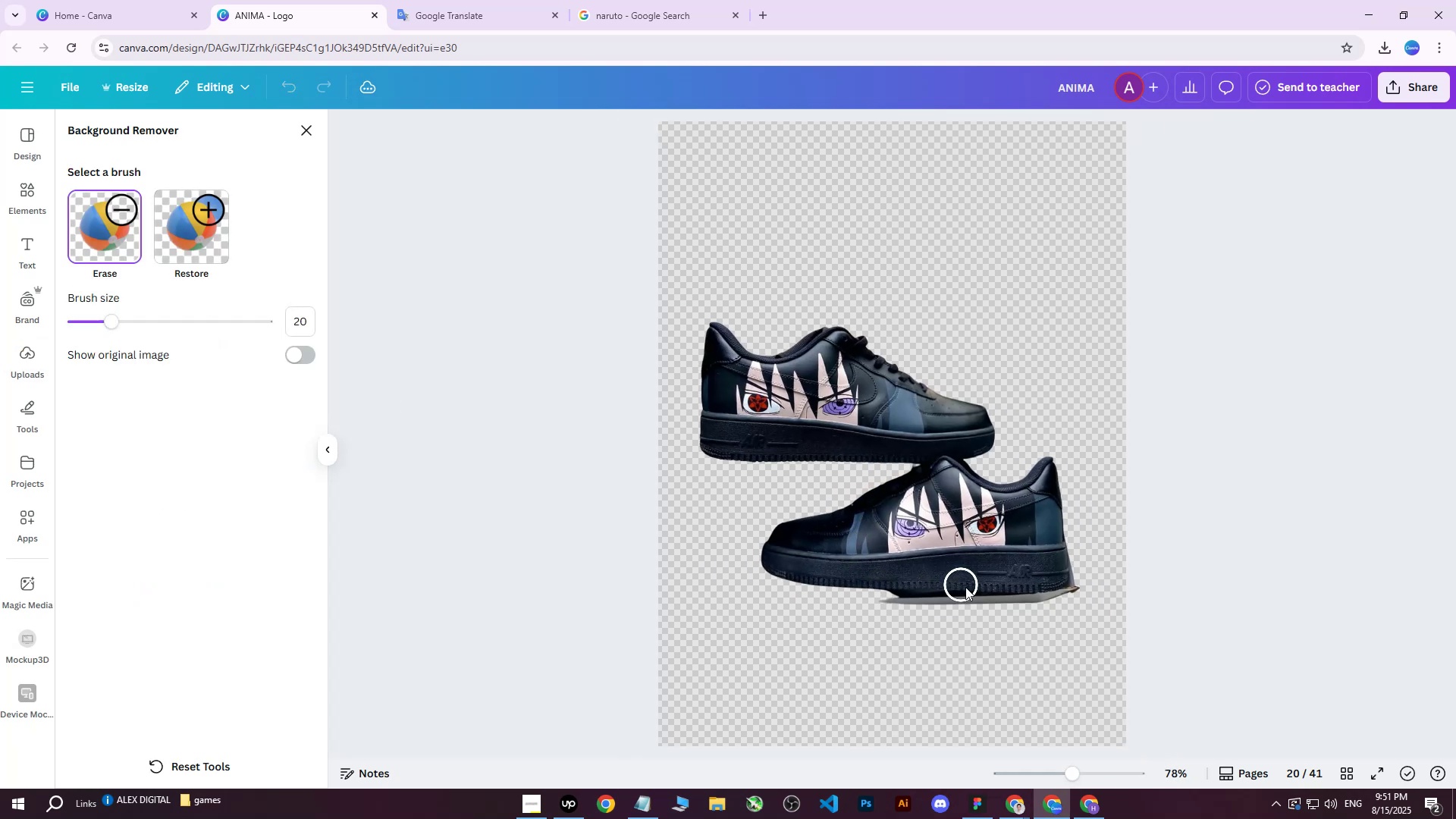 
left_click_drag(start_coordinate=[853, 613], to_coordinate=[1083, 506])
 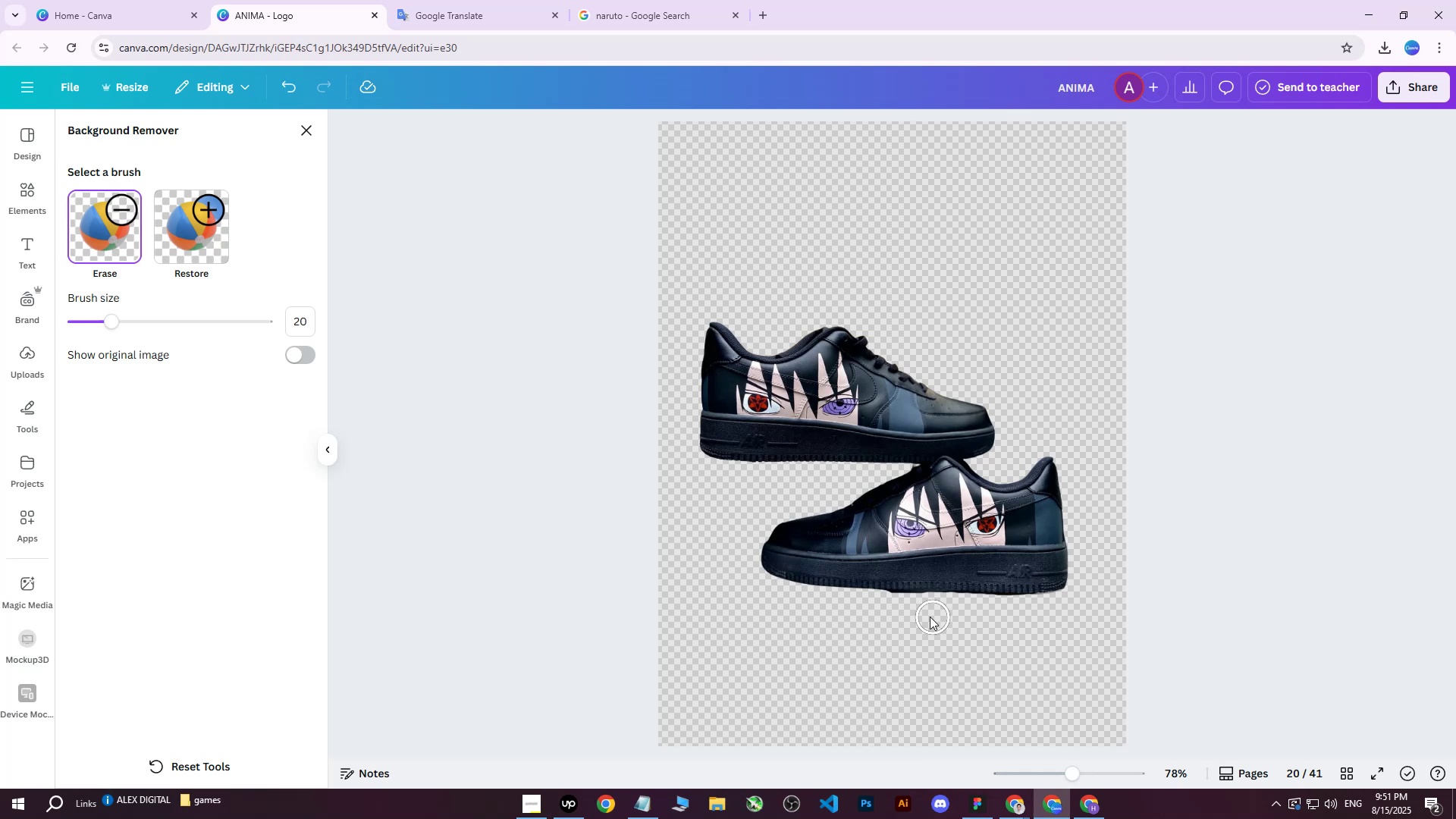 
left_click_drag(start_coordinate=[897, 611], to_coordinate=[846, 605])
 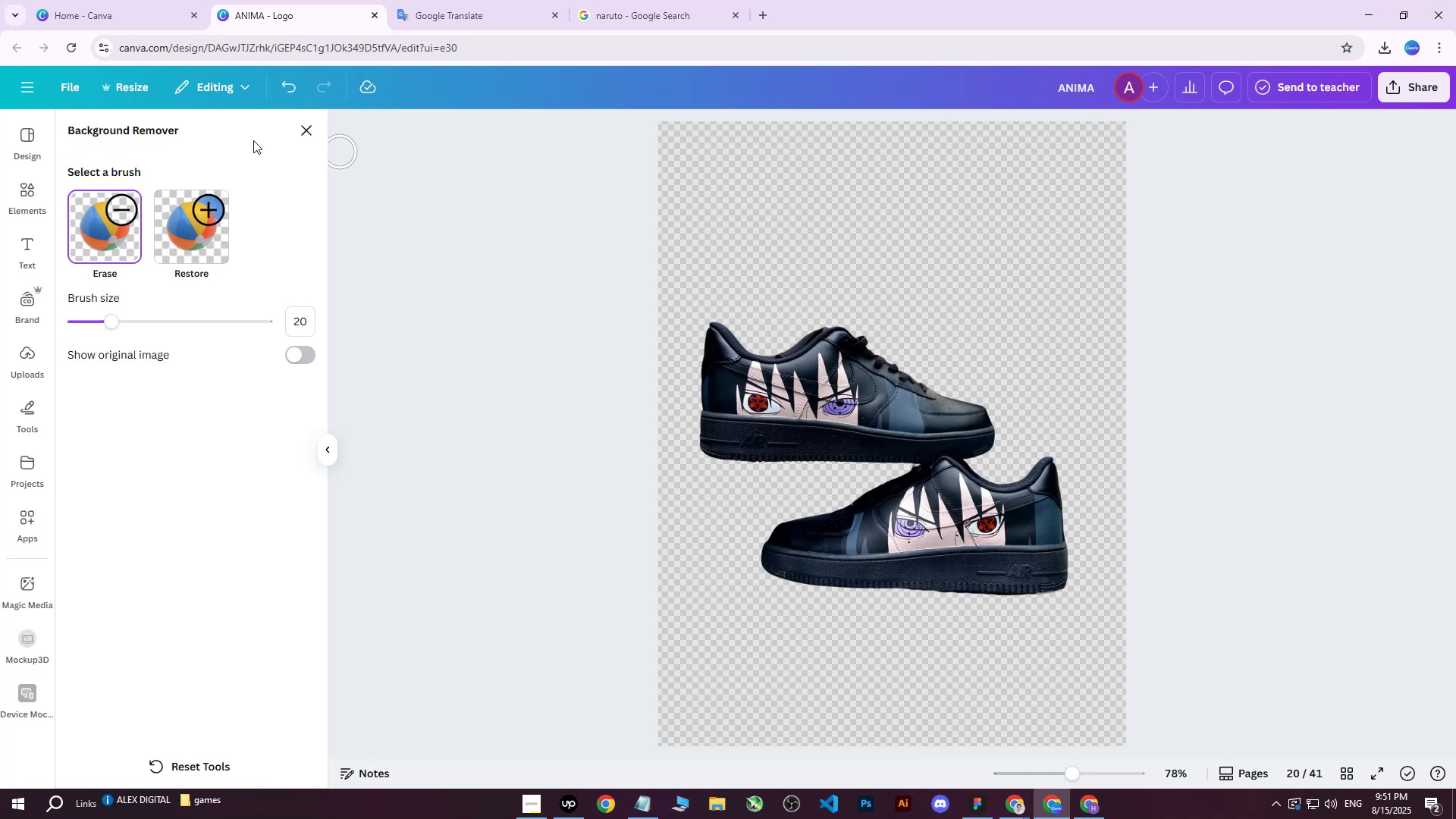 
left_click([313, 133])
 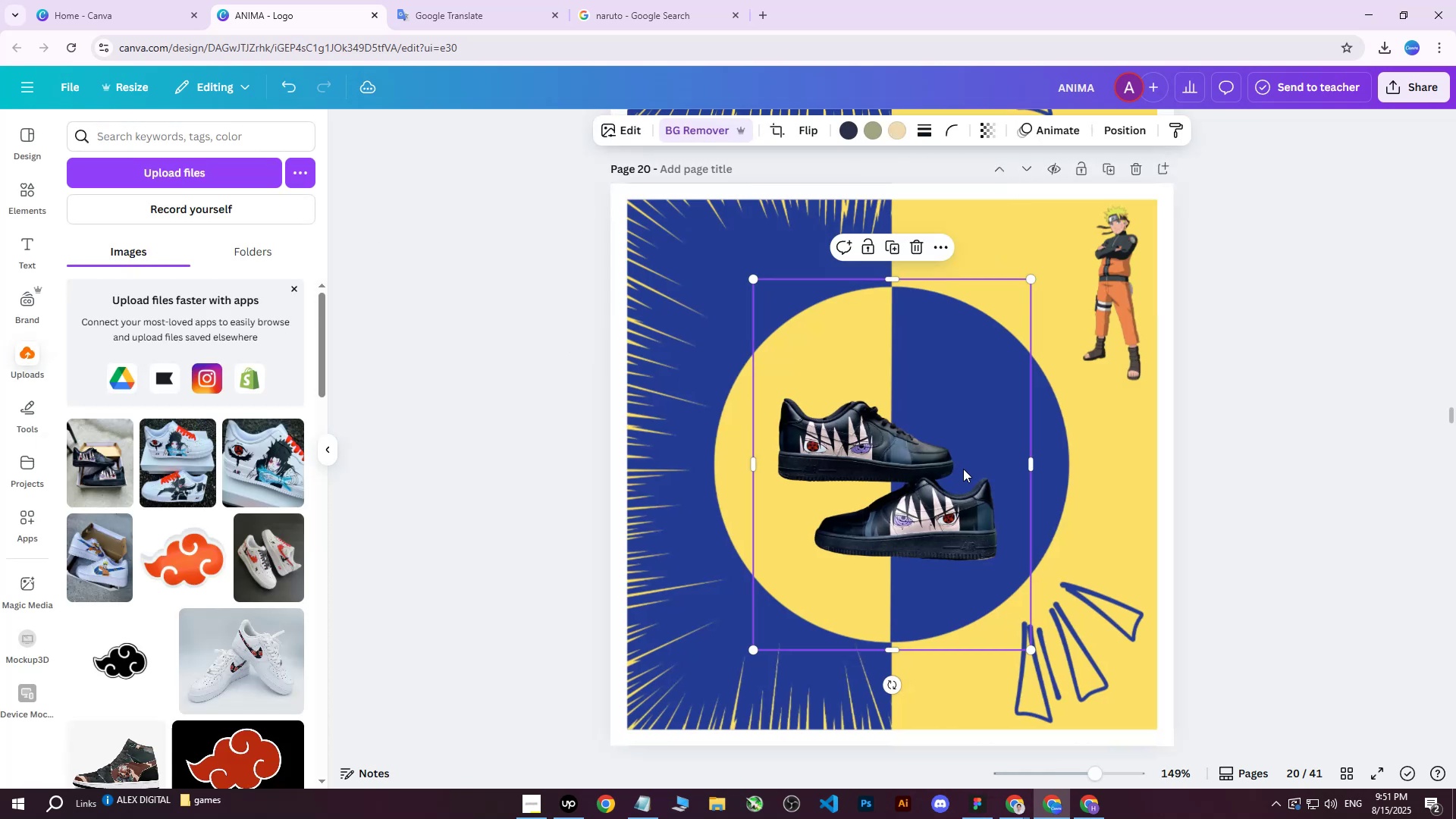 
left_click([1006, 231])
 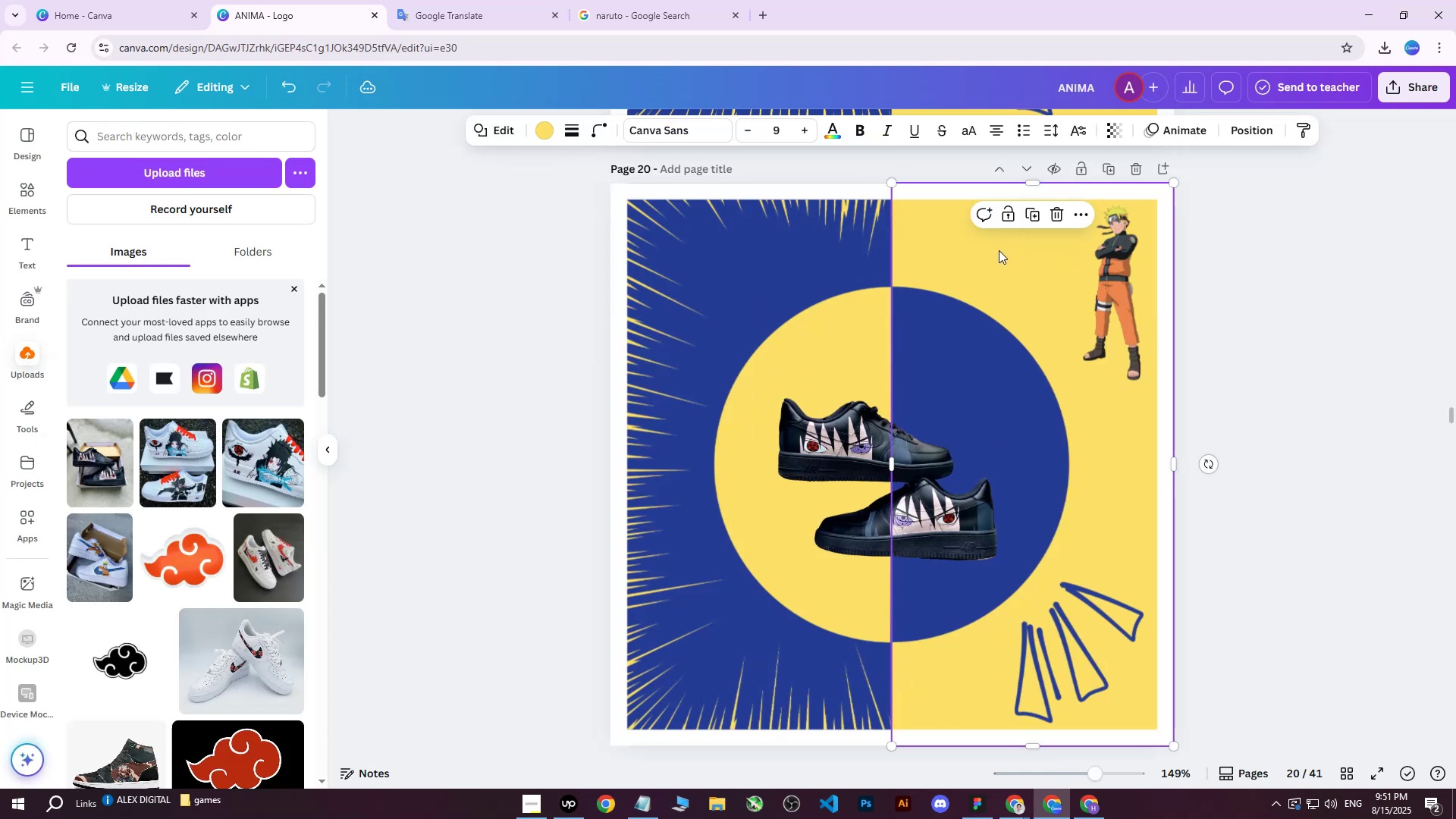 
left_click([959, 259])
 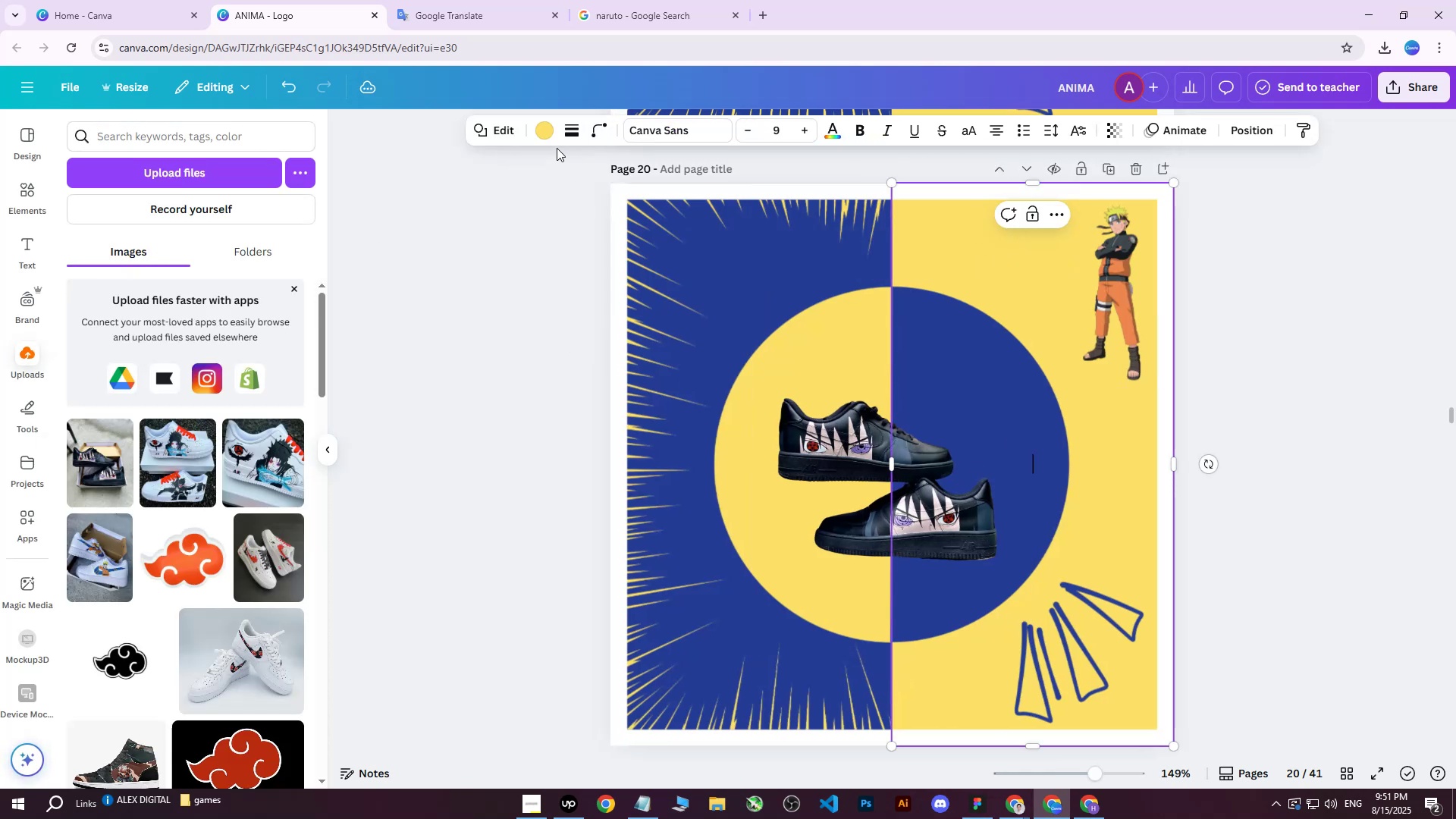 
left_click([550, 127])
 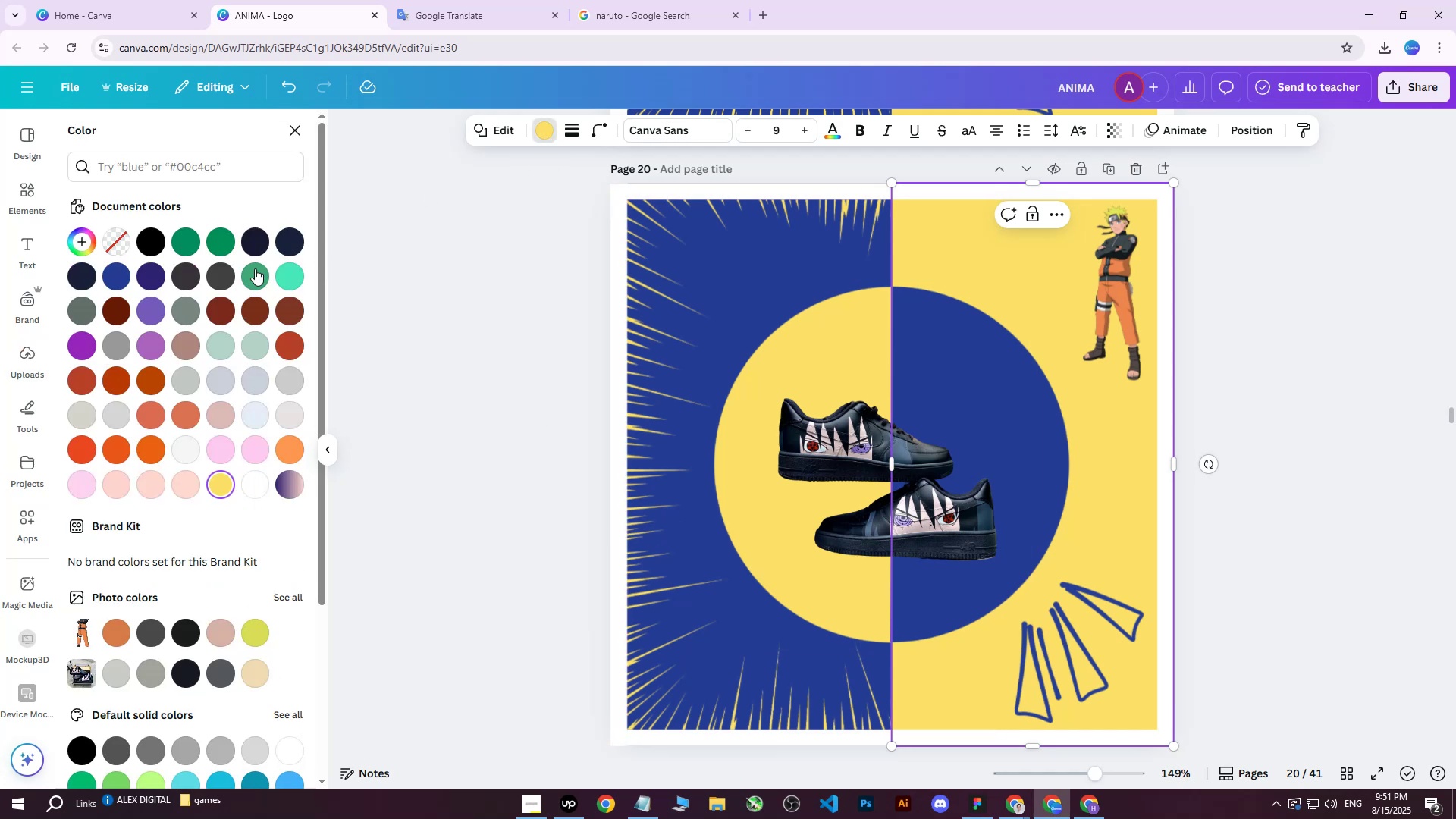 
double_click([185, 238])
 